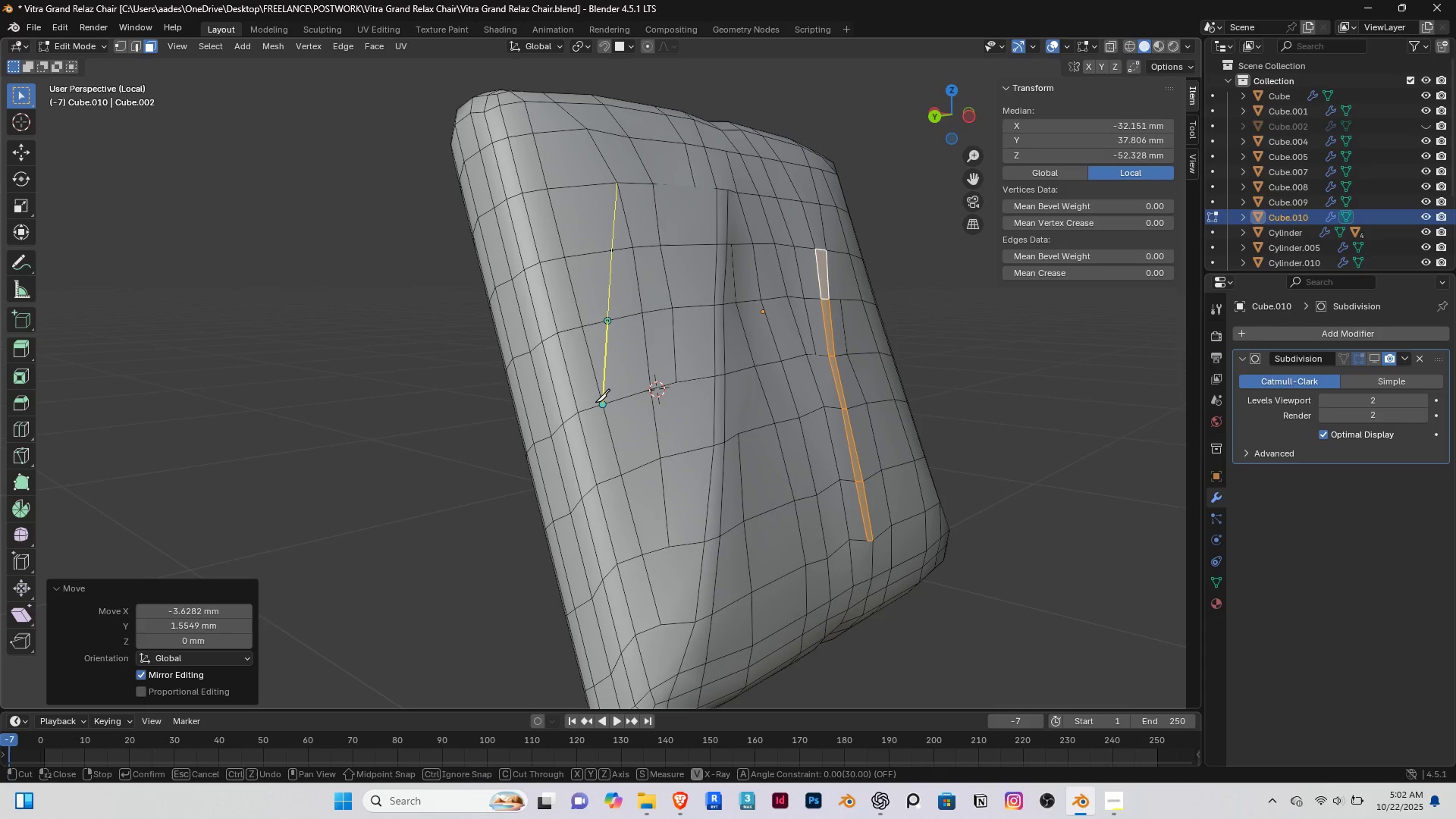 
left_click([595, 402])
 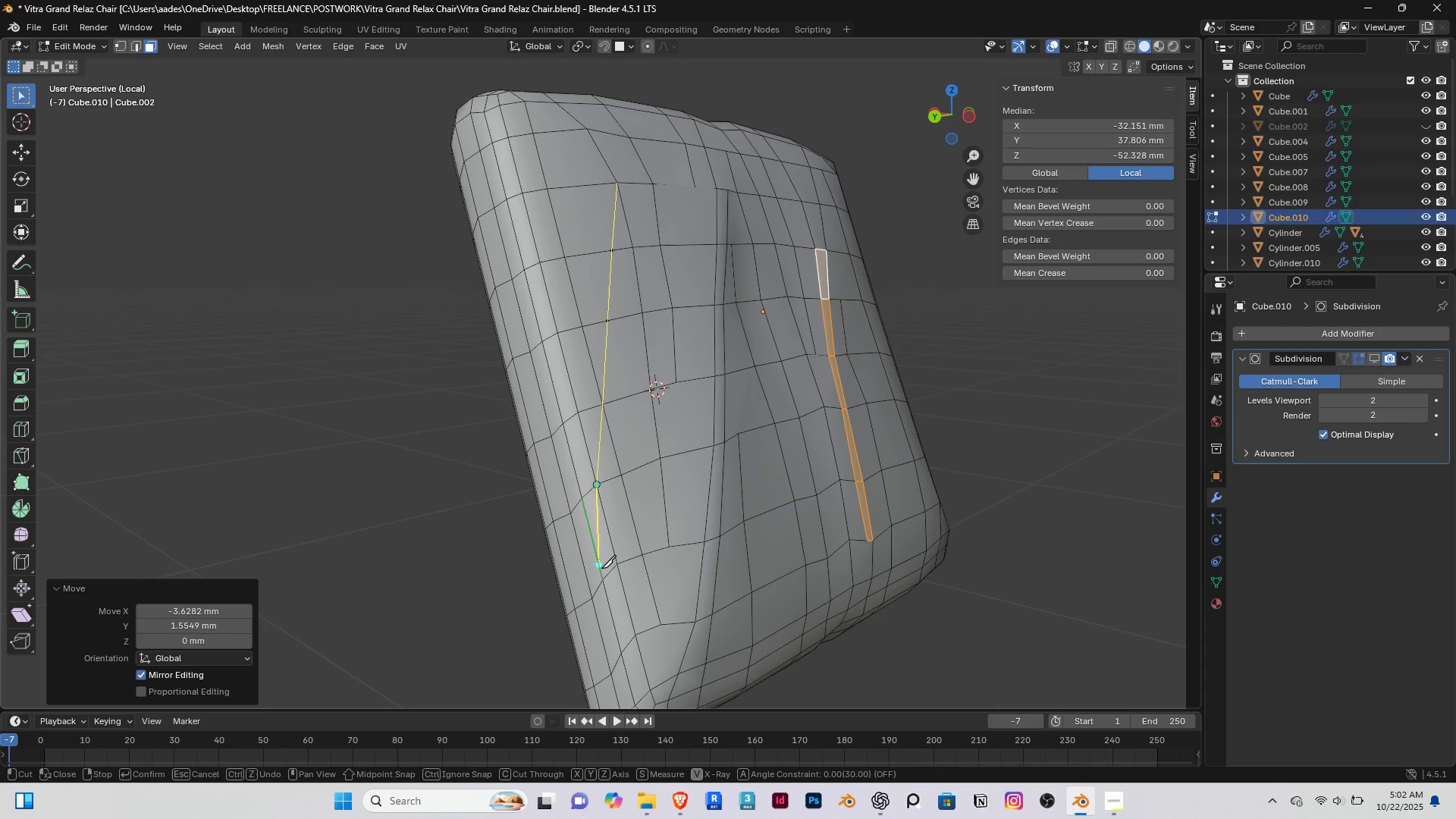 
left_click([603, 581])
 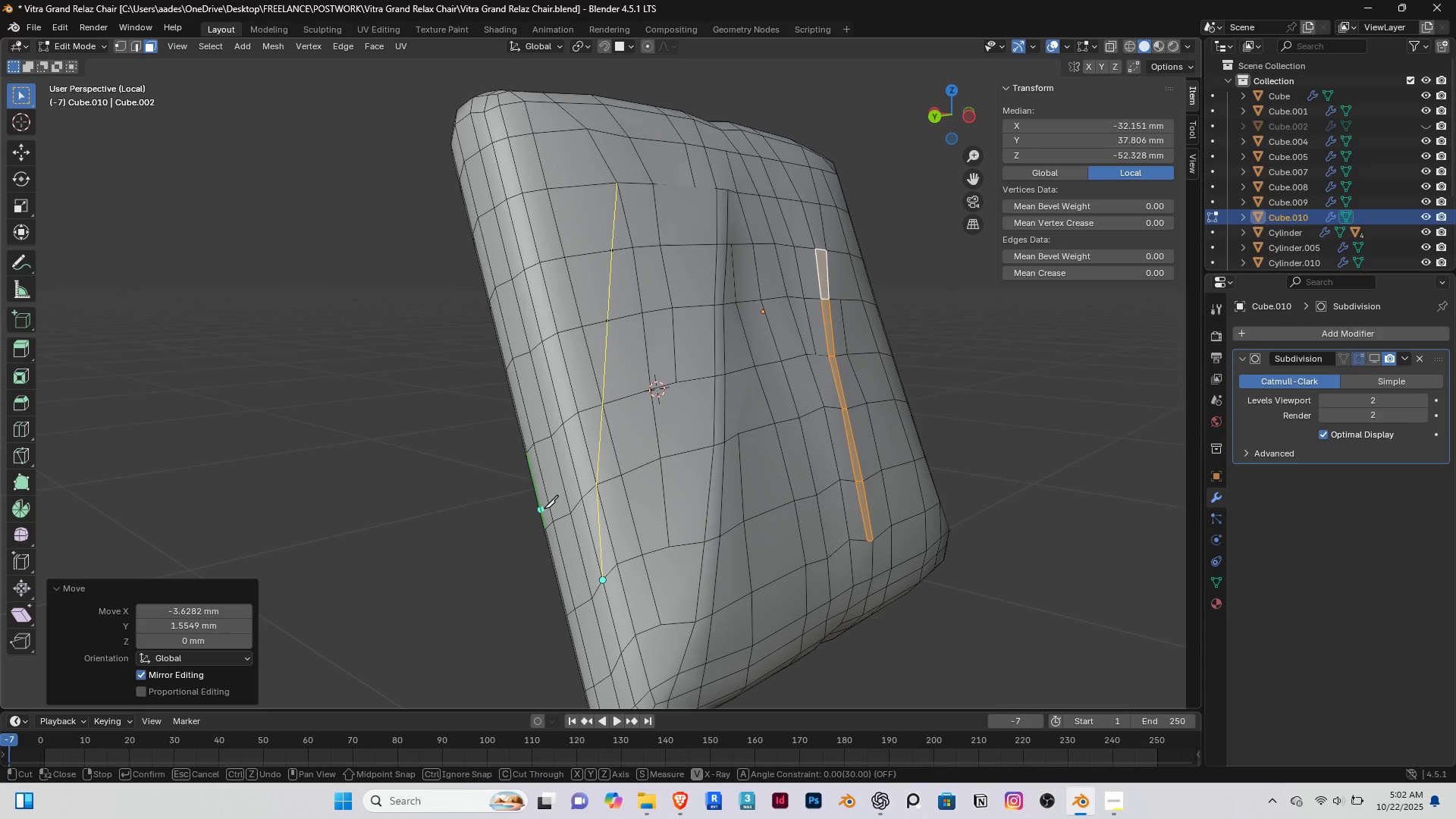 
right_click([544, 508])
 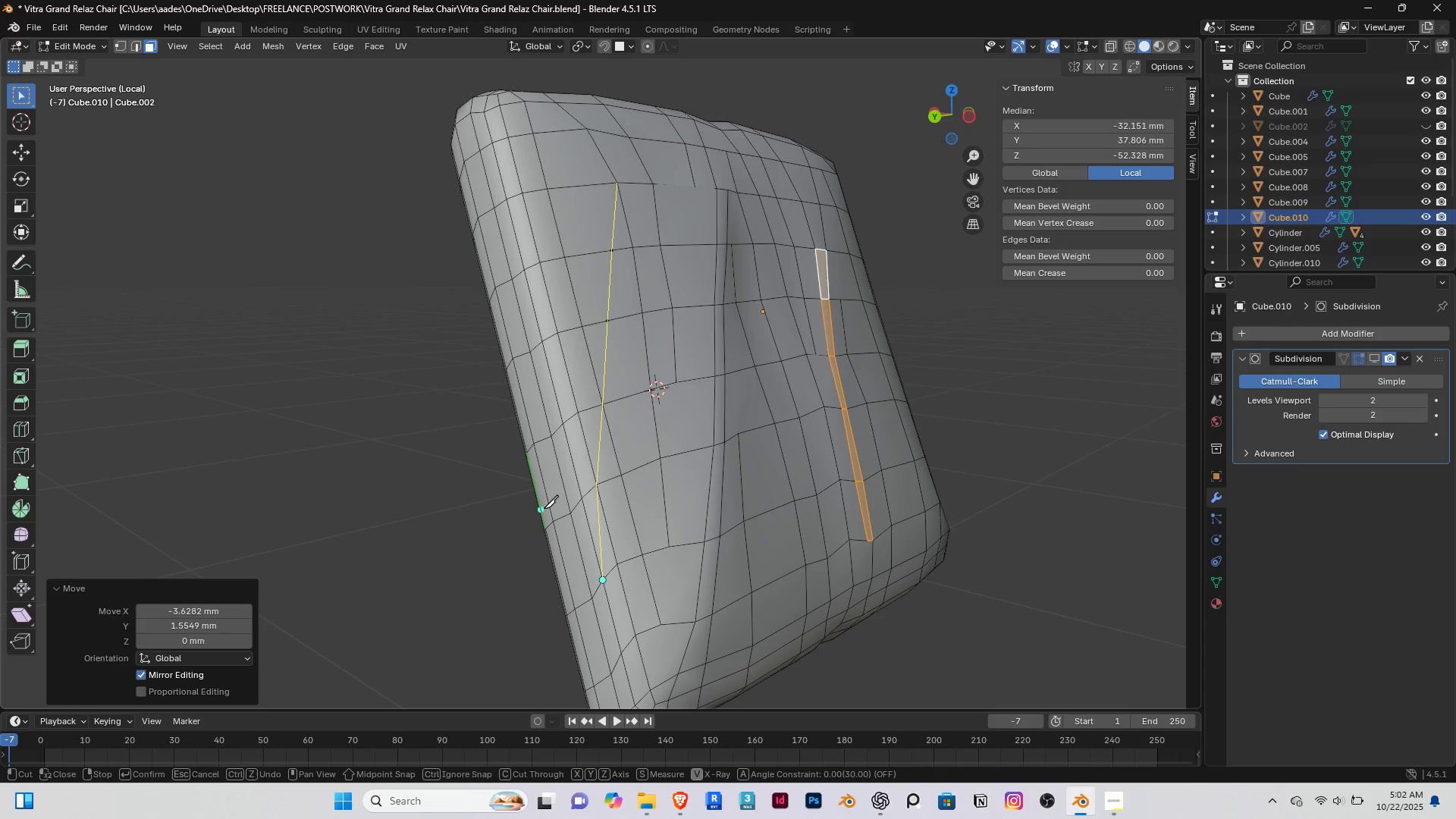 
key(Enter)
 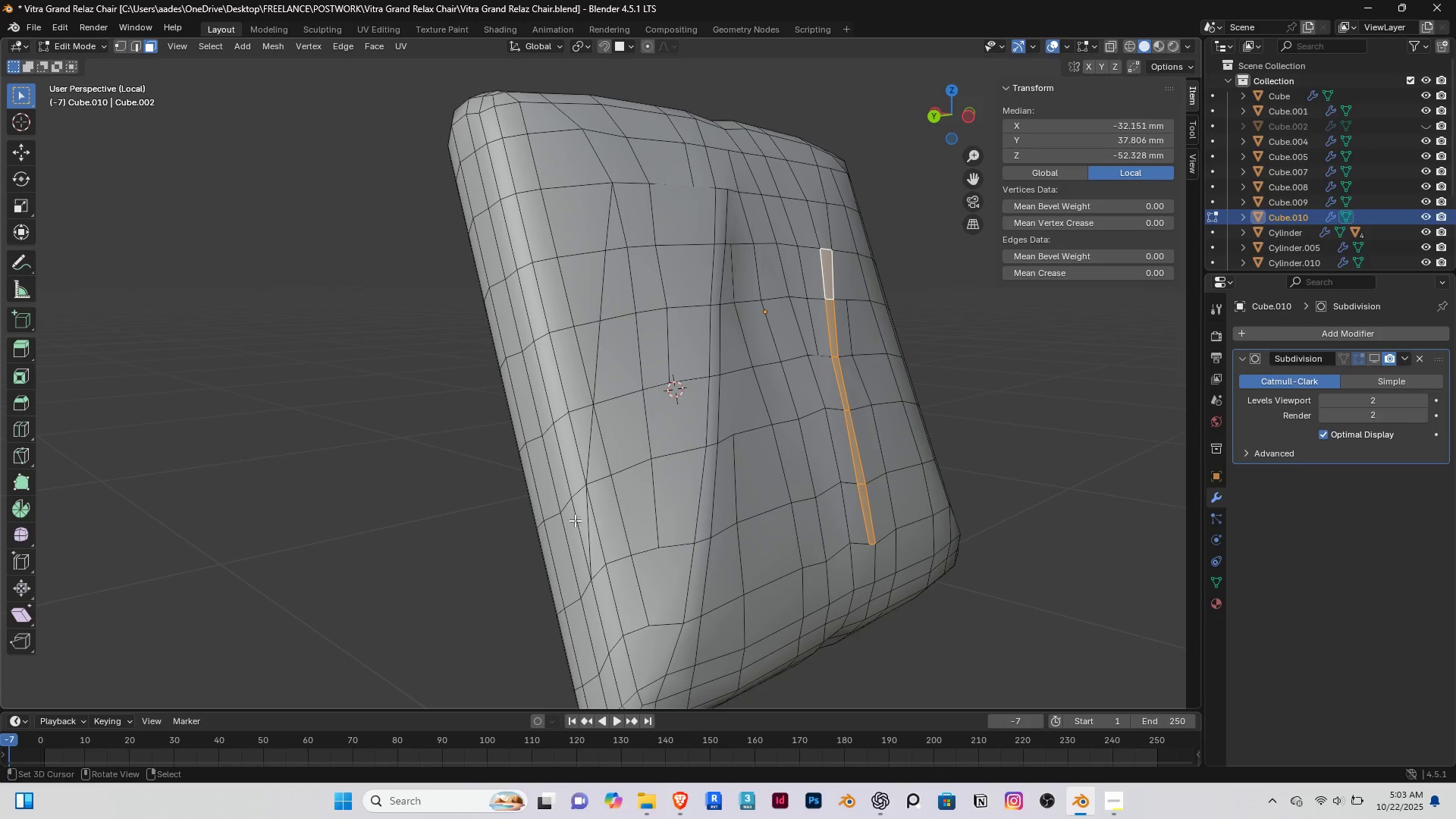 
type(12)
 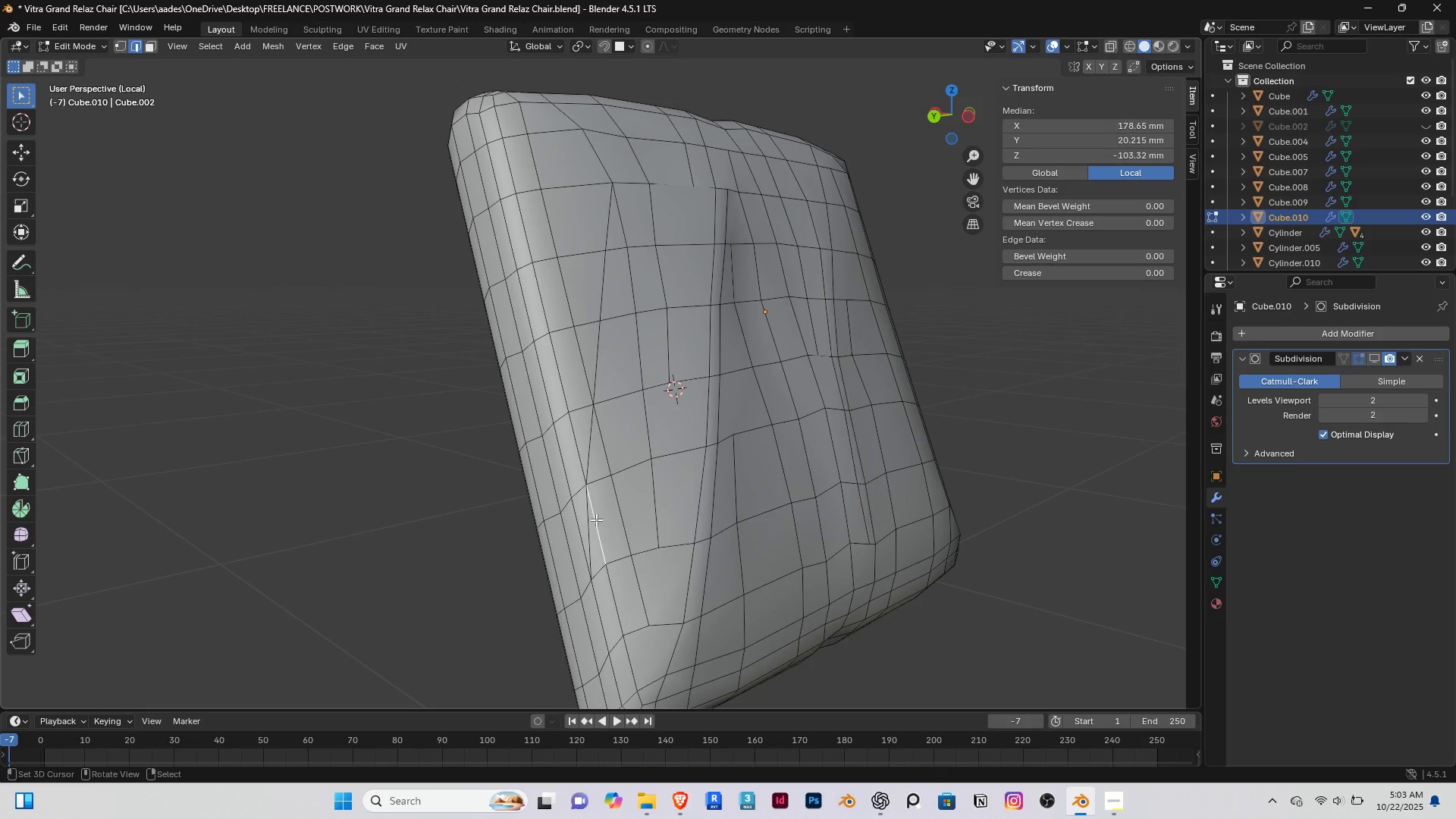 
right_click([596, 519])
 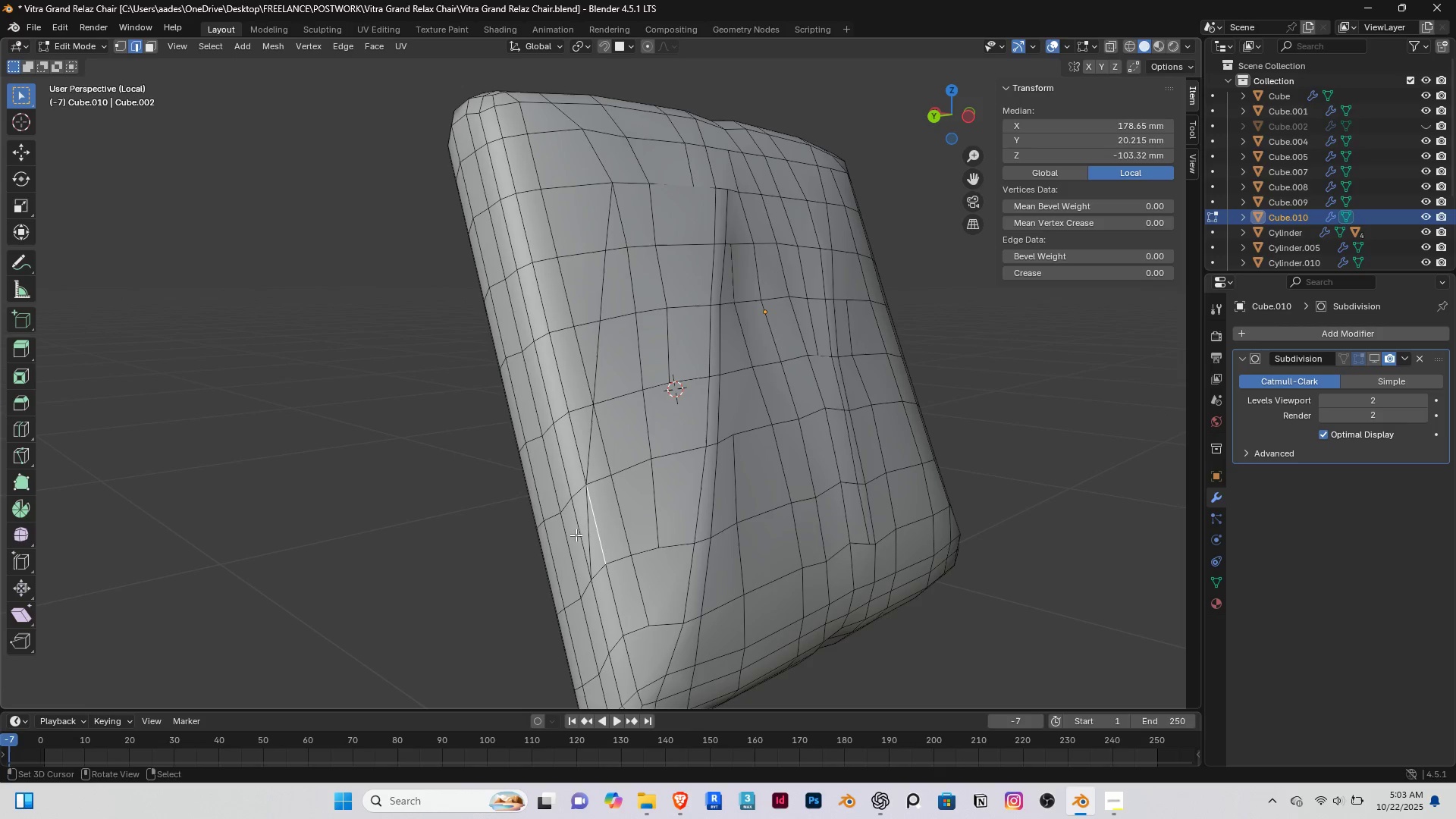 
hold_key(key=ControlRight, duration=1.51)
right_click([602, 442])
 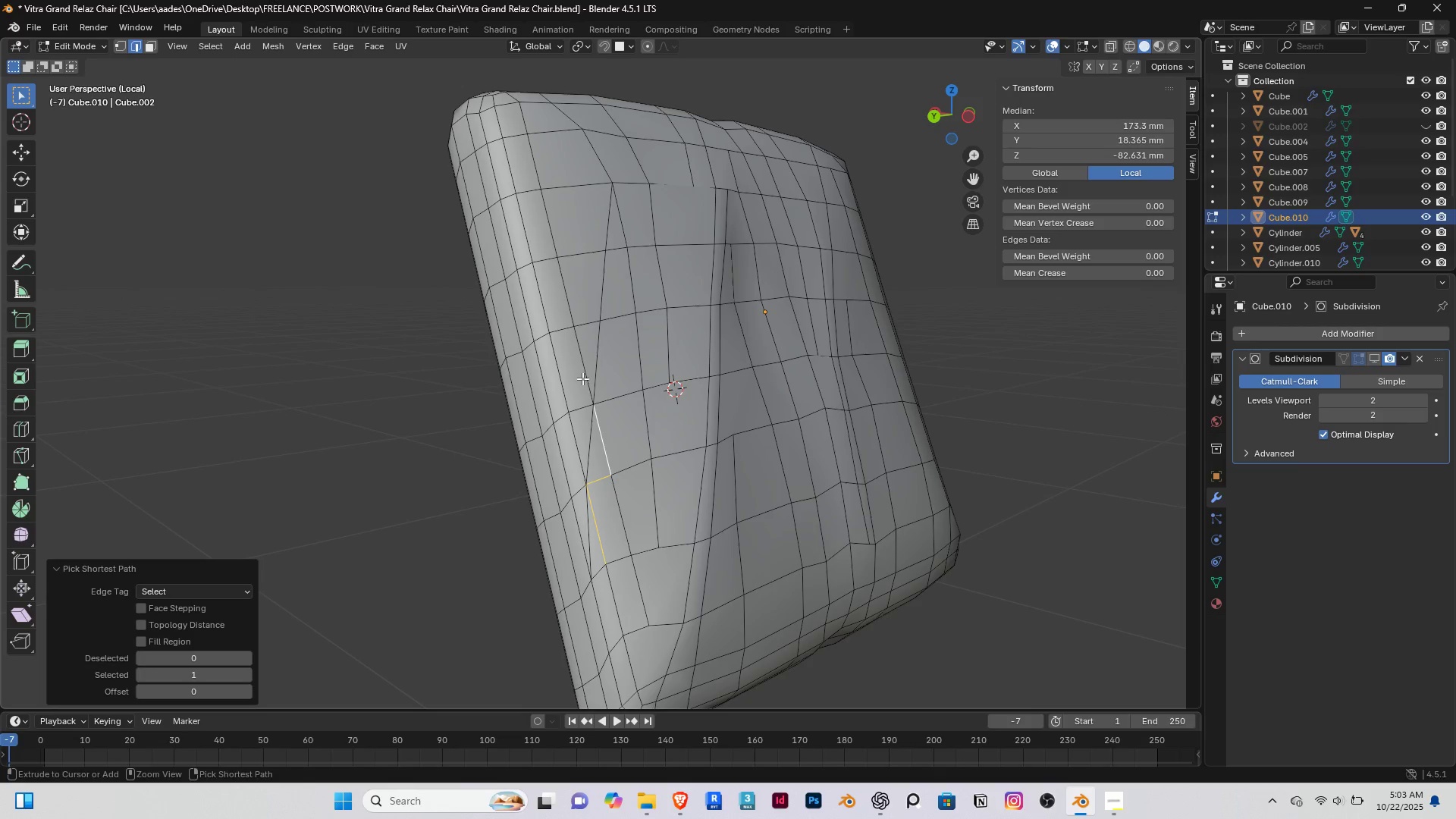 
hold_key(key=ControlRight, duration=0.9)
 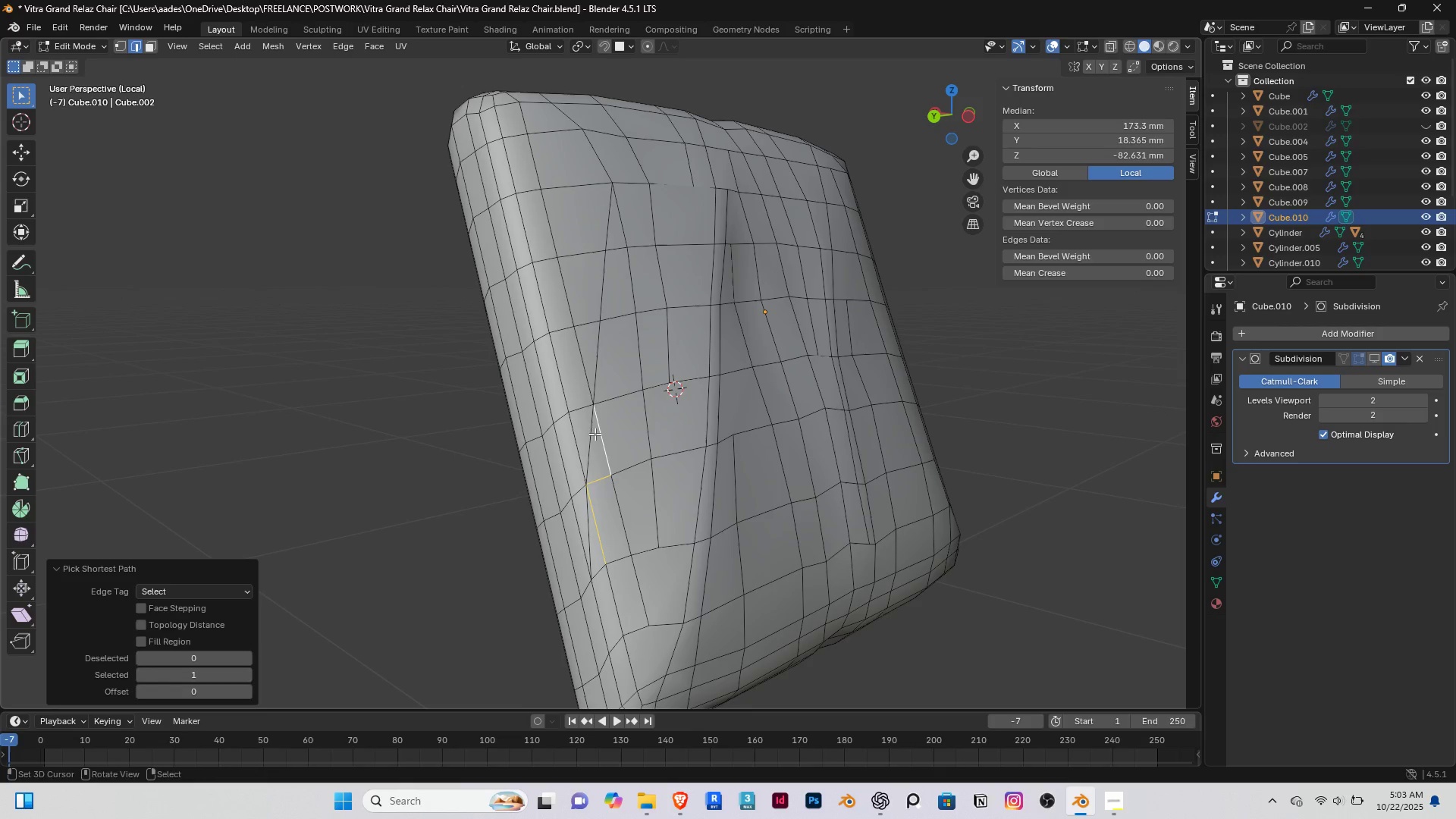 
right_click([595, 434])
 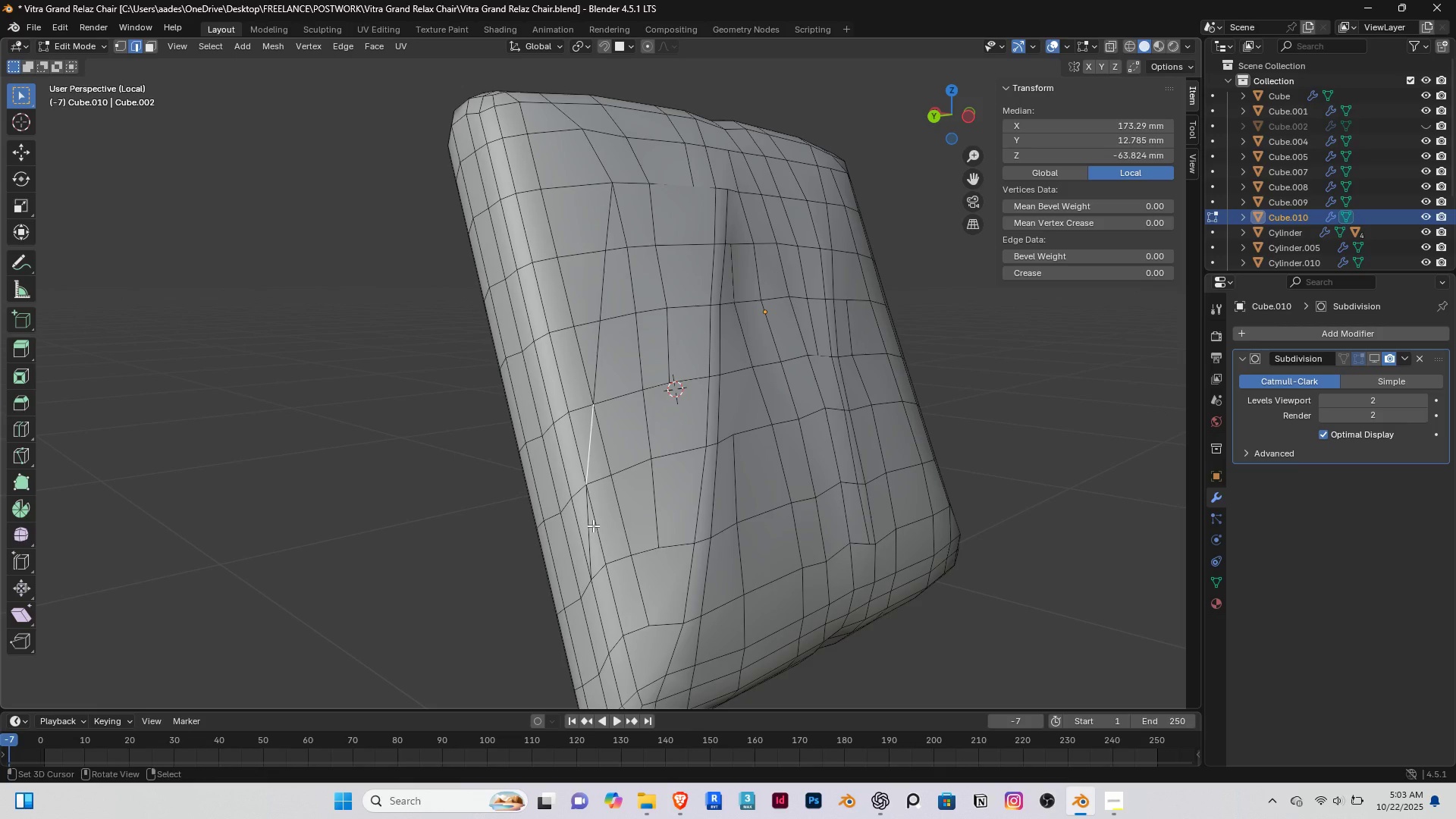 
right_click([593, 526])
 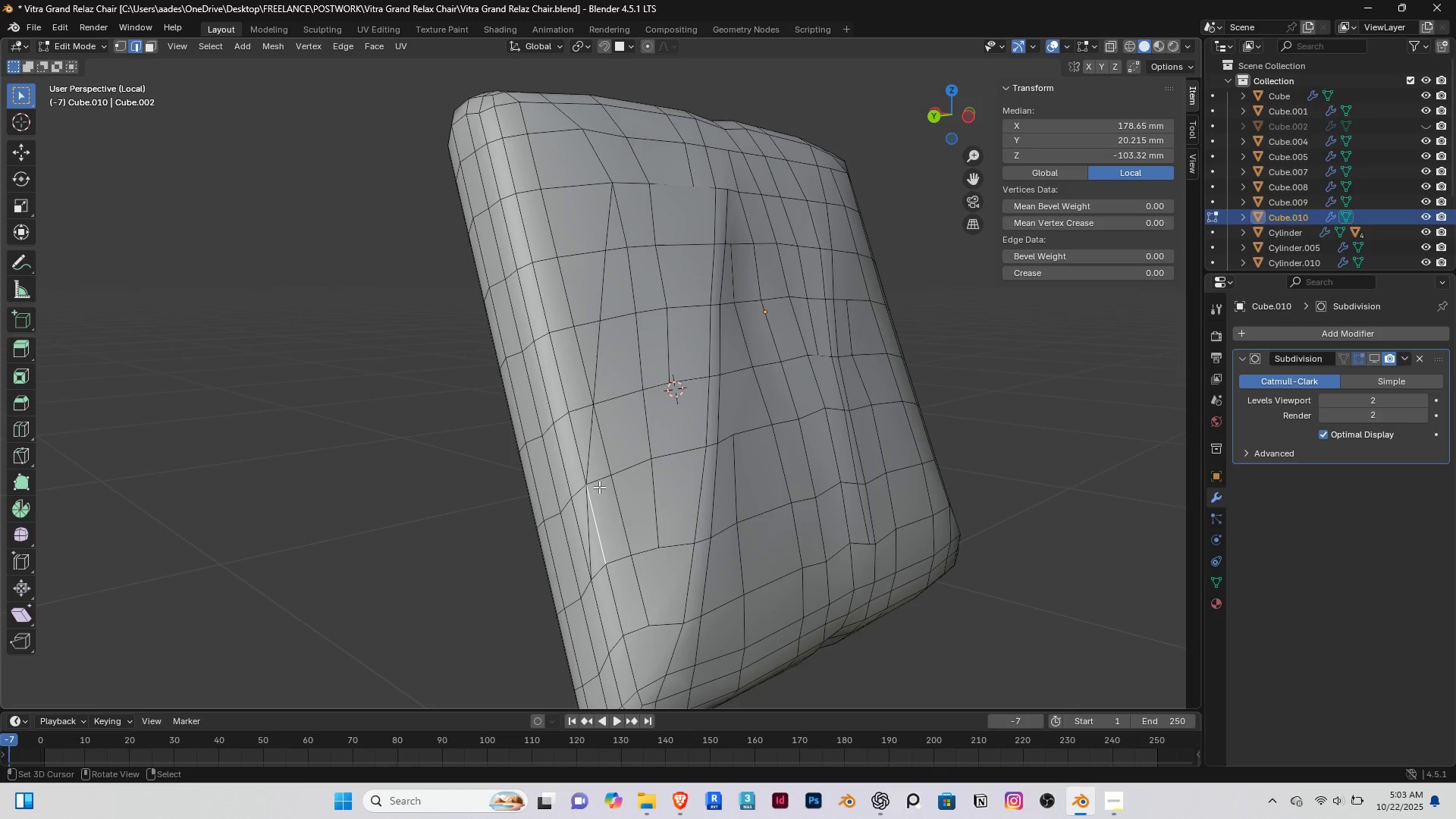 
hold_key(key=ShiftRight, duration=1.54)
right_click([576, 453])
 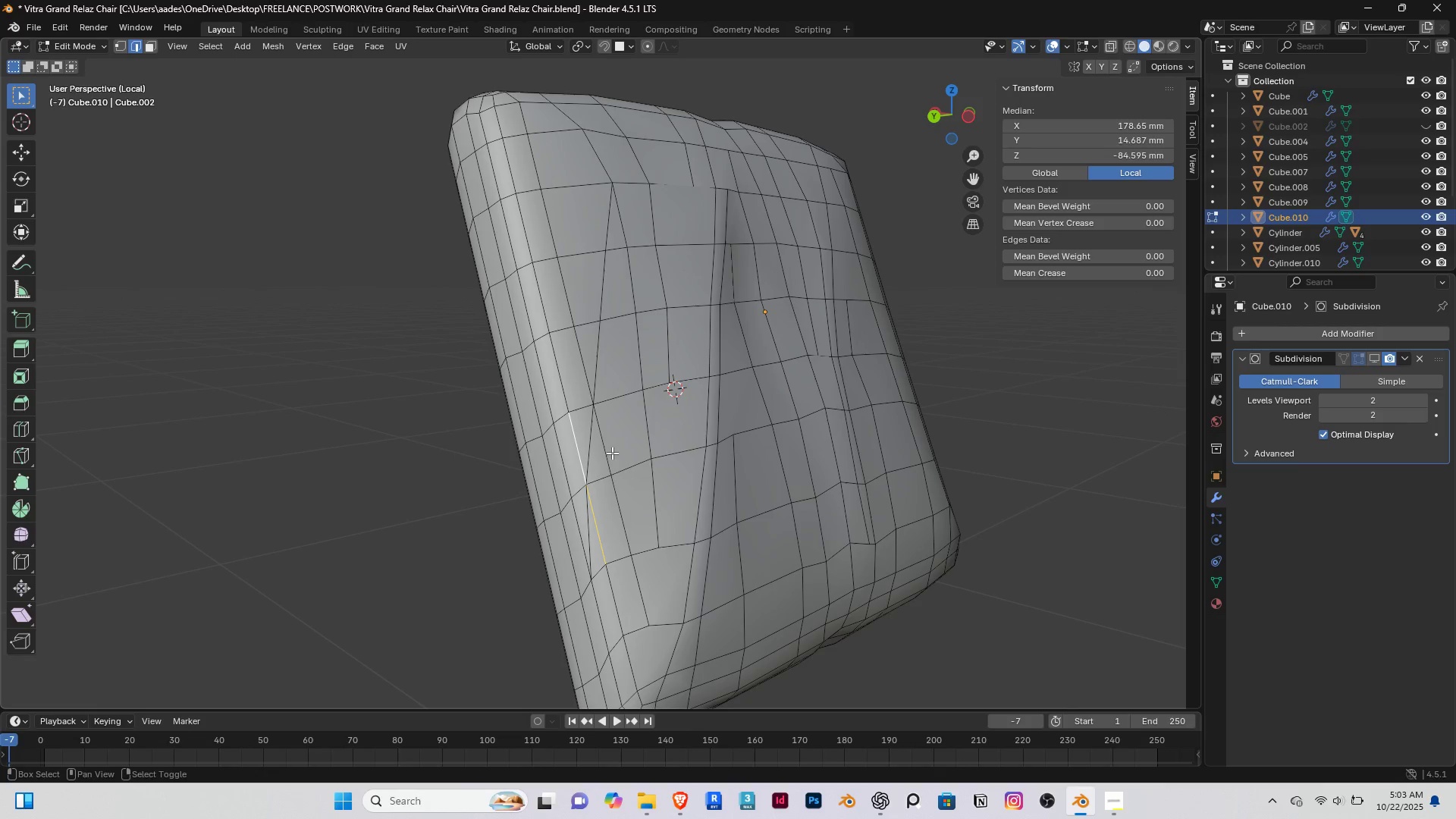 
hold_key(key=ShiftRight, duration=1.51)
right_click([579, 365])
 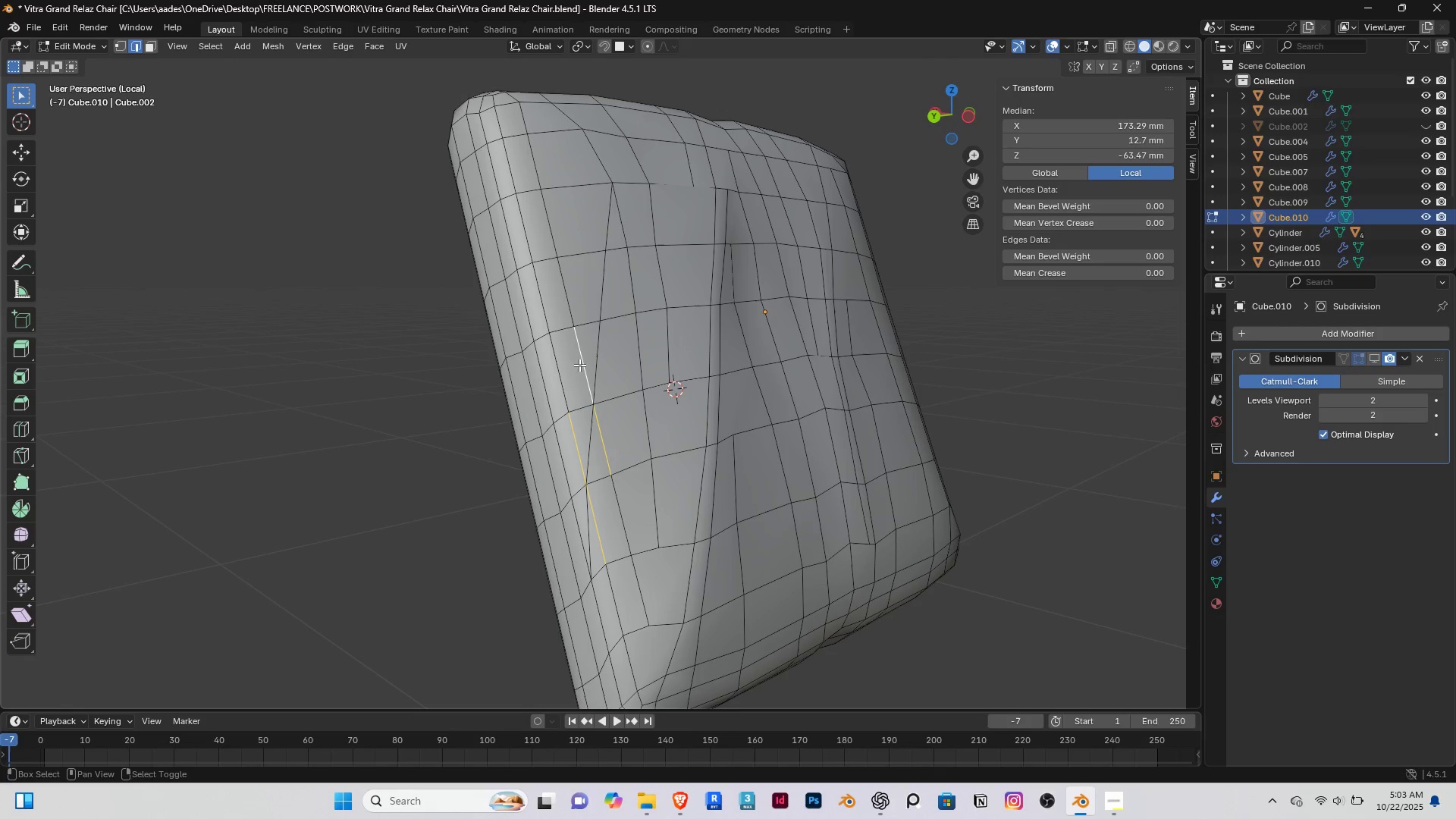 
hold_key(key=ShiftRight, duration=0.35)
 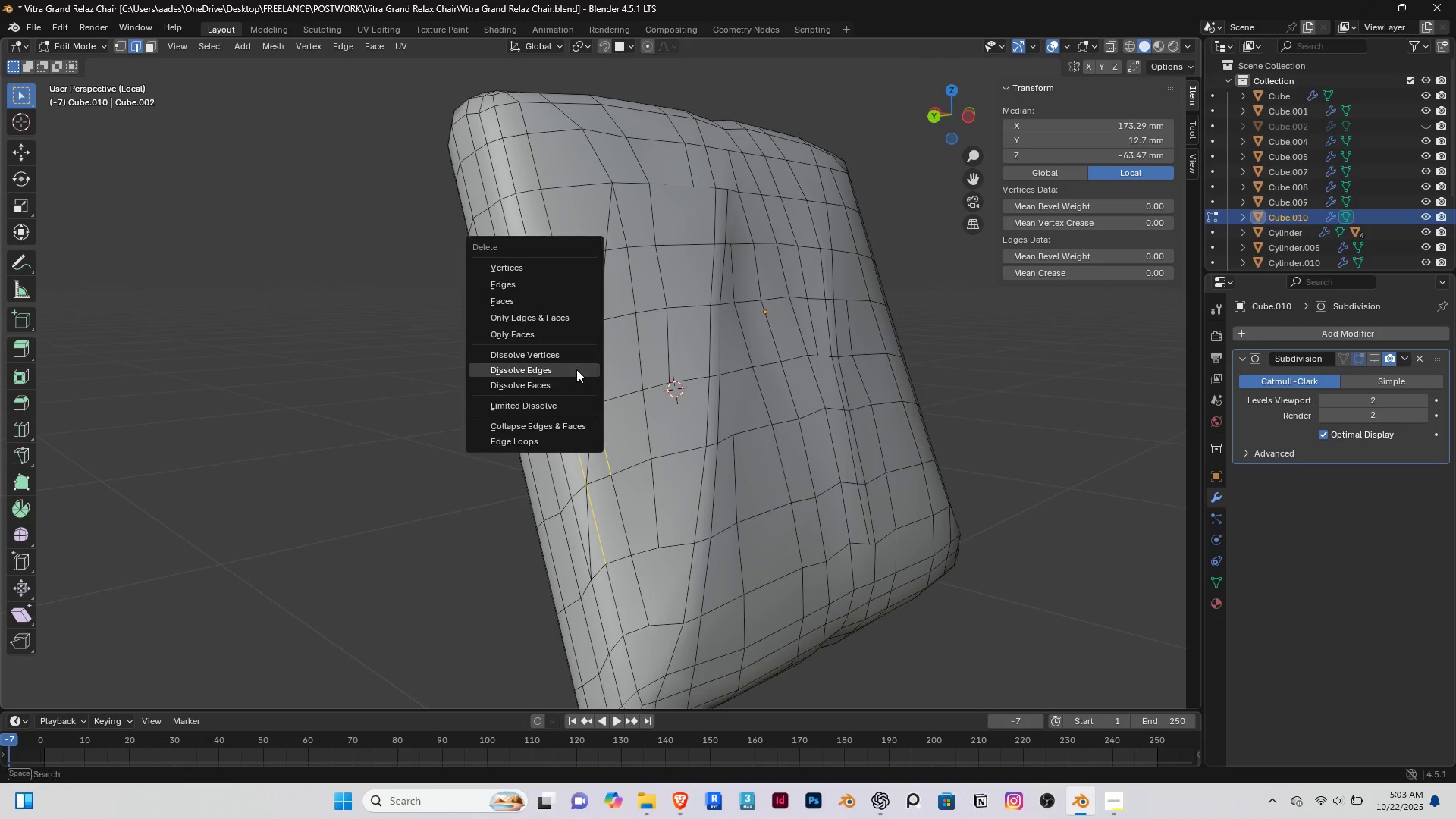 
key(Delete)
 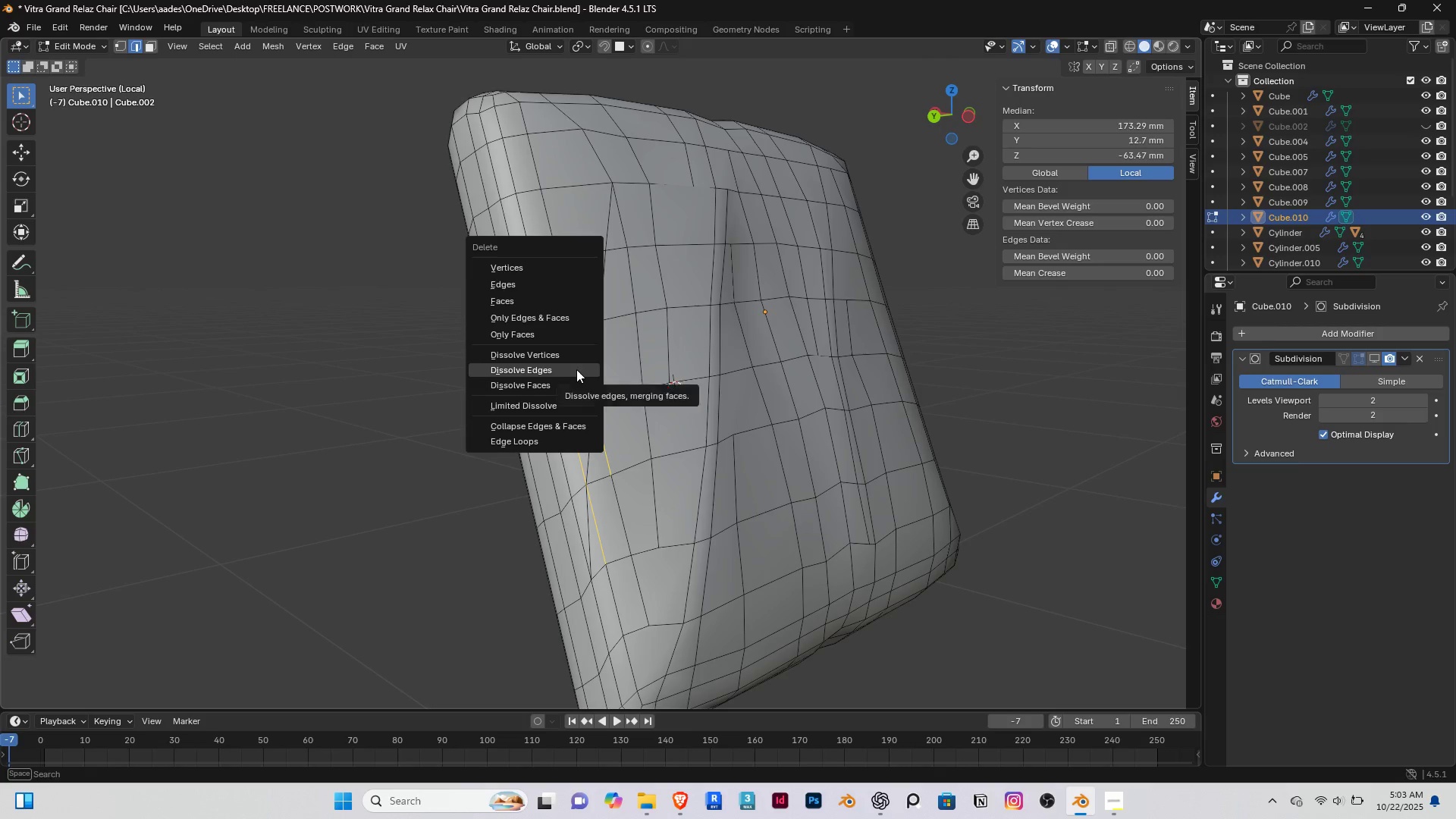 
left_click([576, 369])
 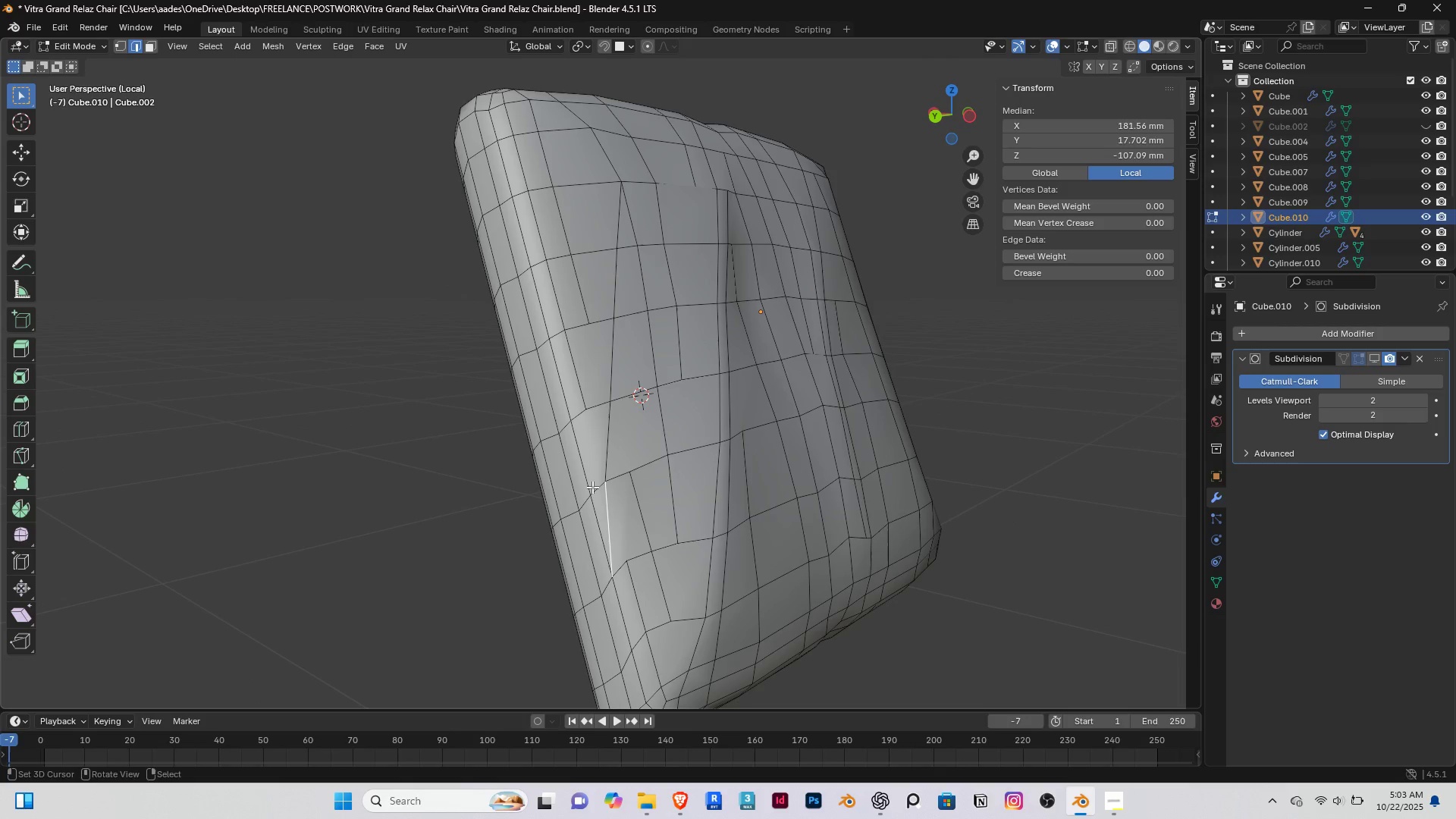 
key(1)
 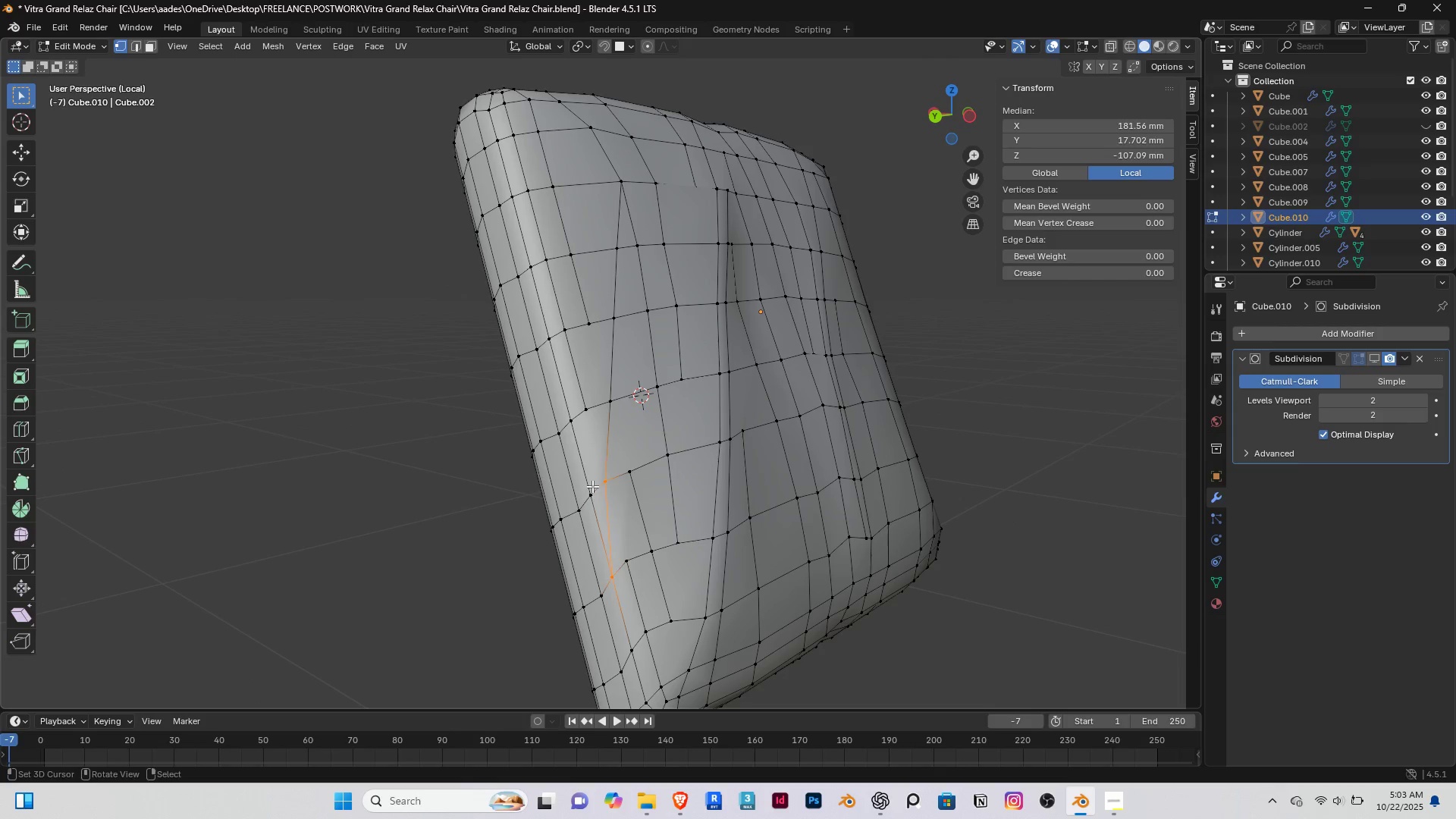 
right_click([592, 486])
 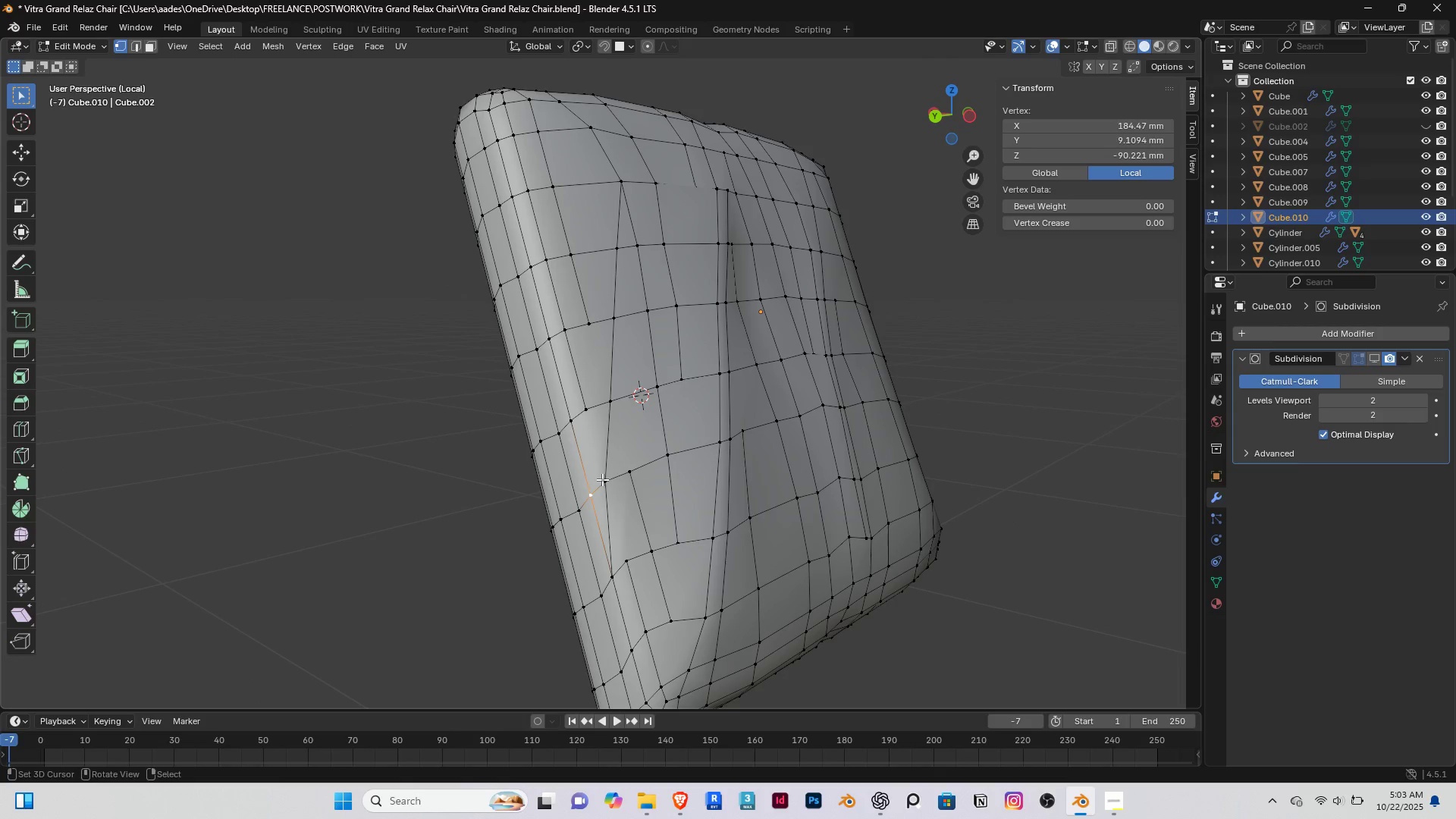 
right_click([602, 479])
 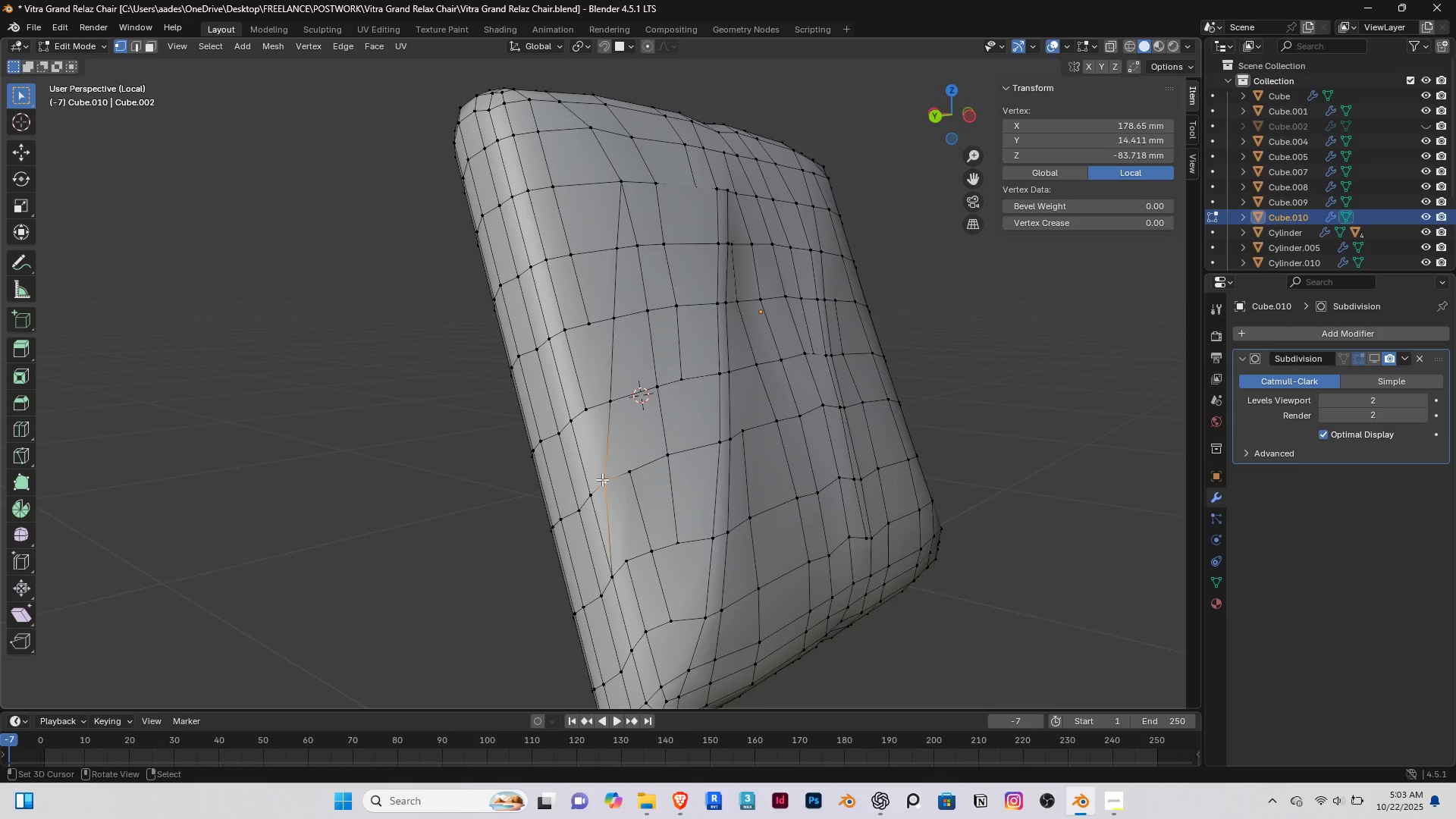 
type(gg)
 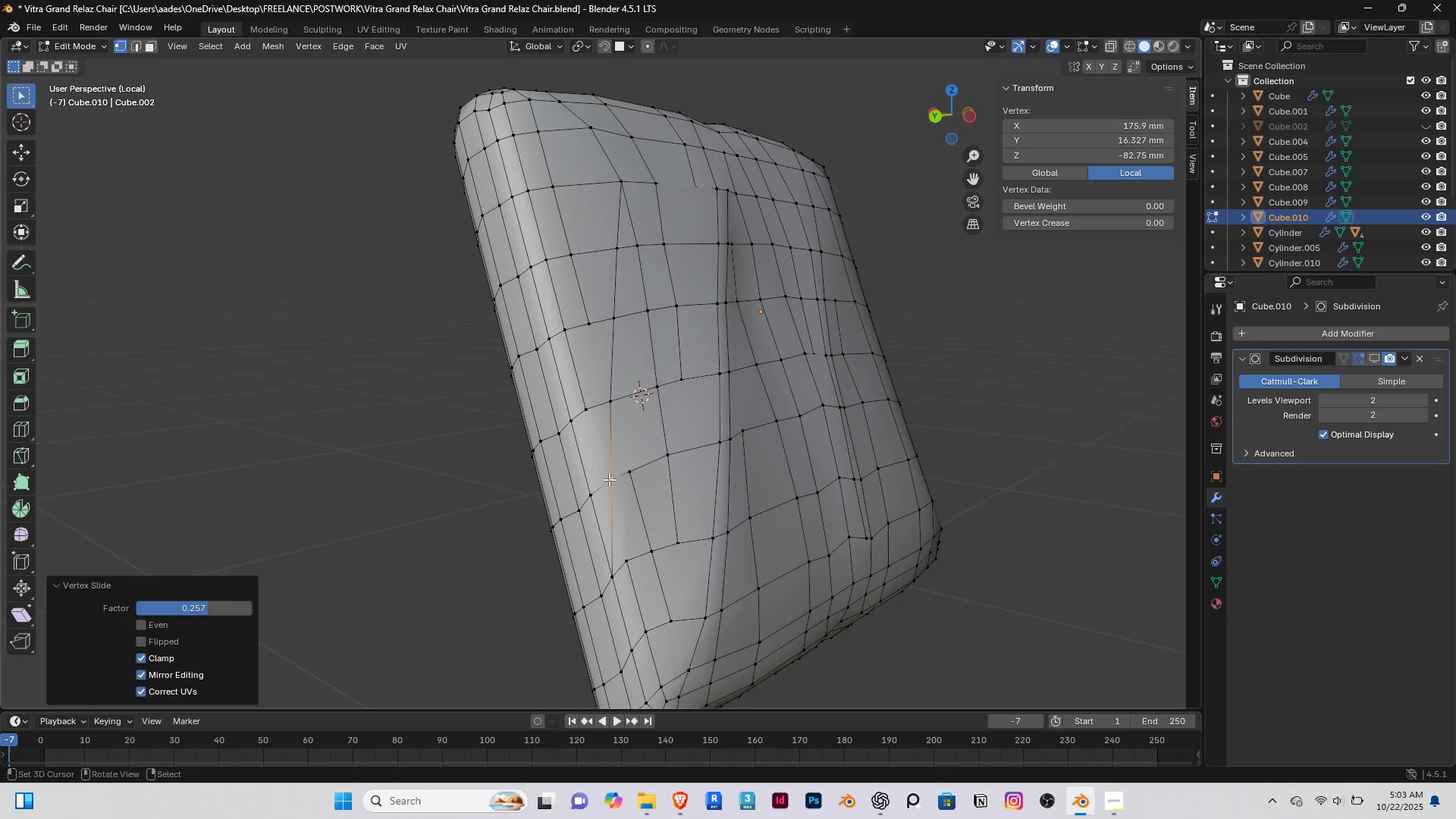 
left_click([609, 479])
 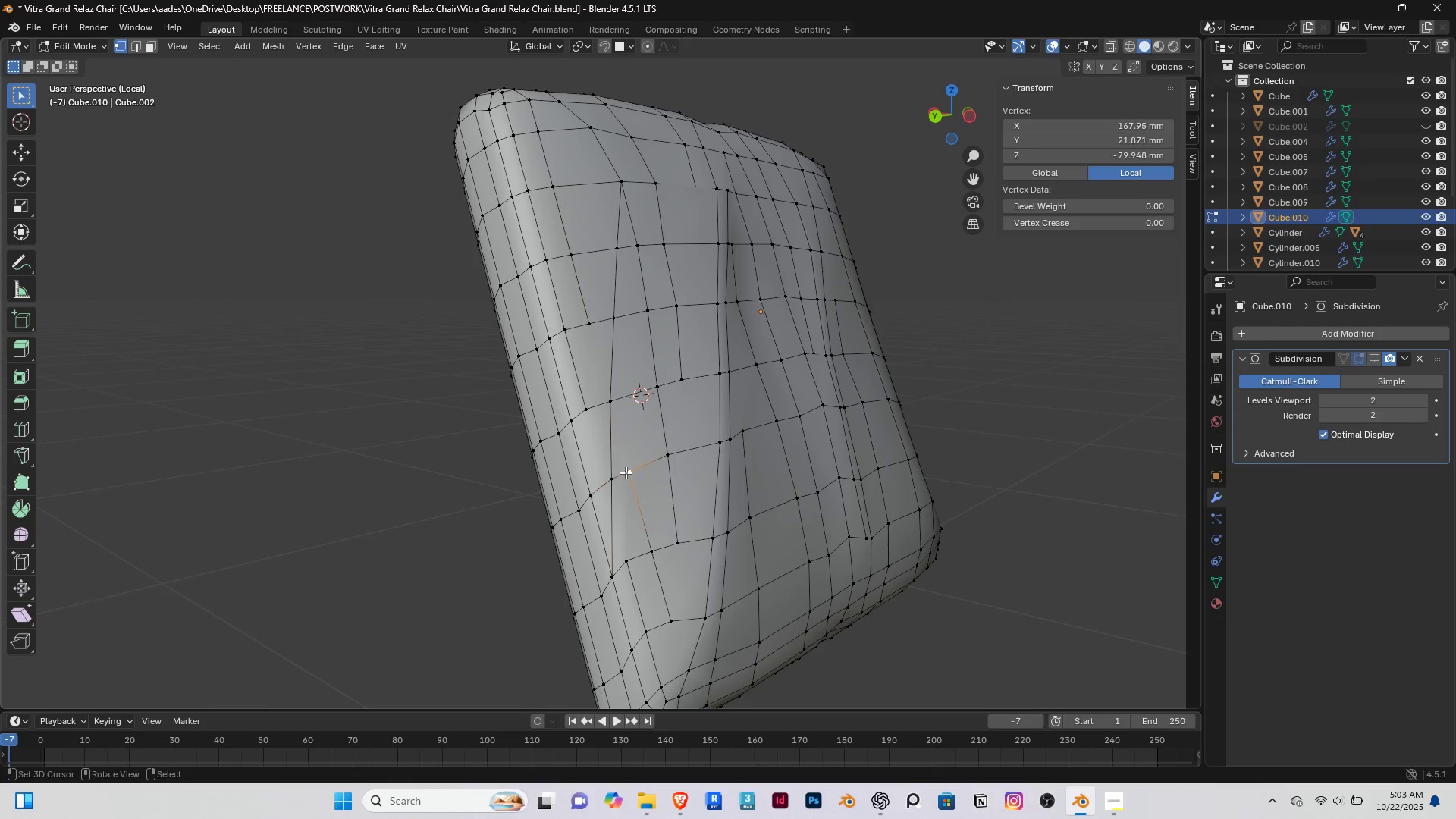 
right_click([626, 472])
 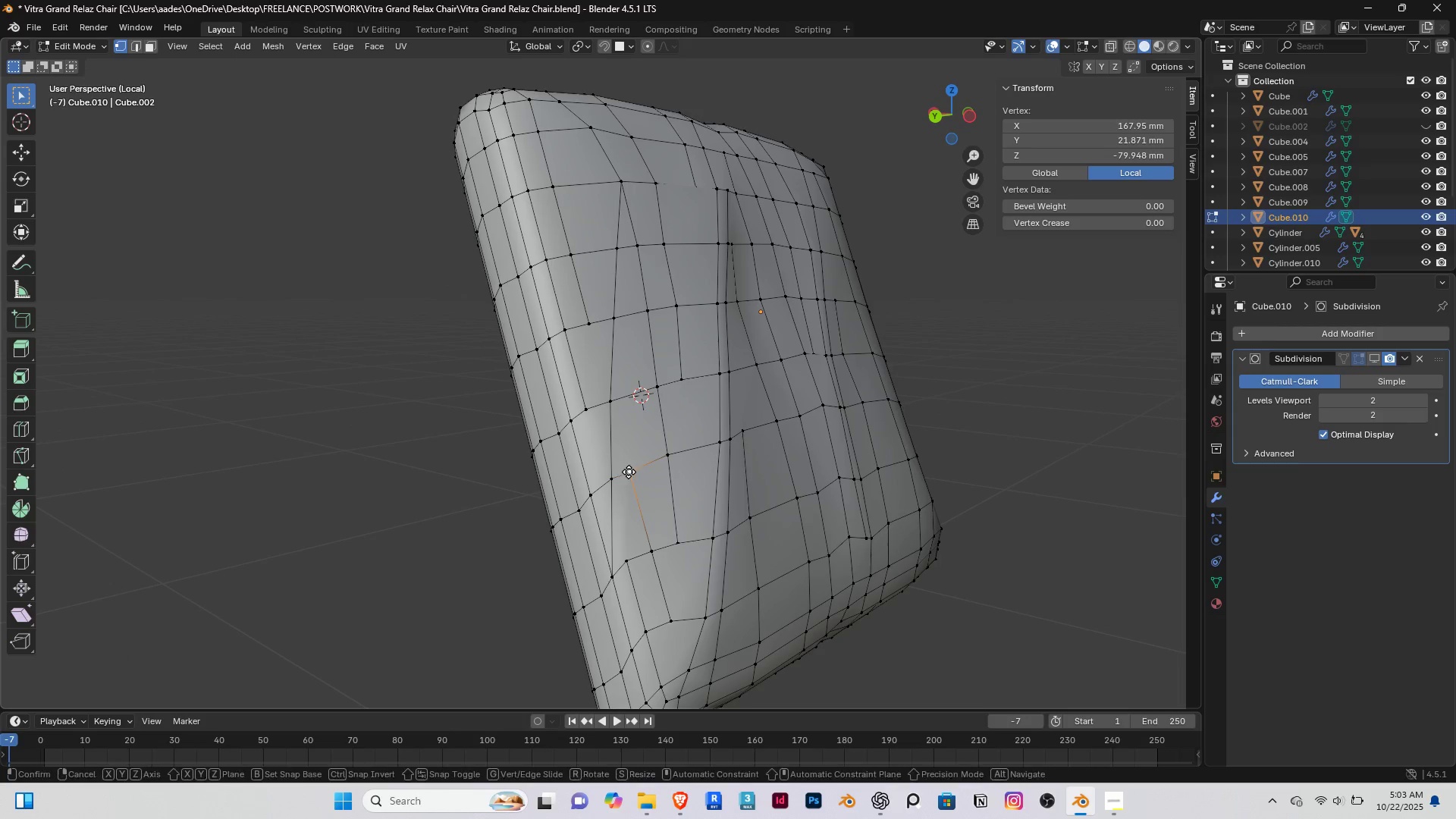 
type(gg)
 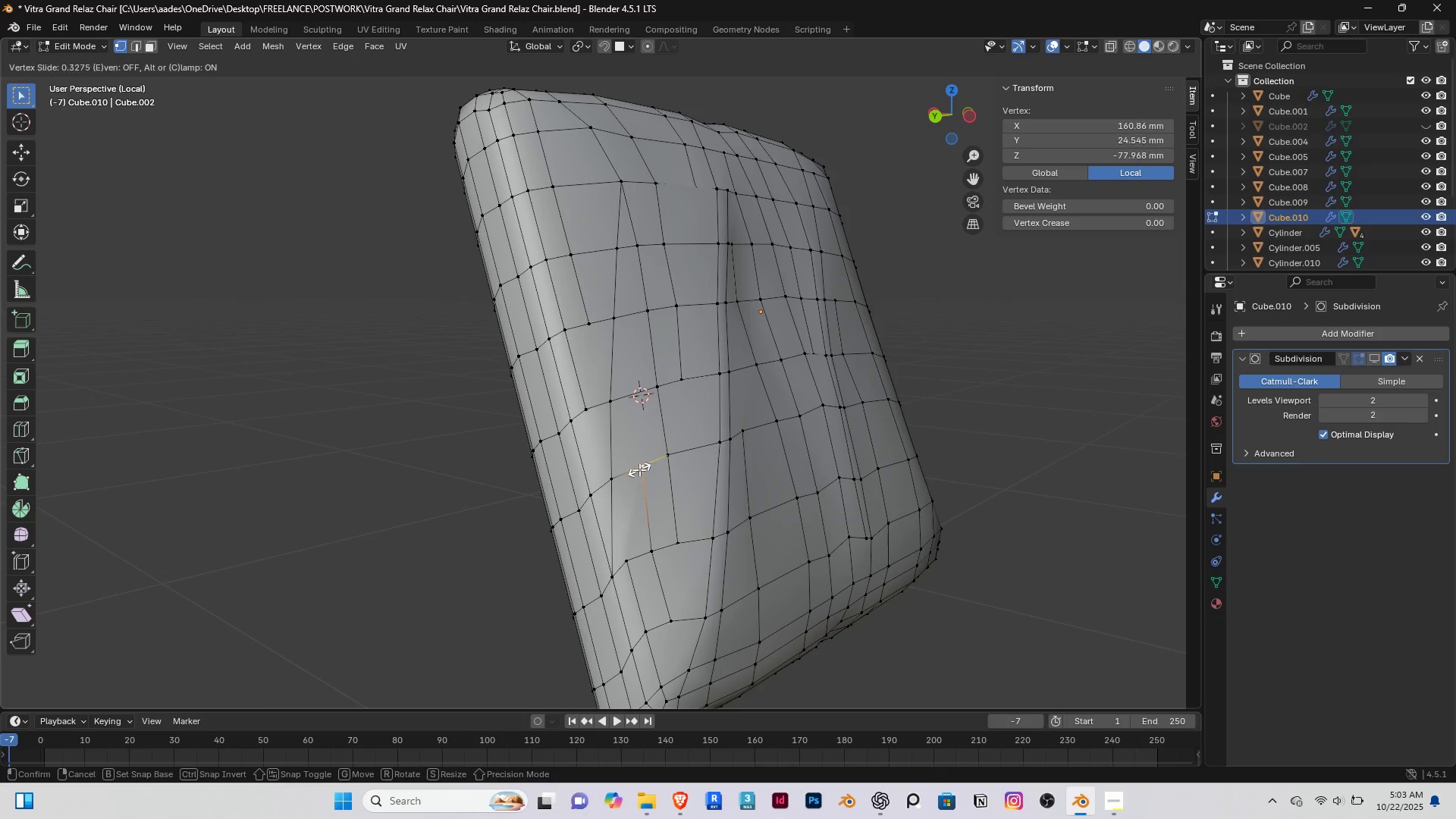 
left_click([639, 469])
 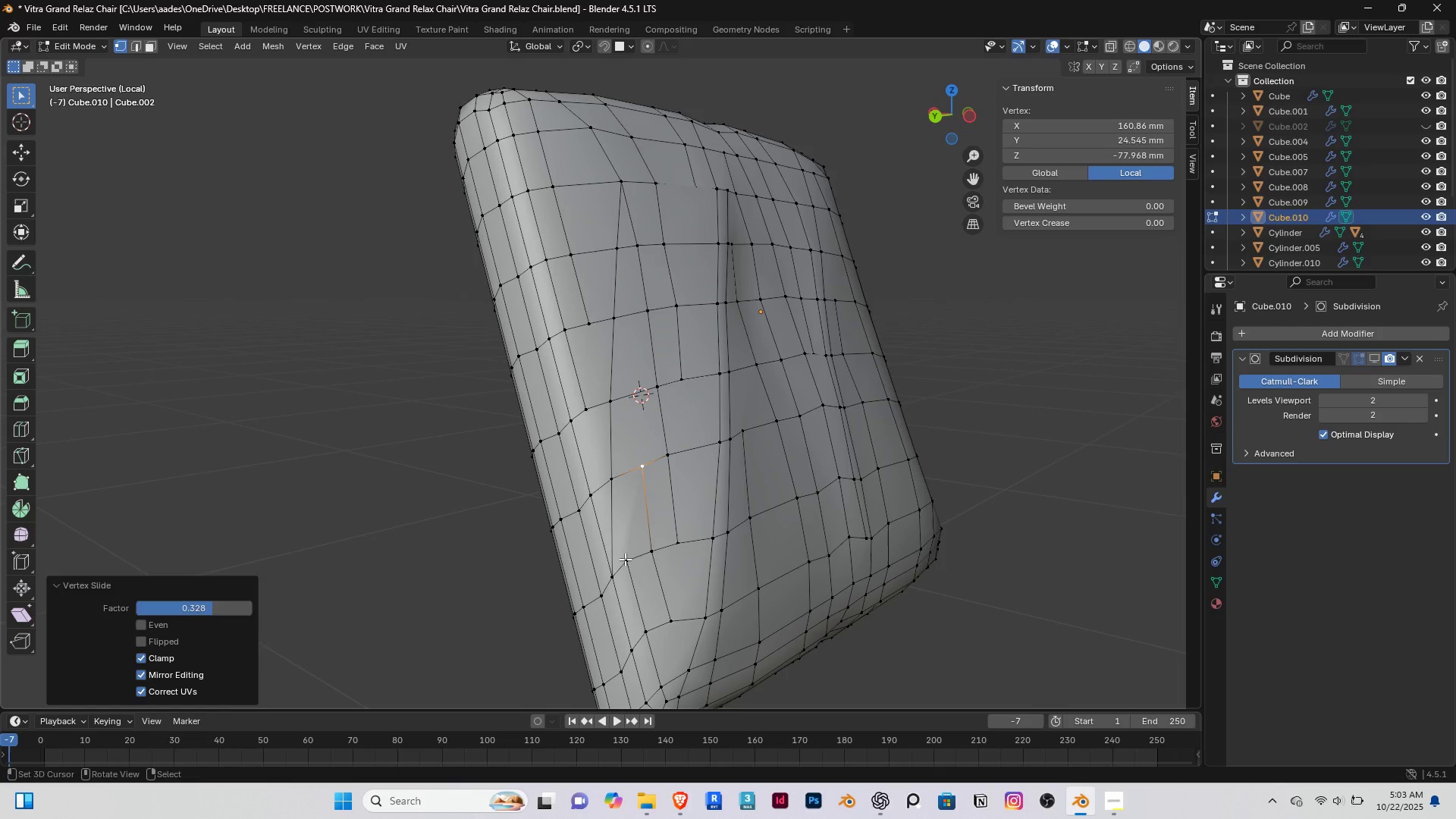 
right_click([625, 559])
 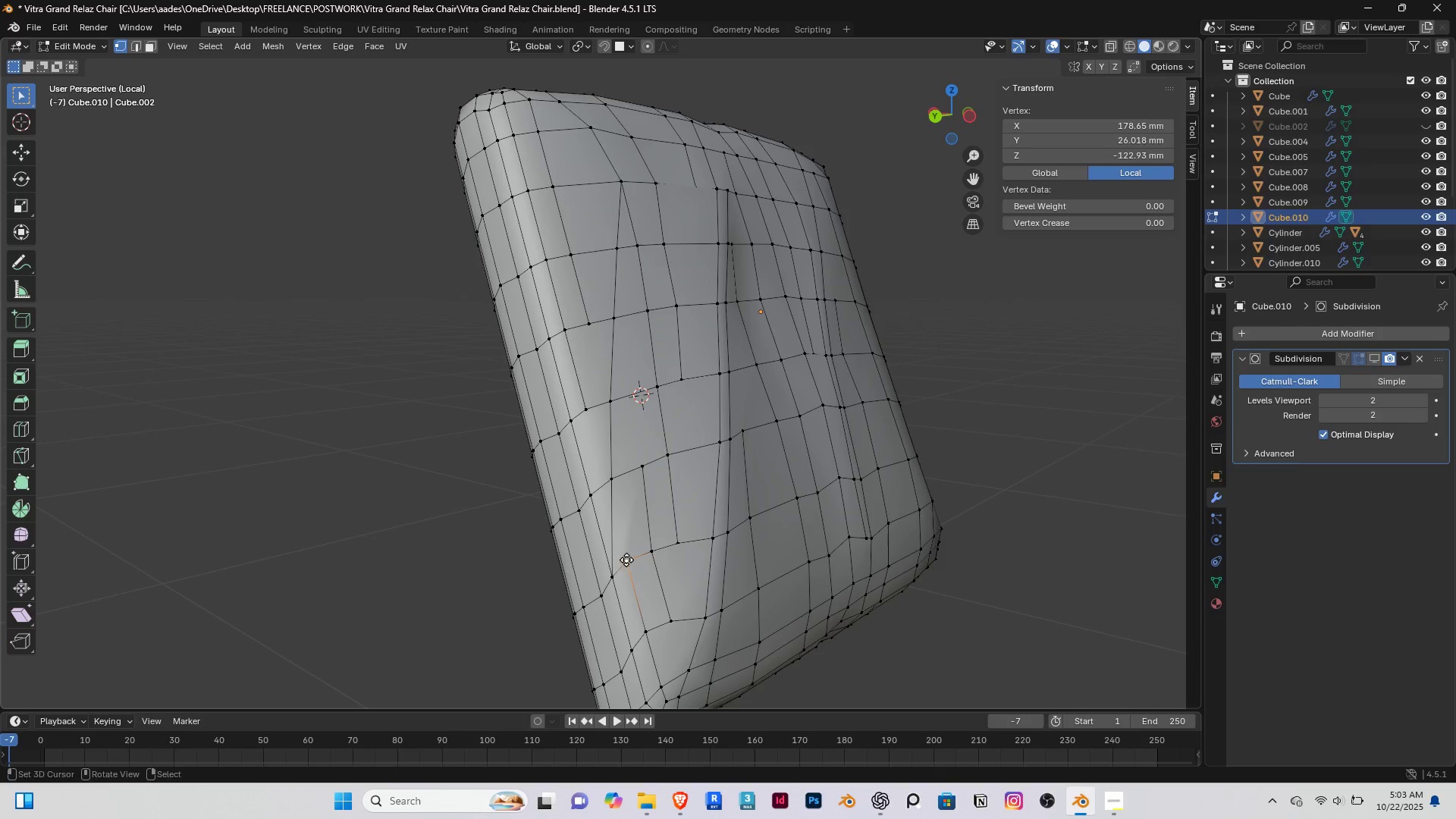 
type(gg)
 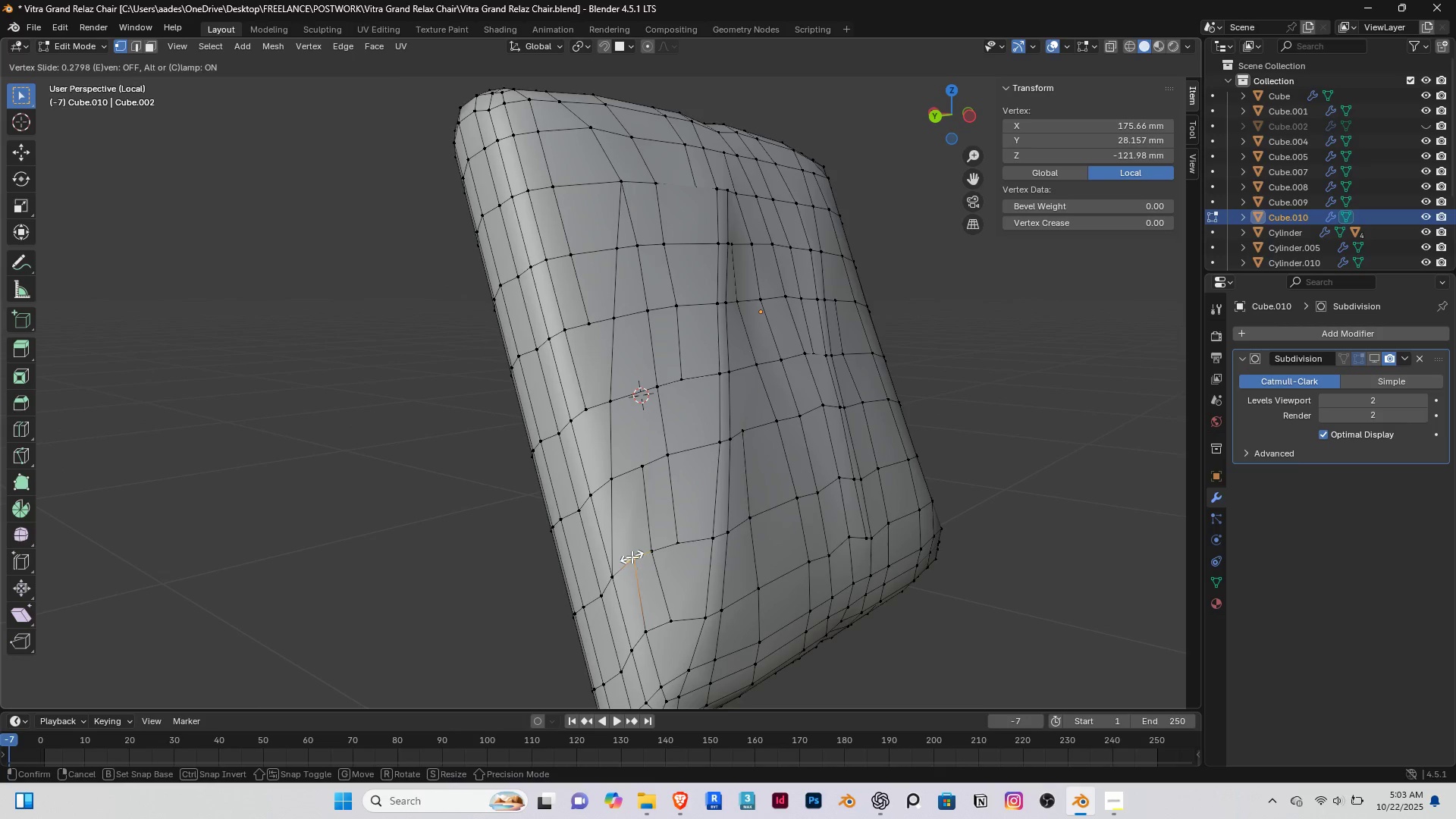 
left_click([632, 557])
 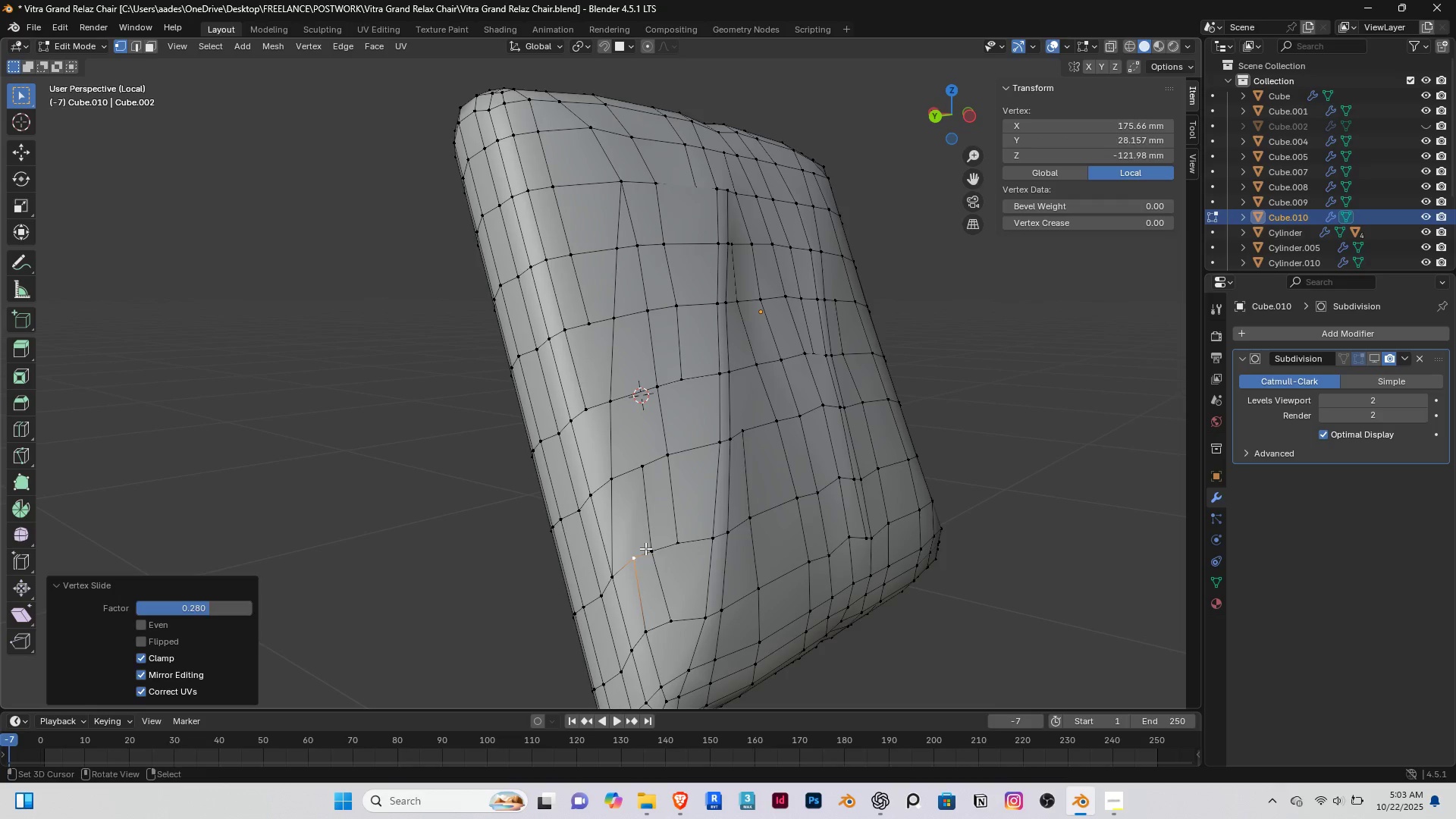 
type(gg)
 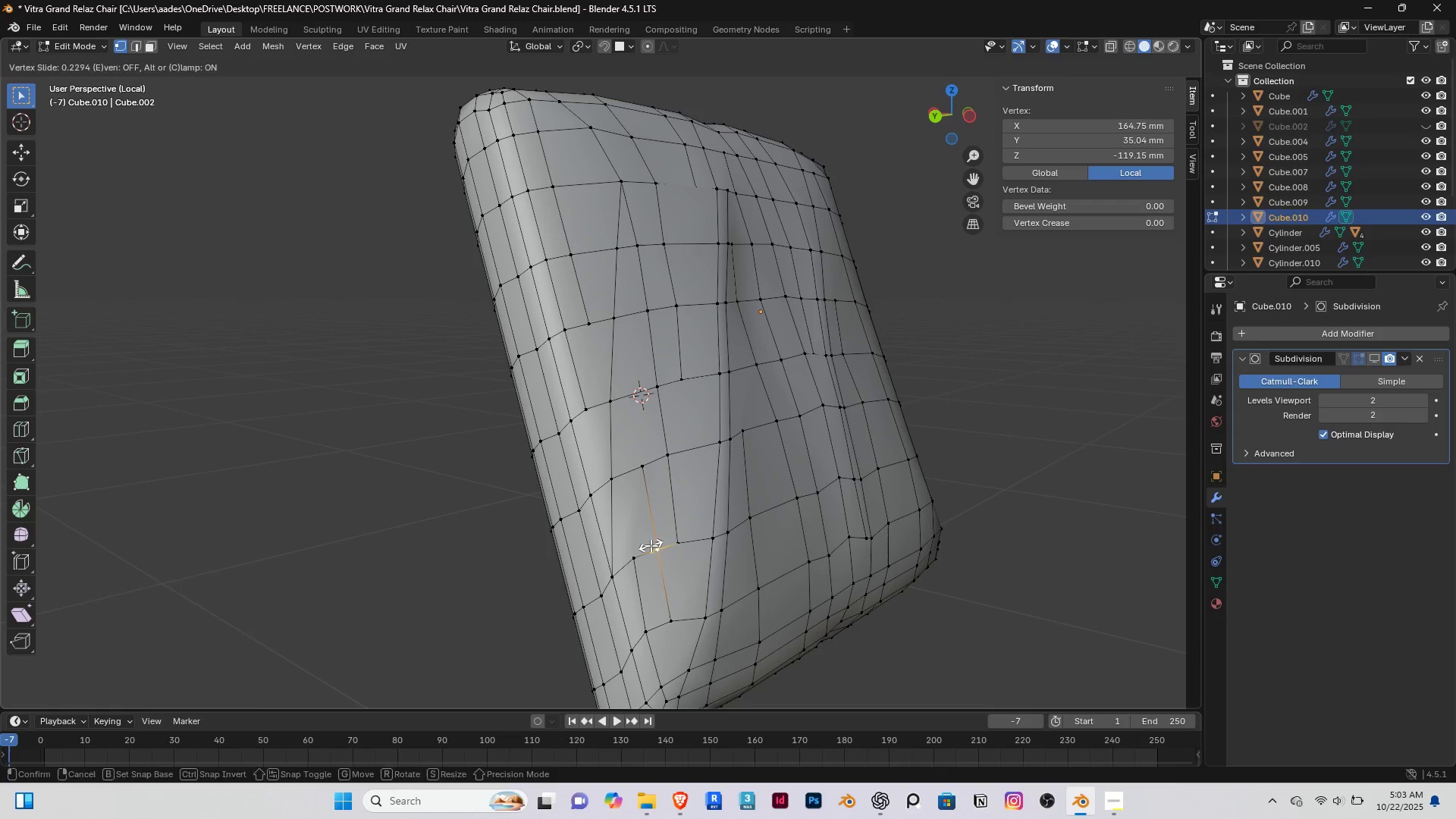 
right_click([645, 548])
 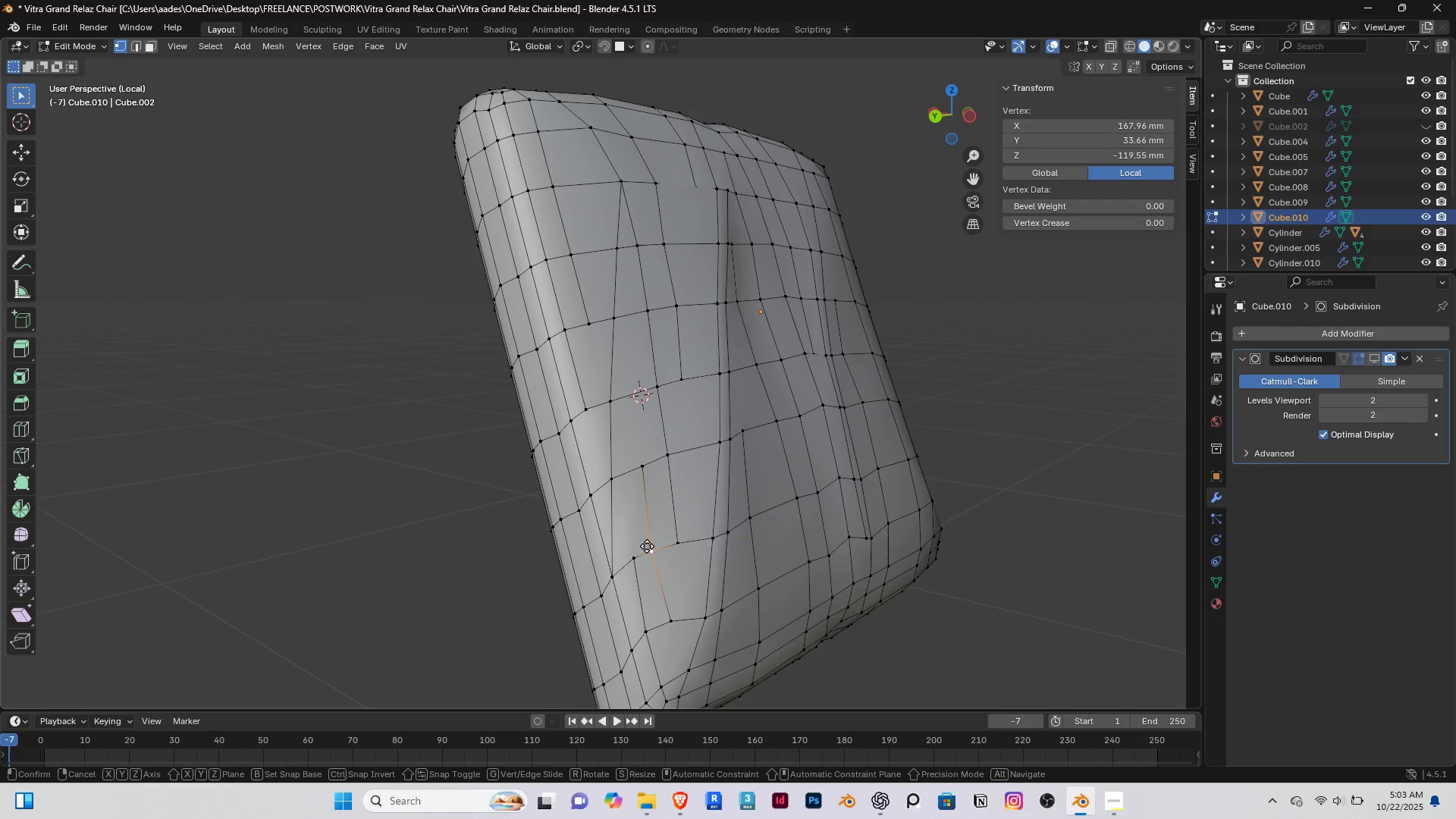 
left_click([651, 545])
 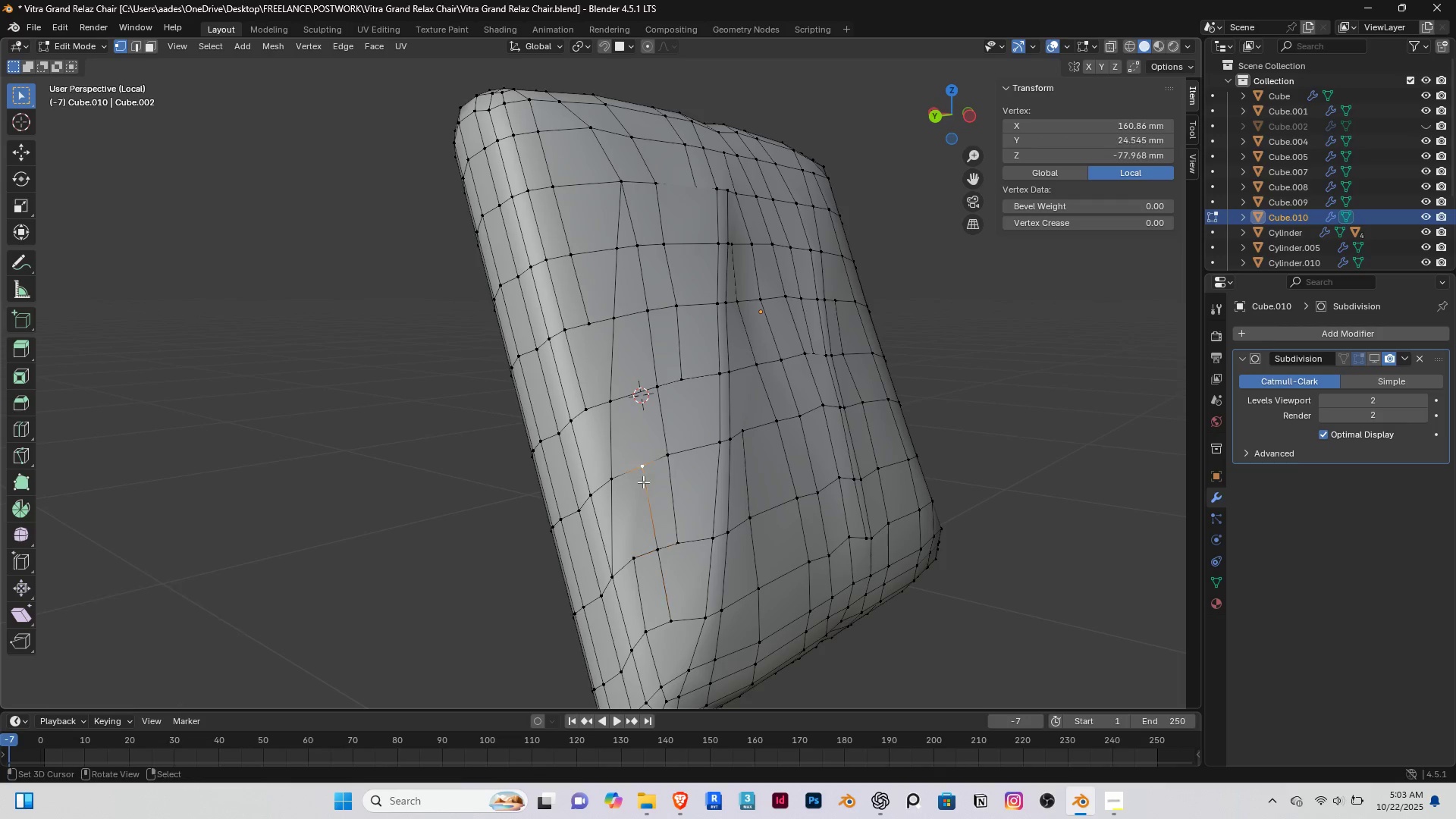 
right_click([643, 482])
 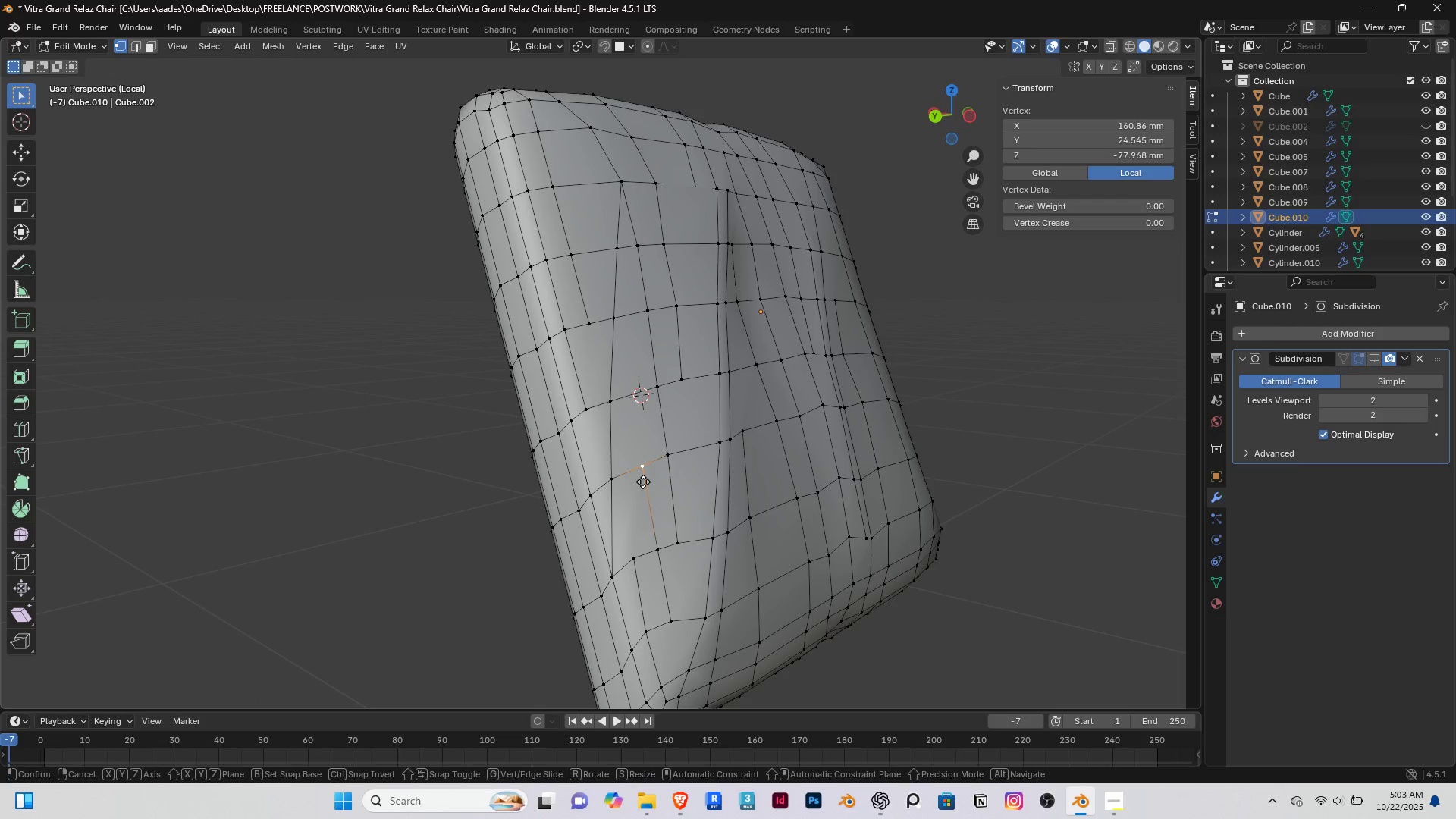 
type(gg)
 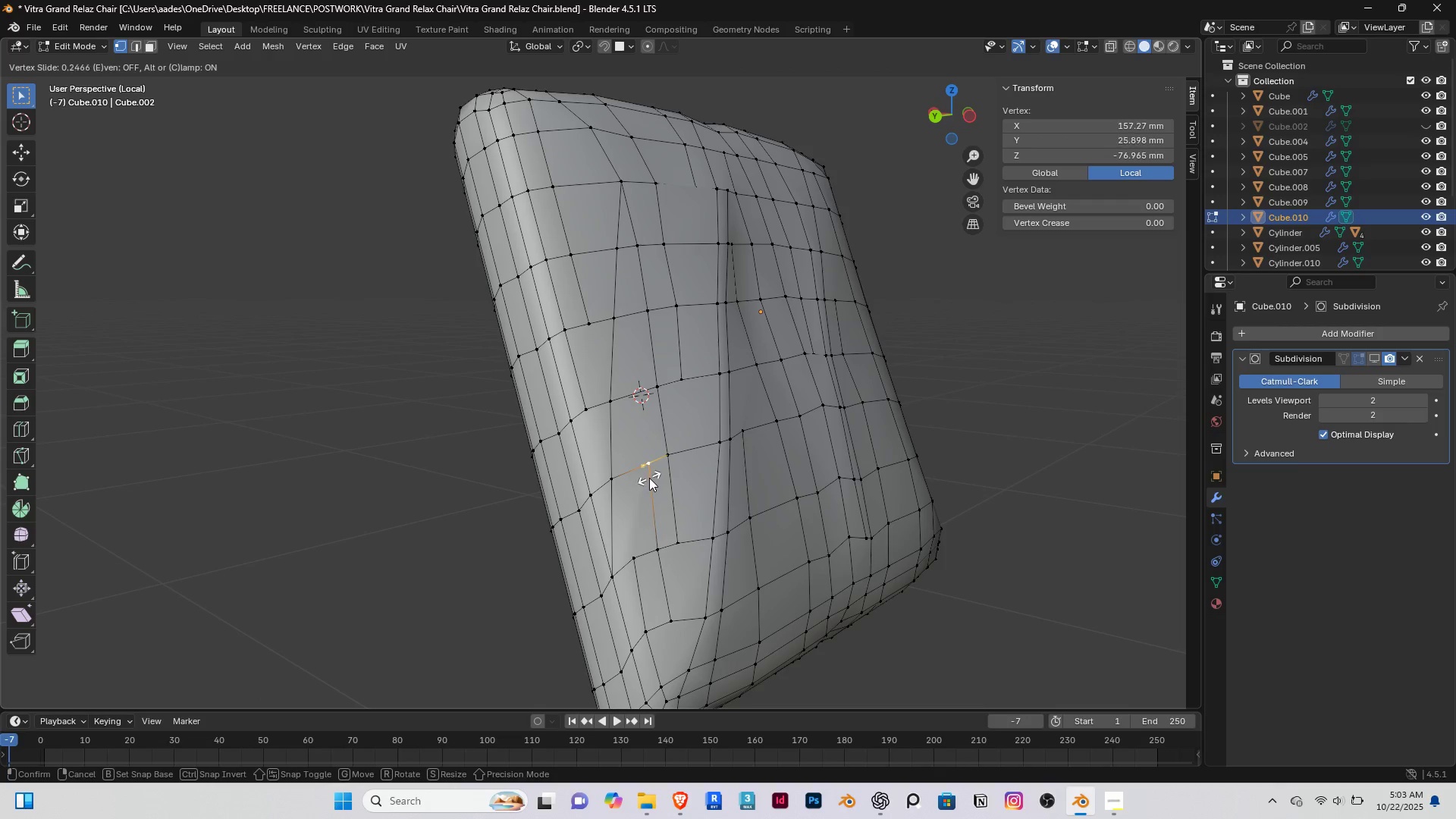 
left_click([649, 478])
 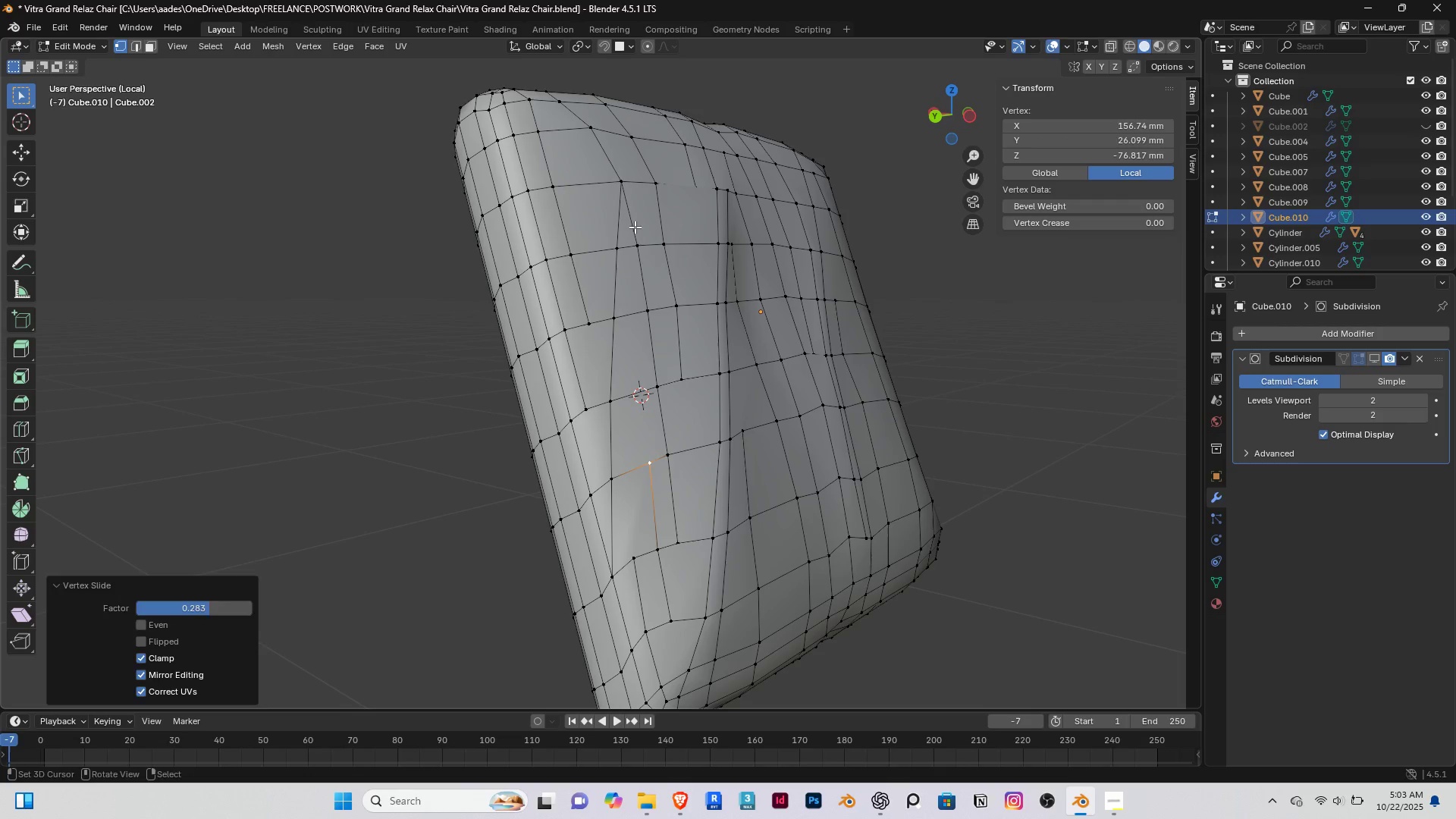 
right_click([635, 227])
 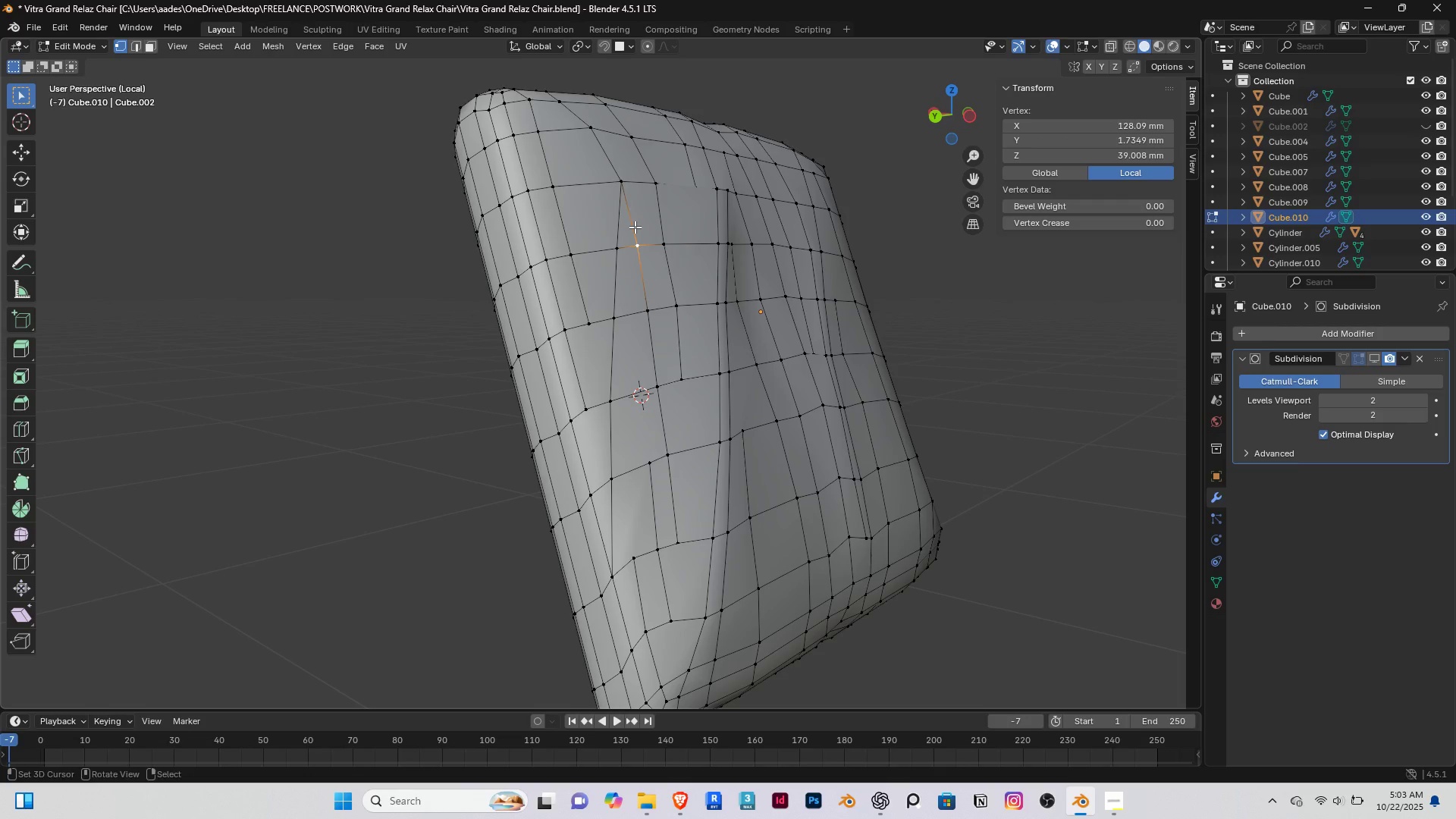 
key(2)
 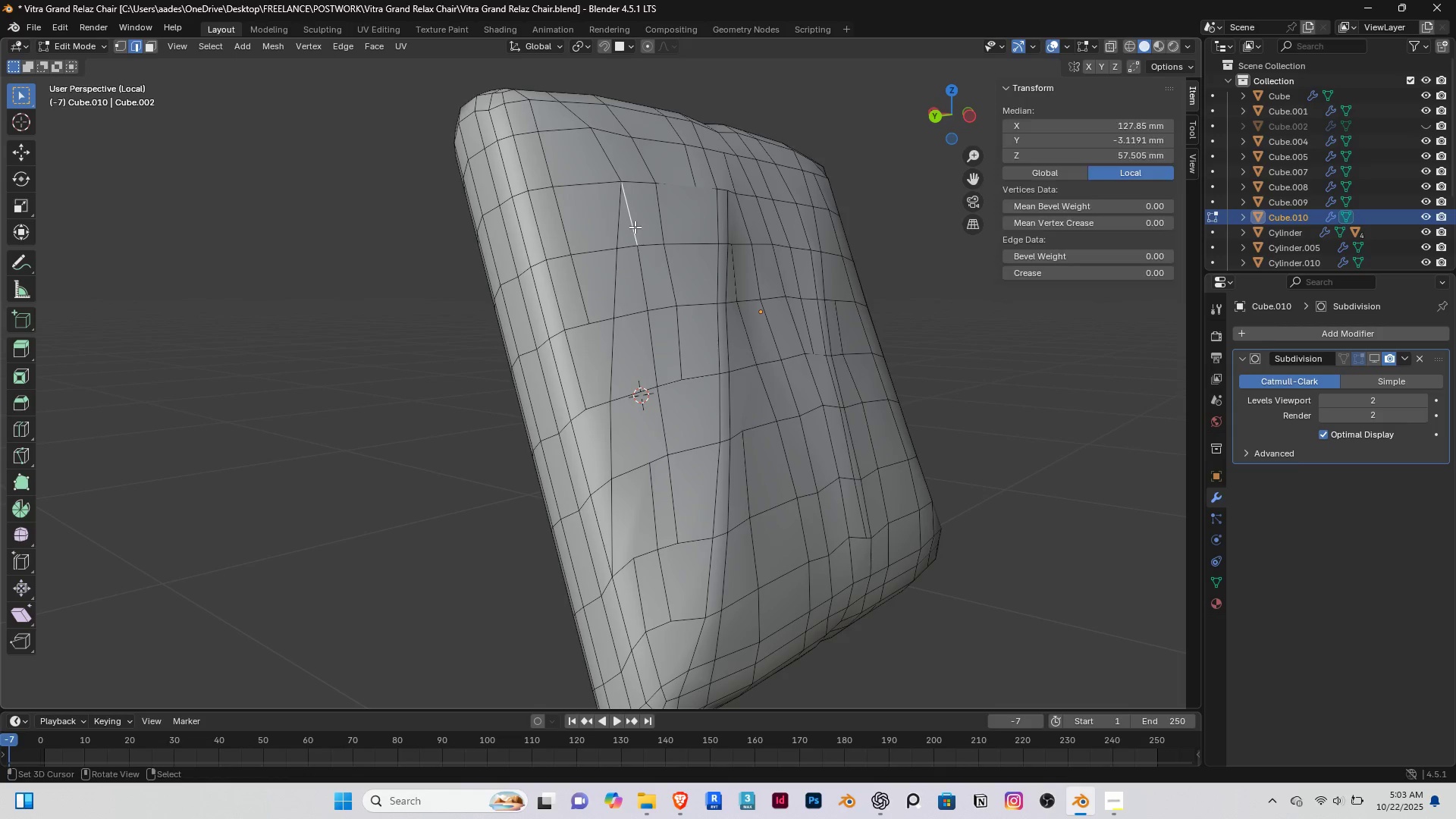 
right_click([635, 227])
 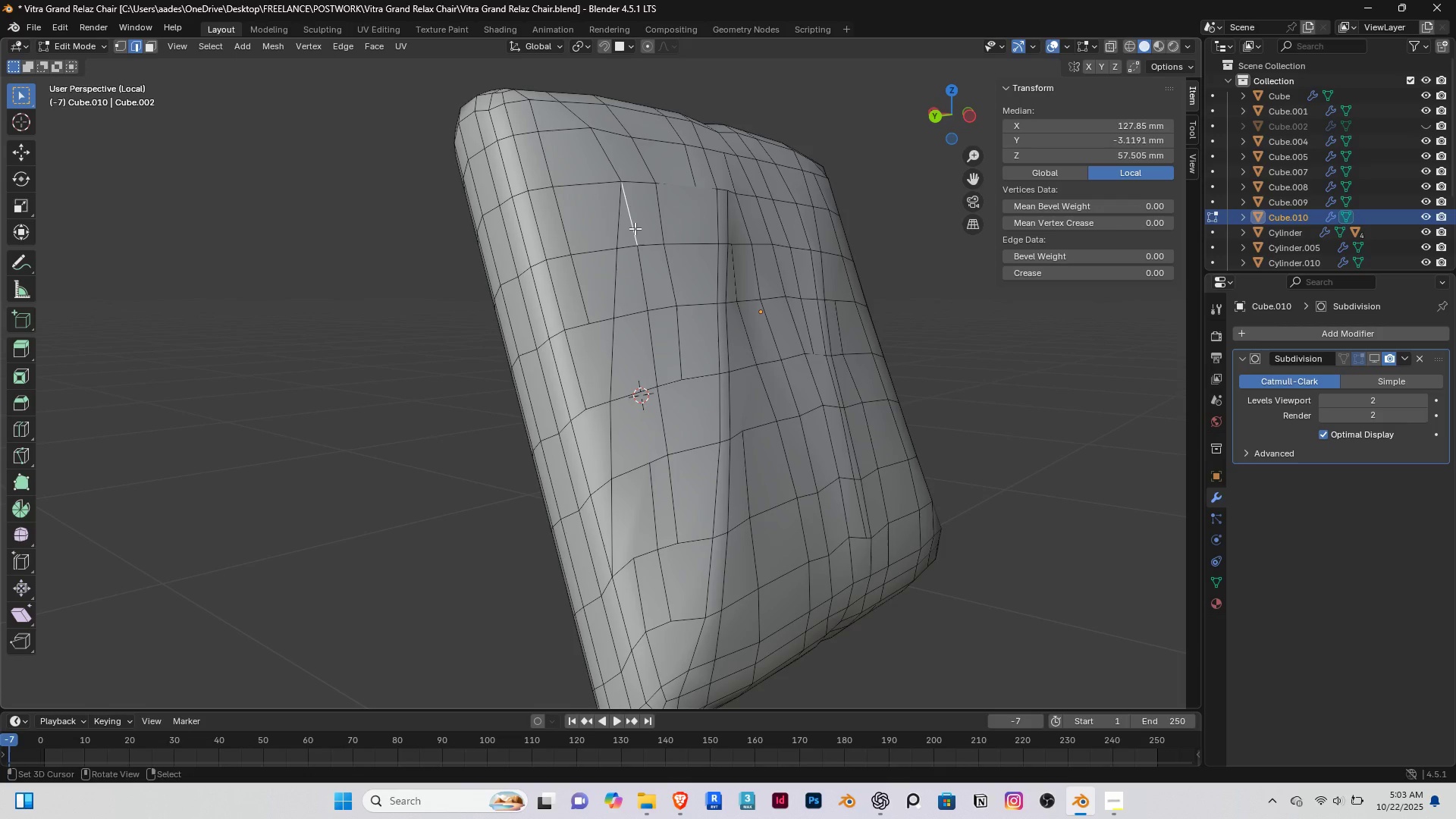 
key(Delete)
 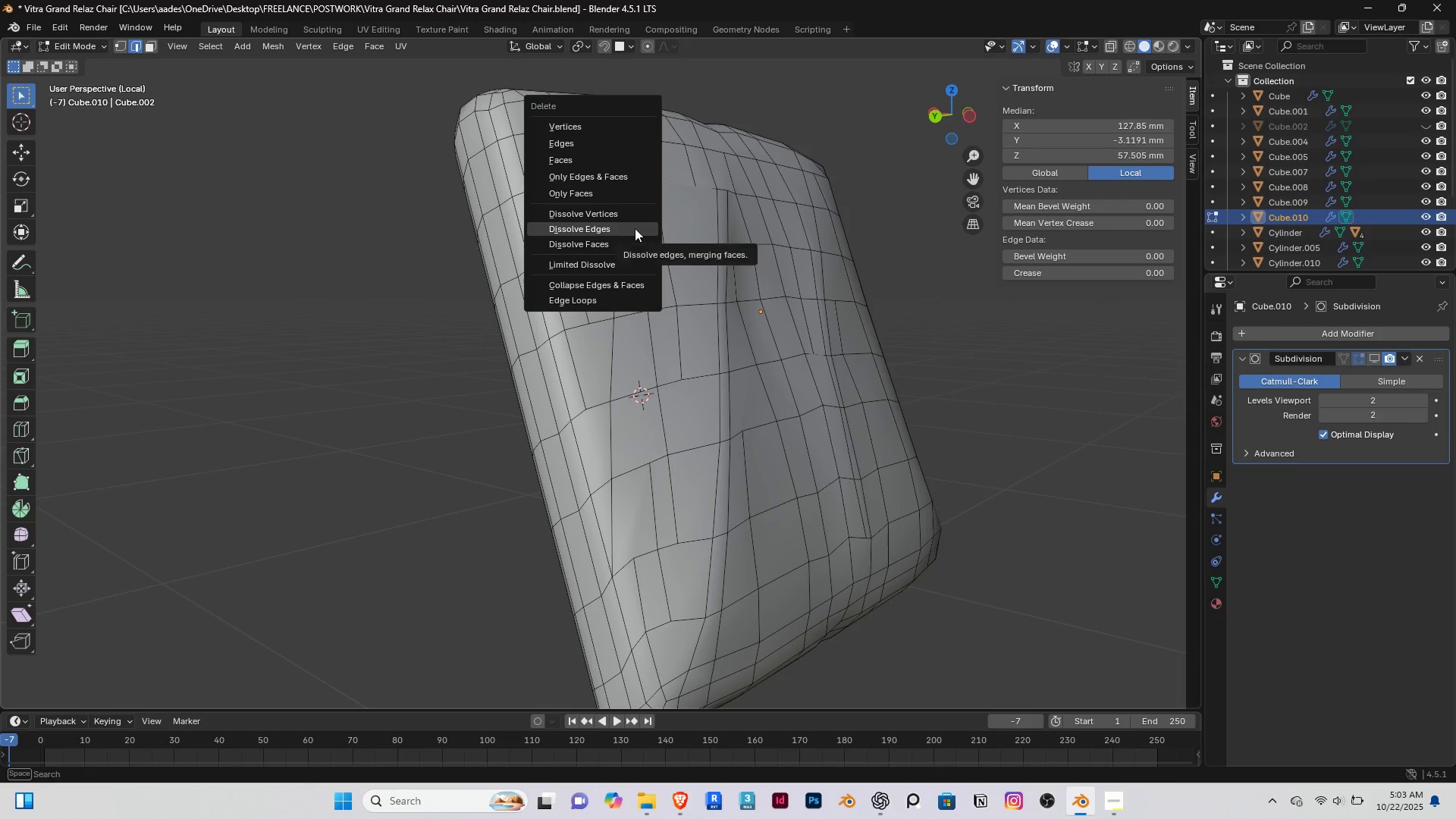 
left_click([635, 228])
 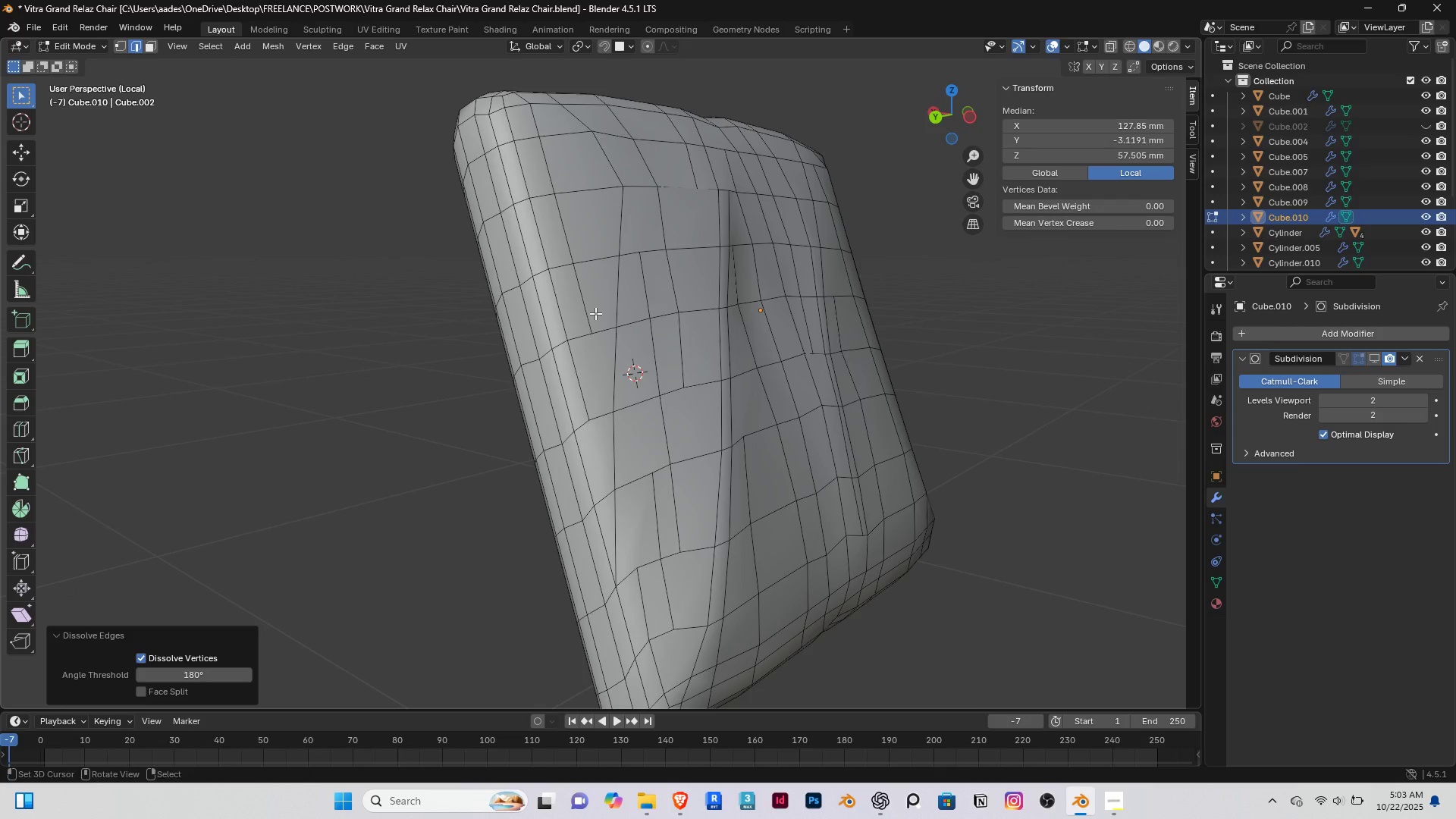 
key(1)
 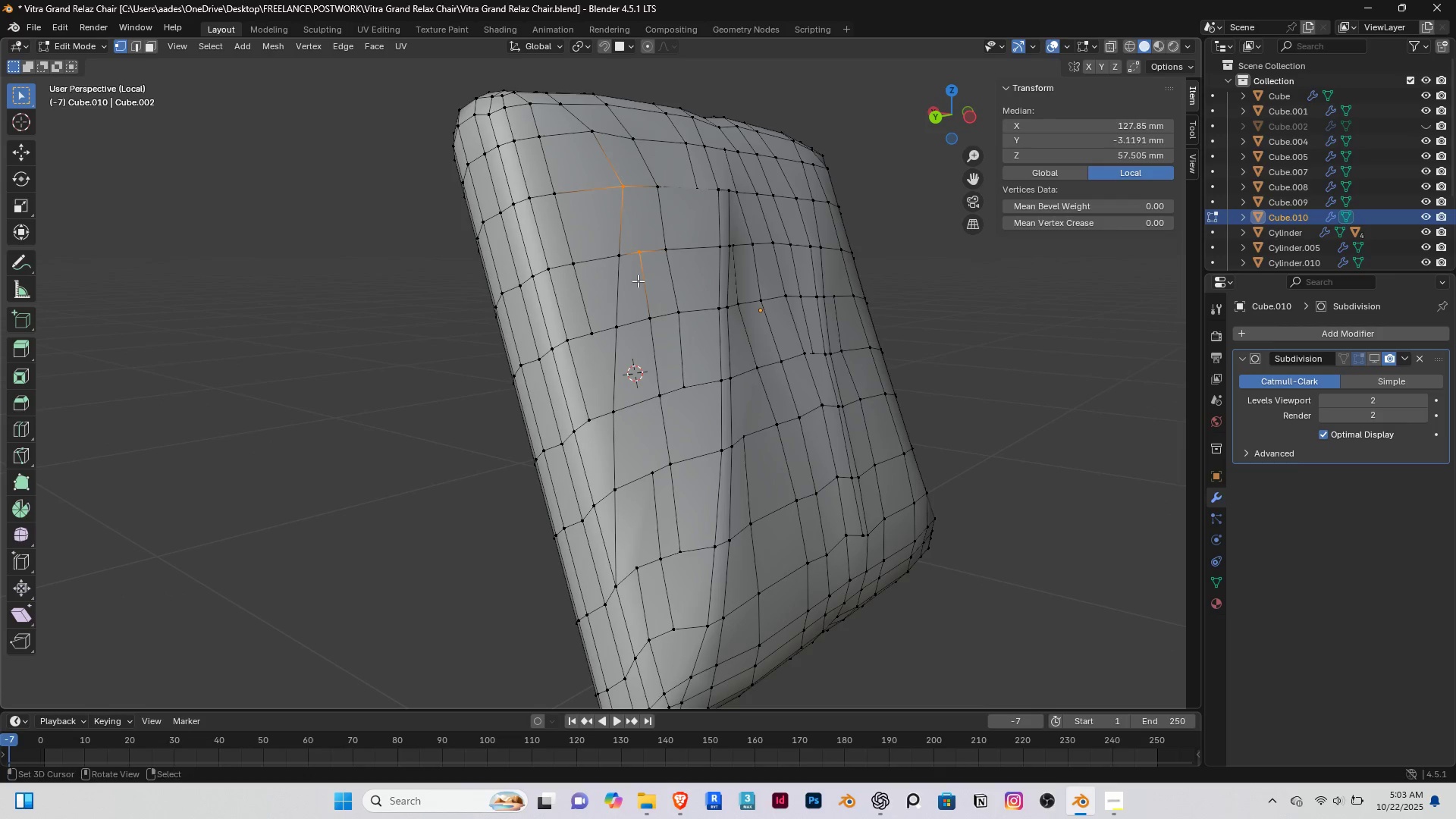 
right_click([638, 281])
 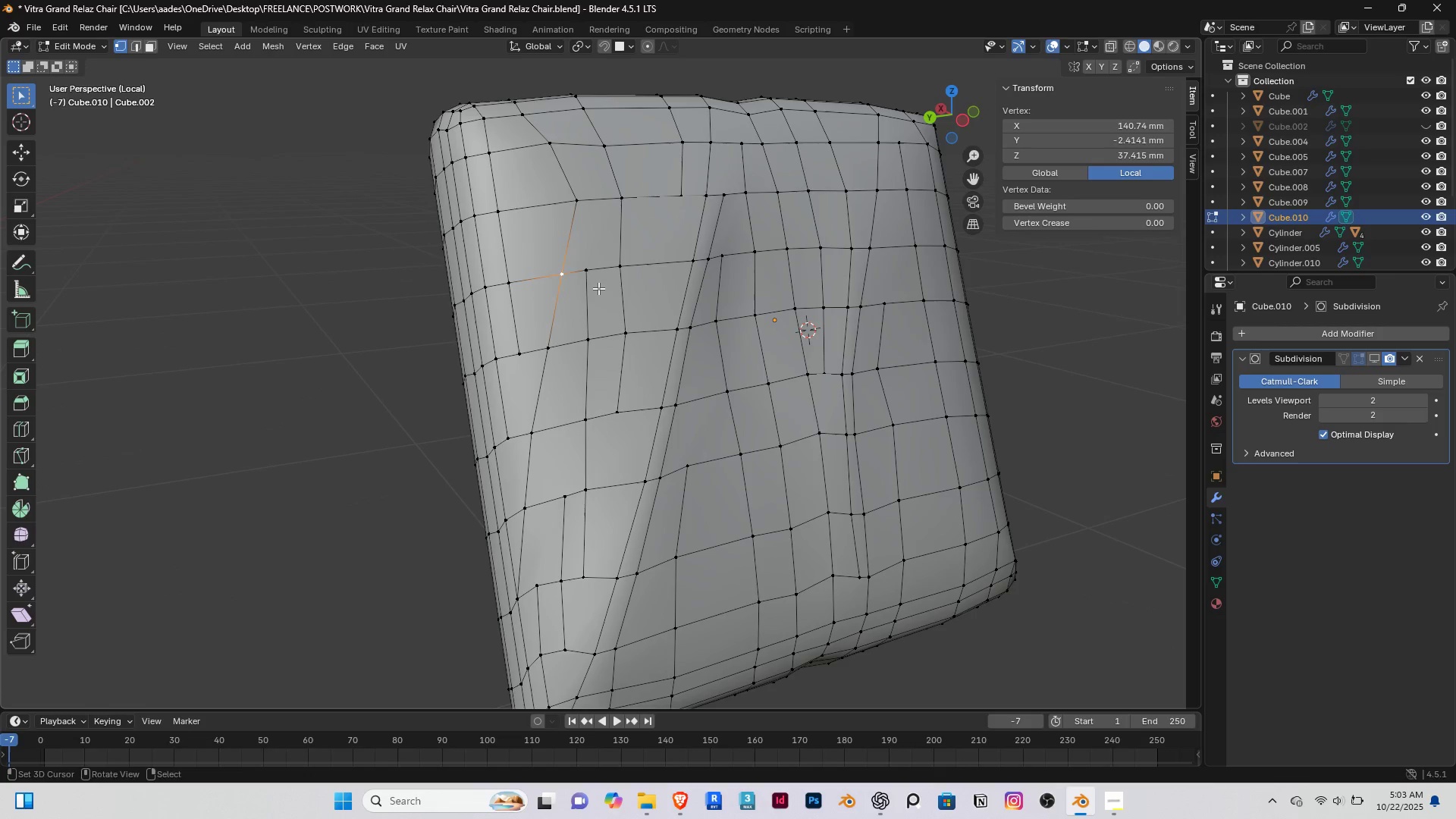 
right_click([598, 288])
 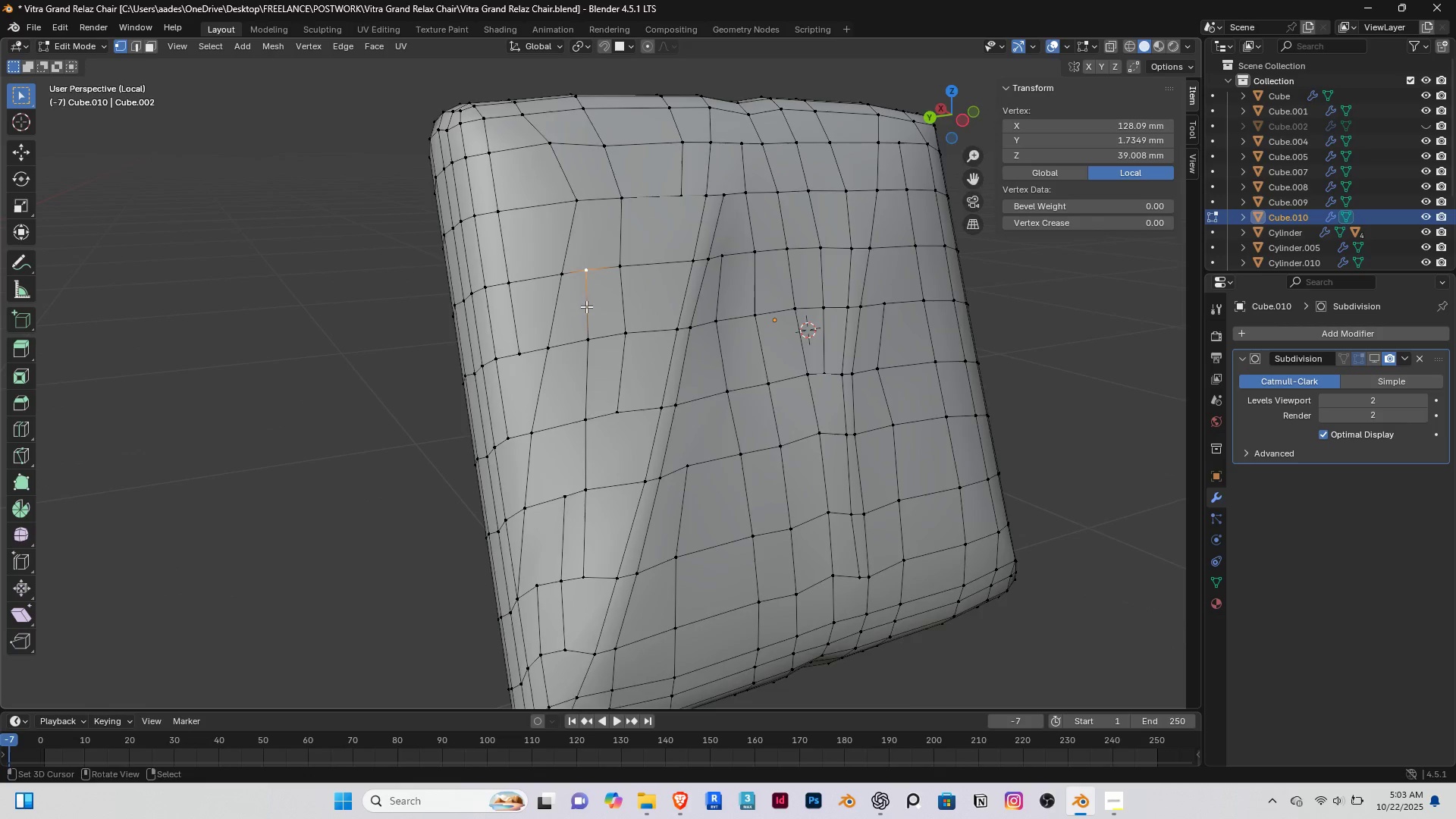 
scroll: coordinate [585, 306], scroll_direction: up, amount: 1.0
 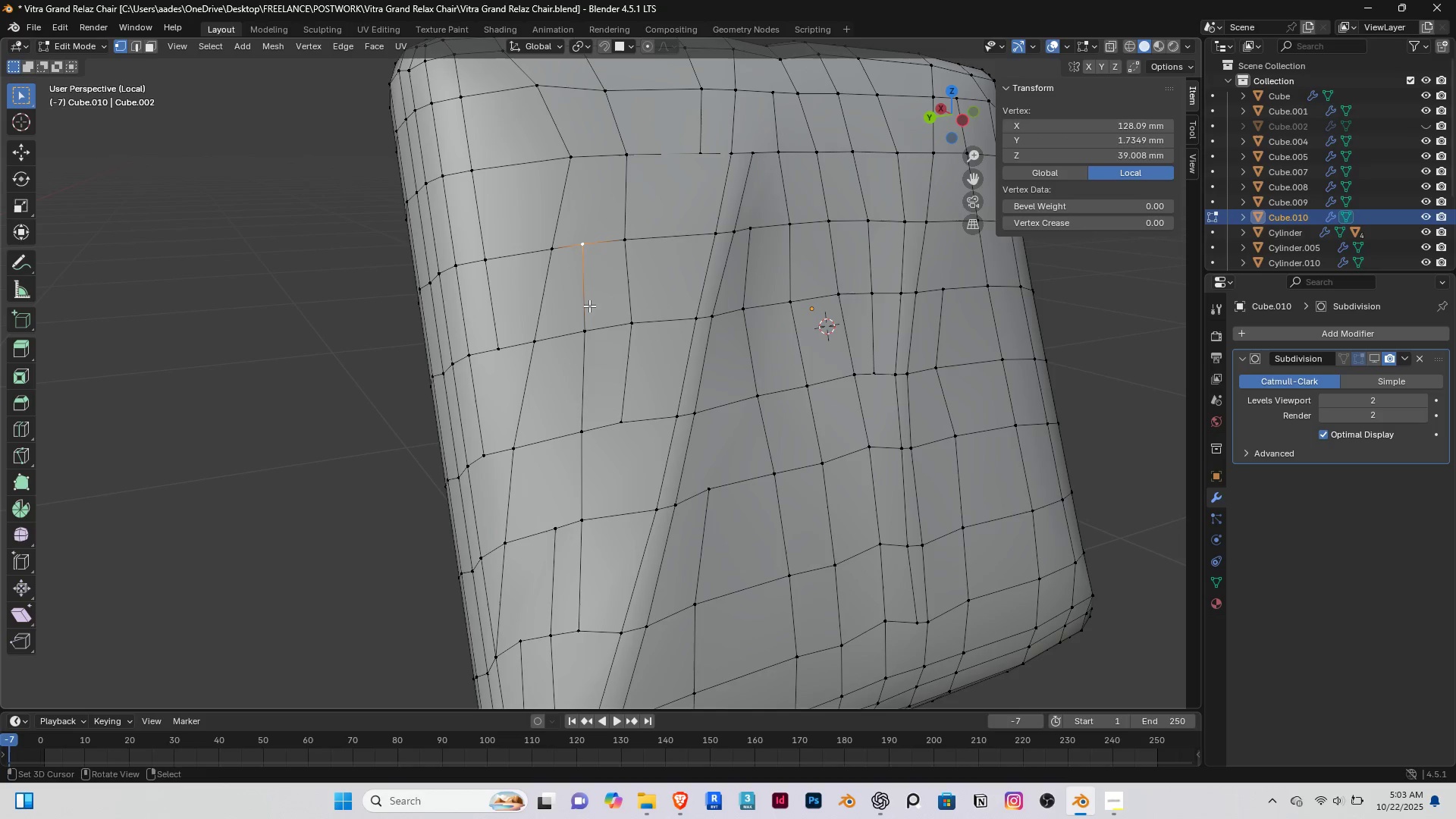 
type(gg)
 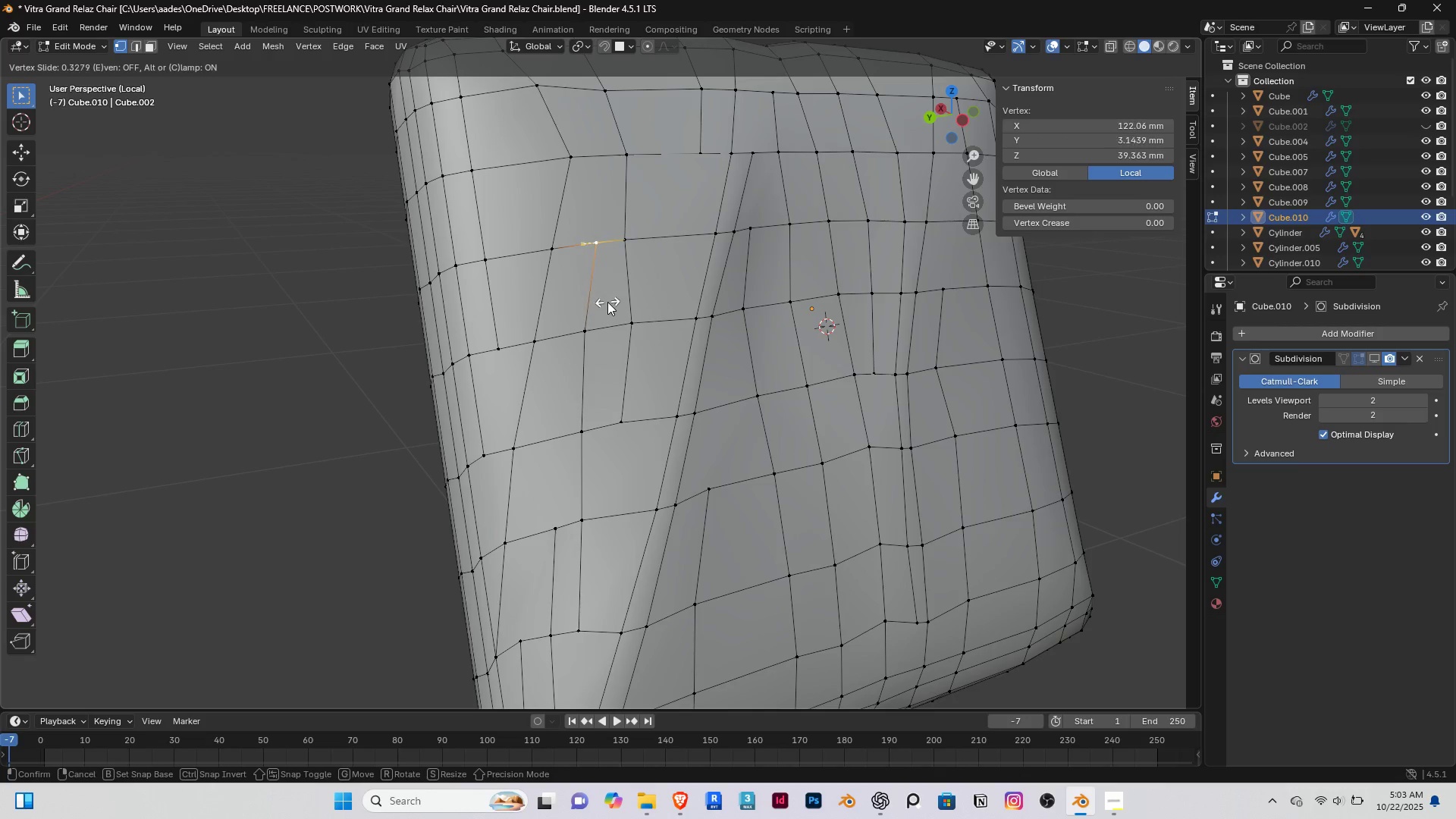 
left_click([607, 302])
 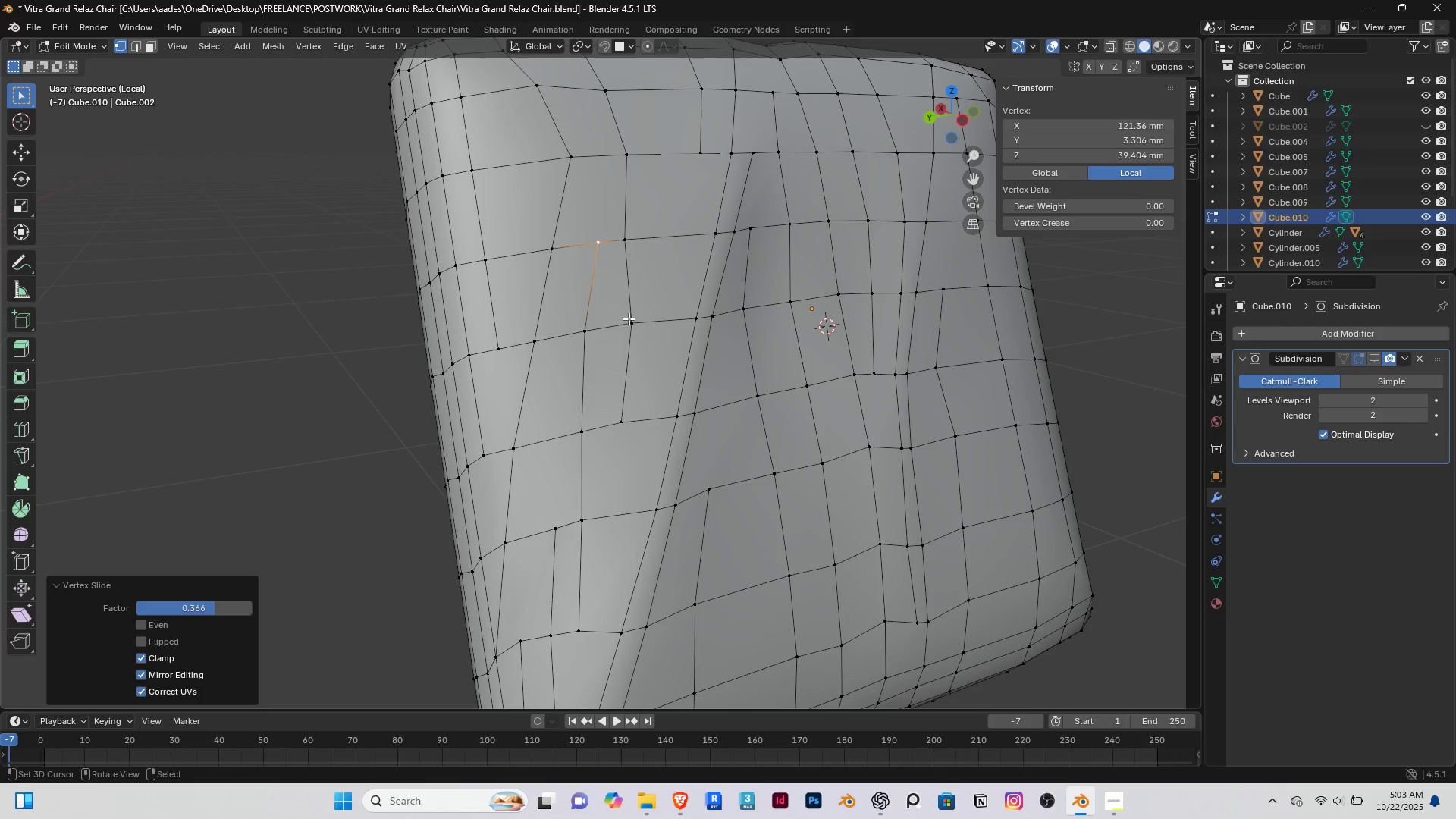 
right_click([629, 318])
 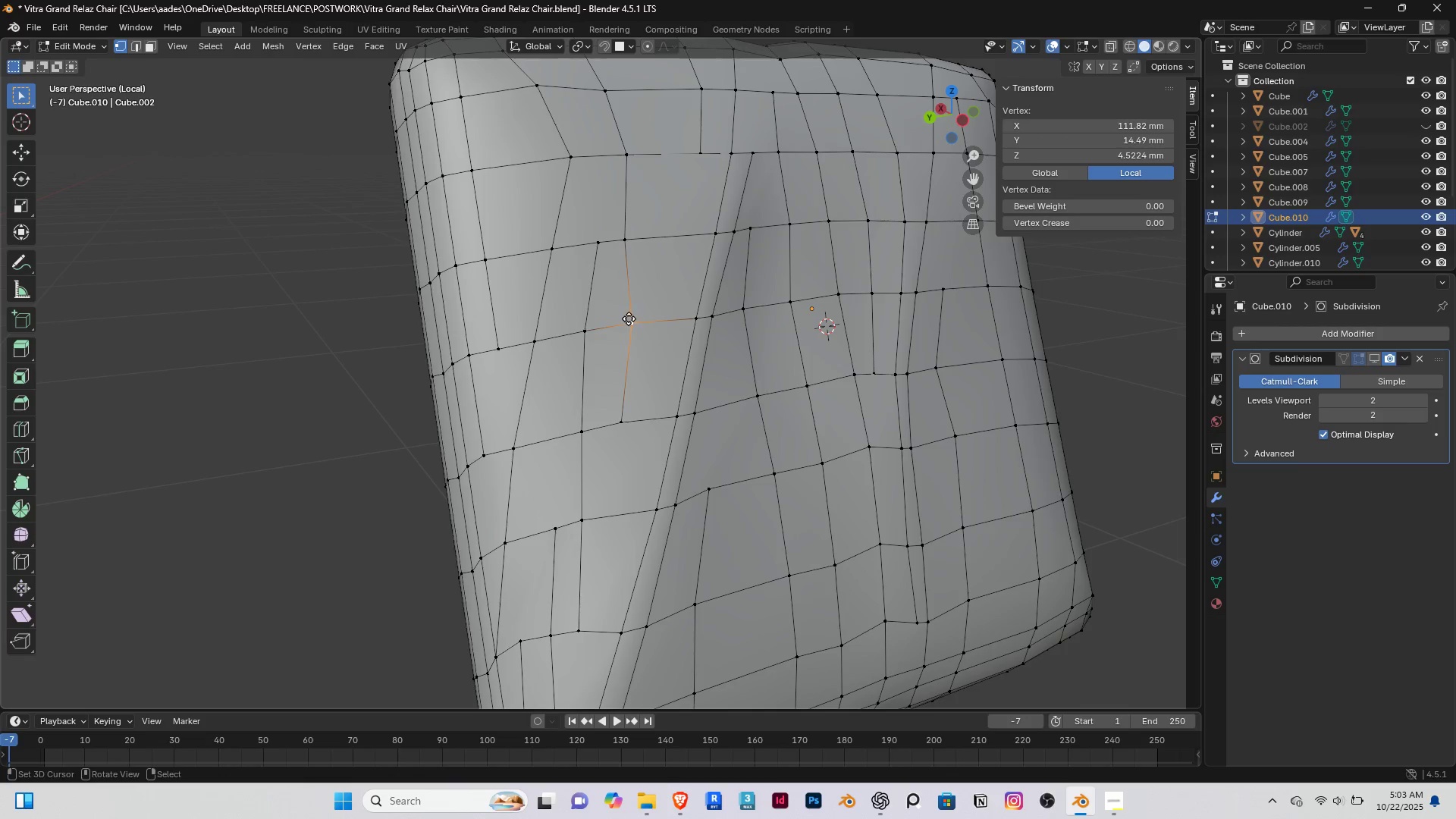 
type(gg)
 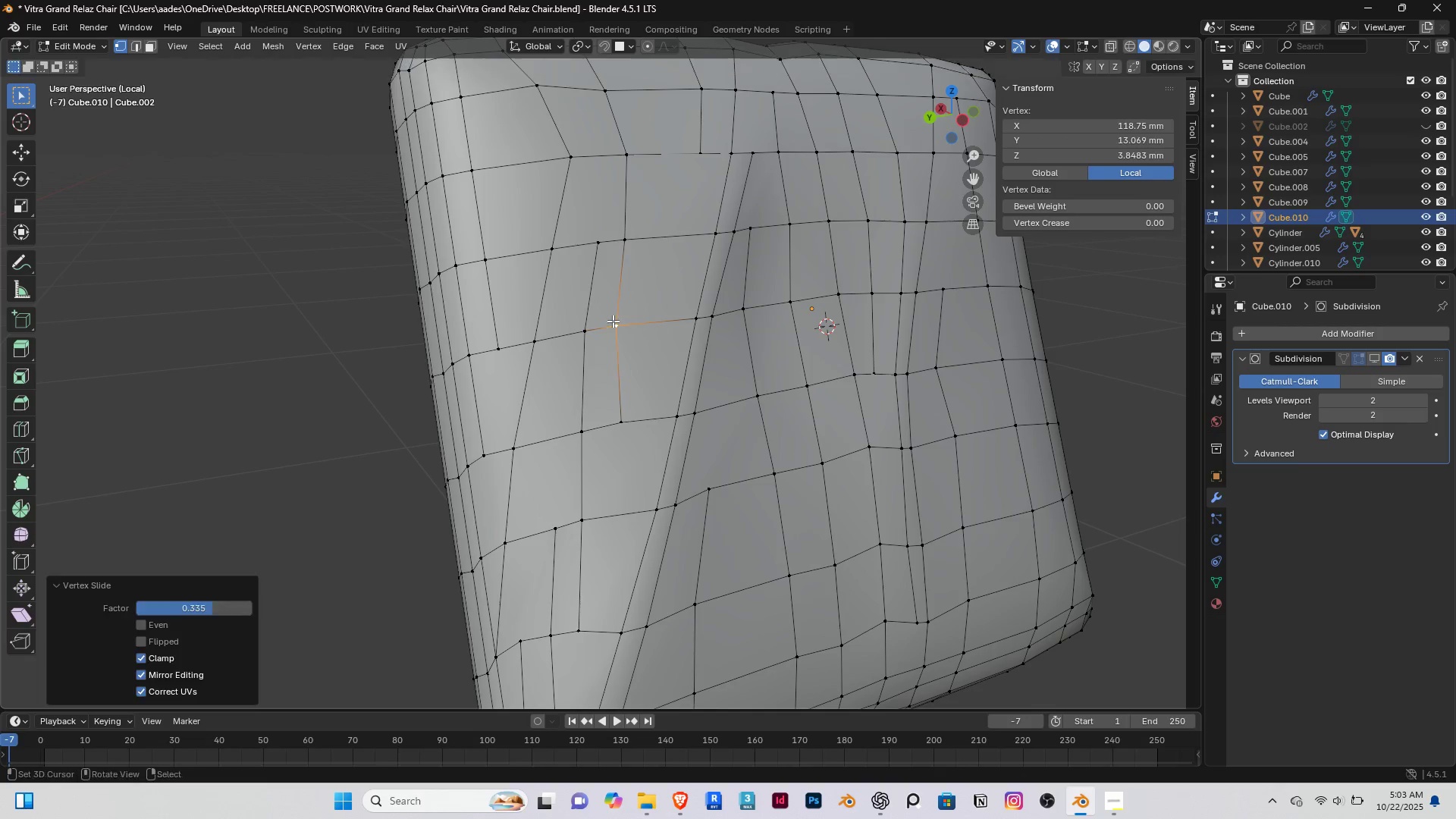 
left_click([613, 321])
 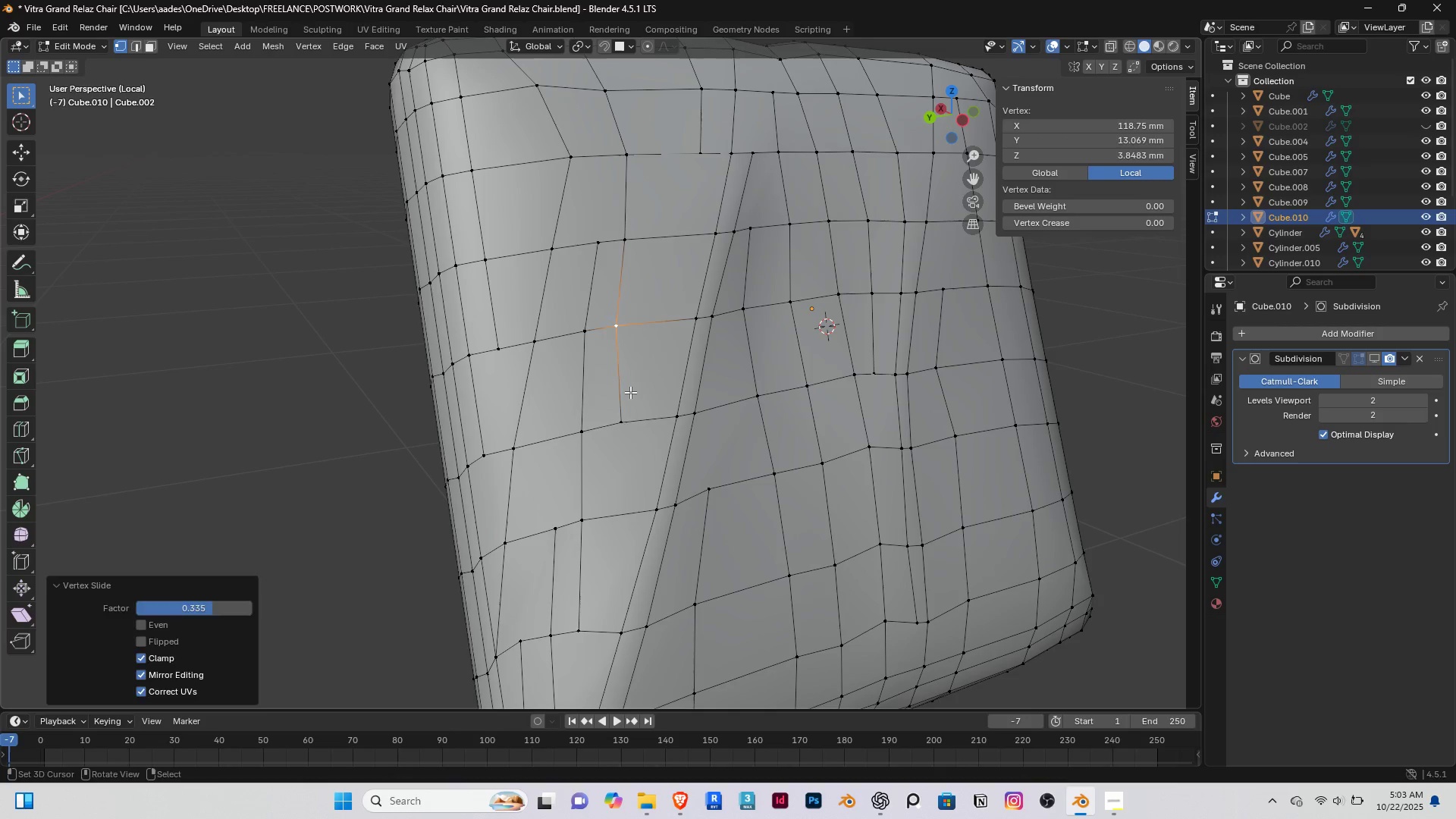 
right_click([630, 392])
 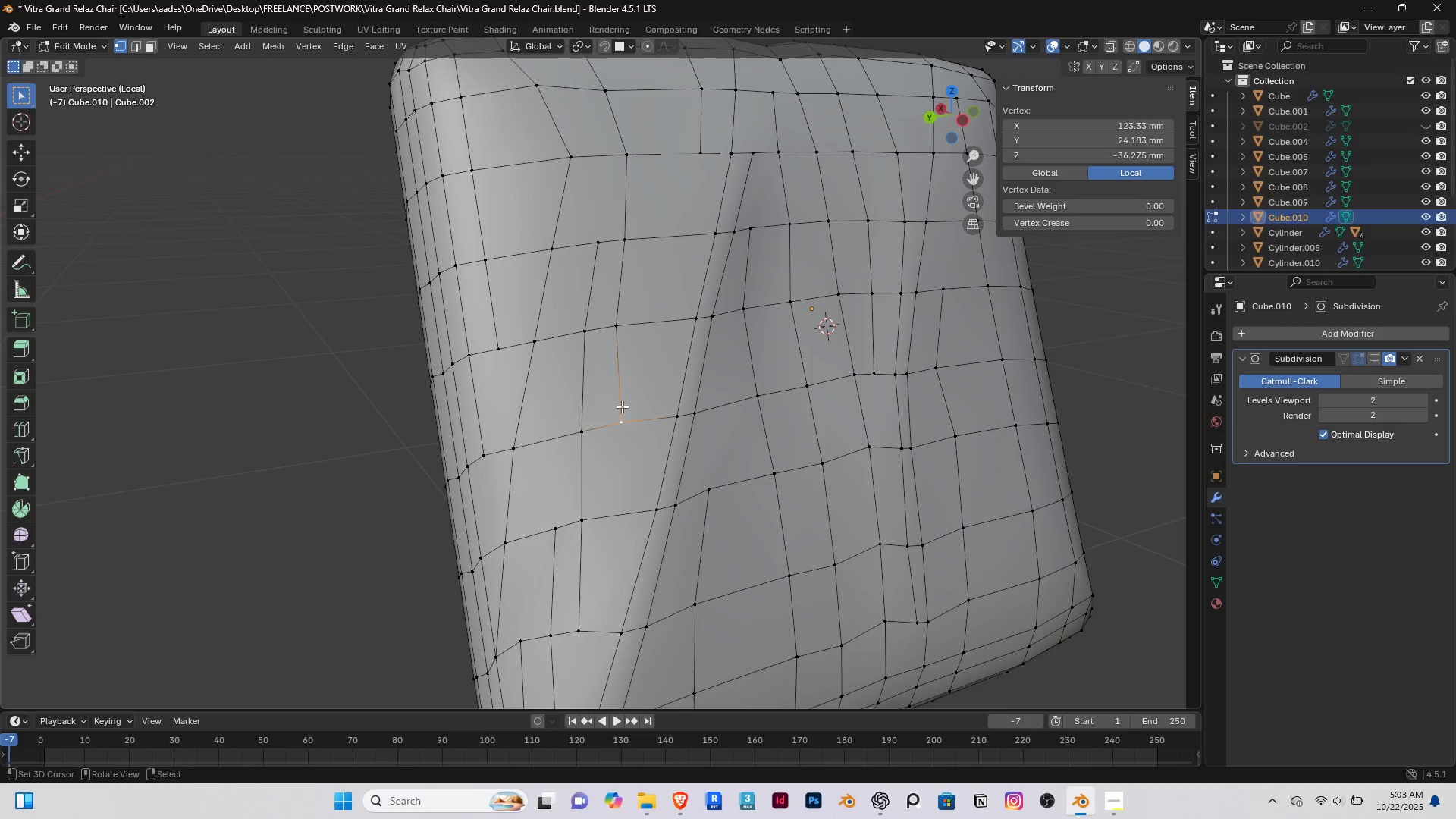 
type(gg)
 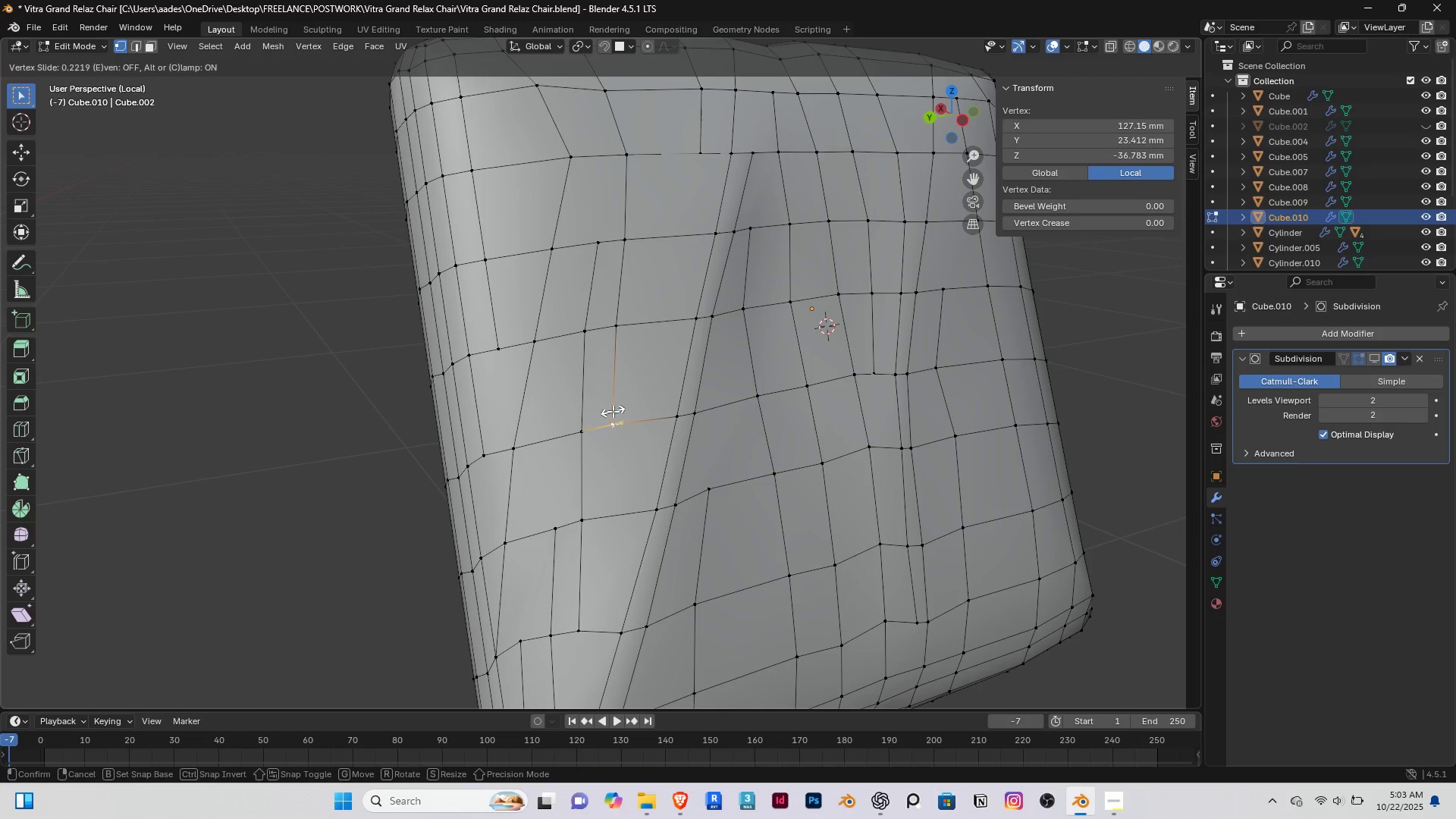 
left_click([613, 411])
 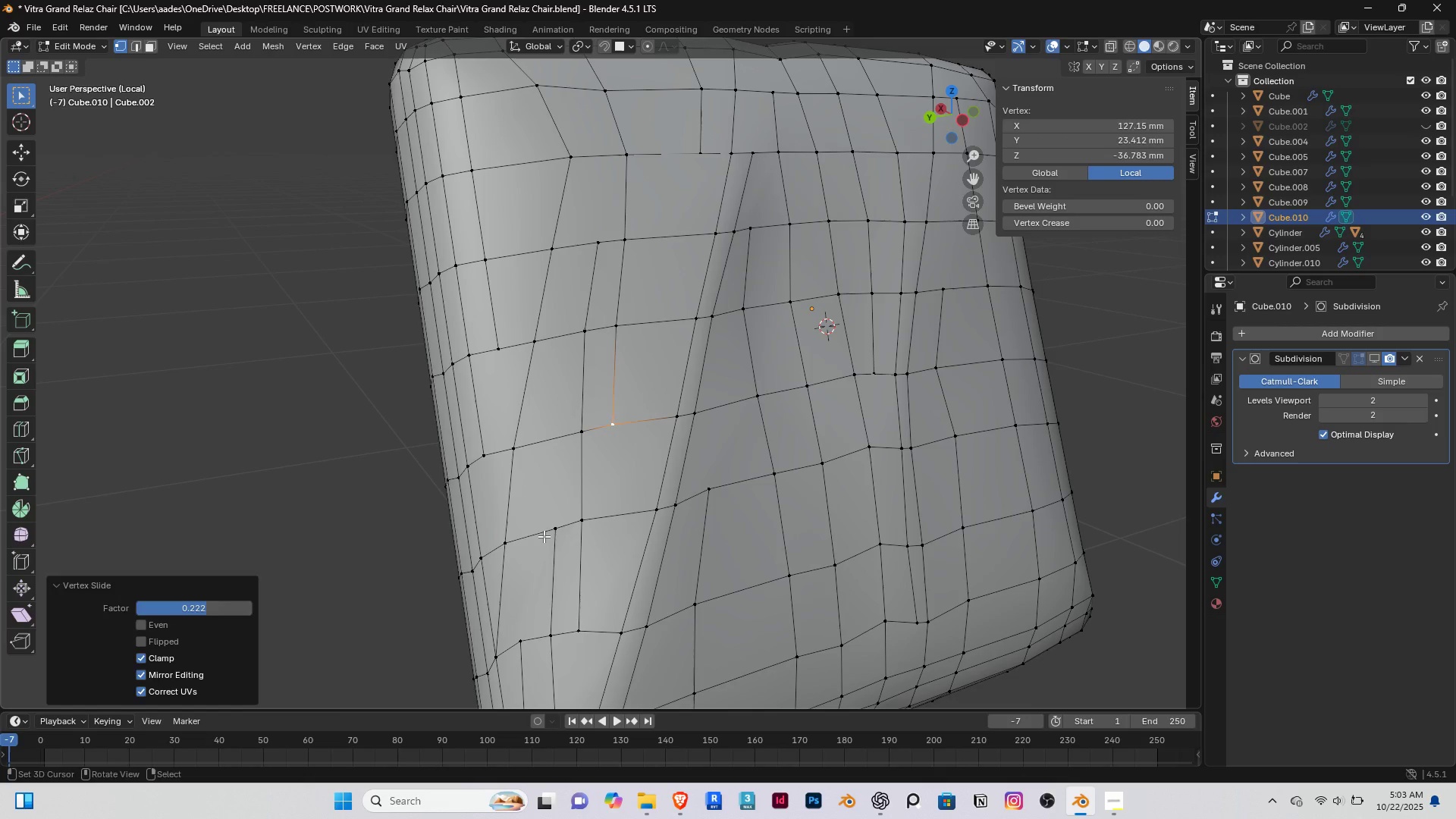 
right_click([544, 536])
 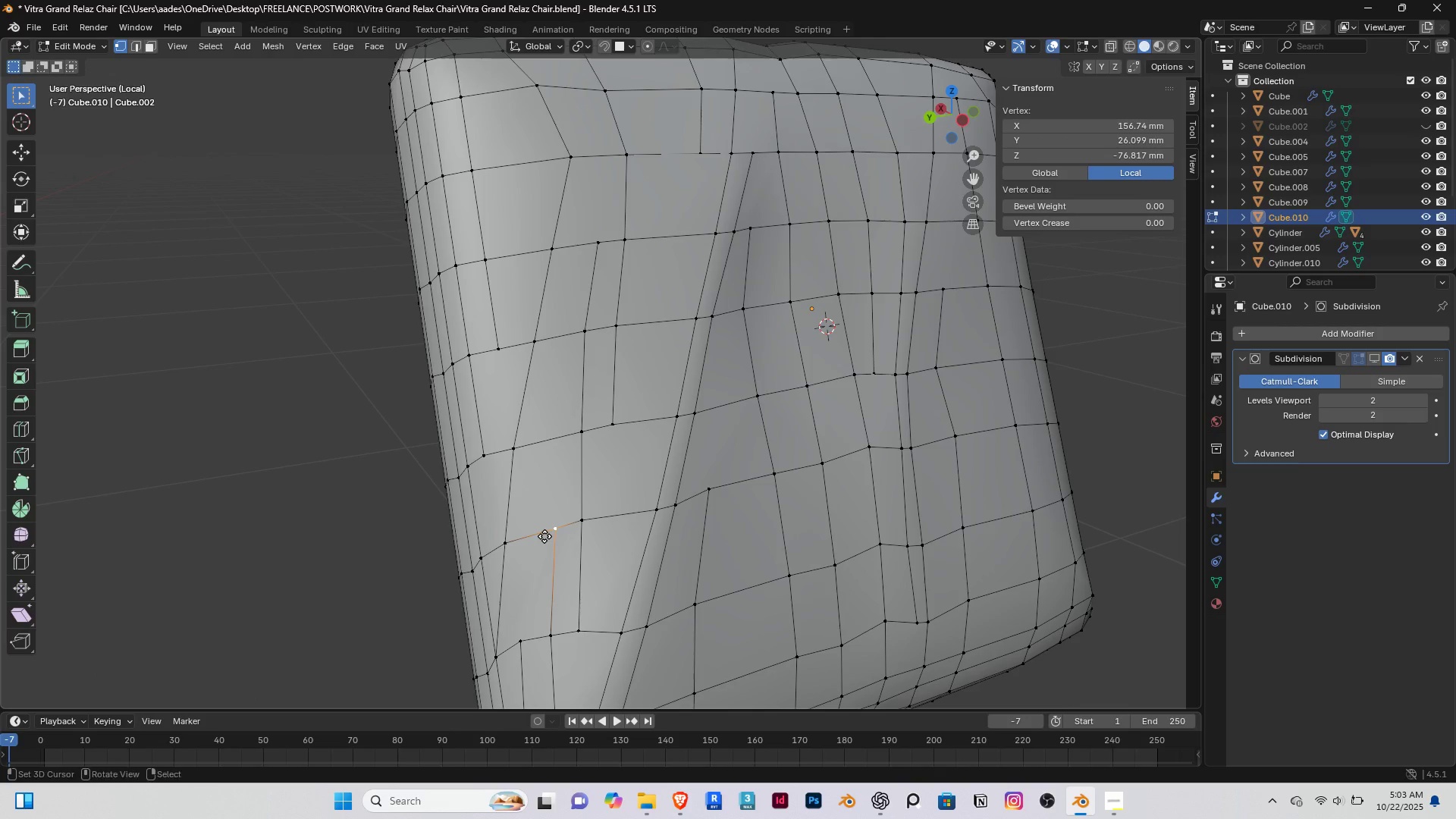 
type(gg)
 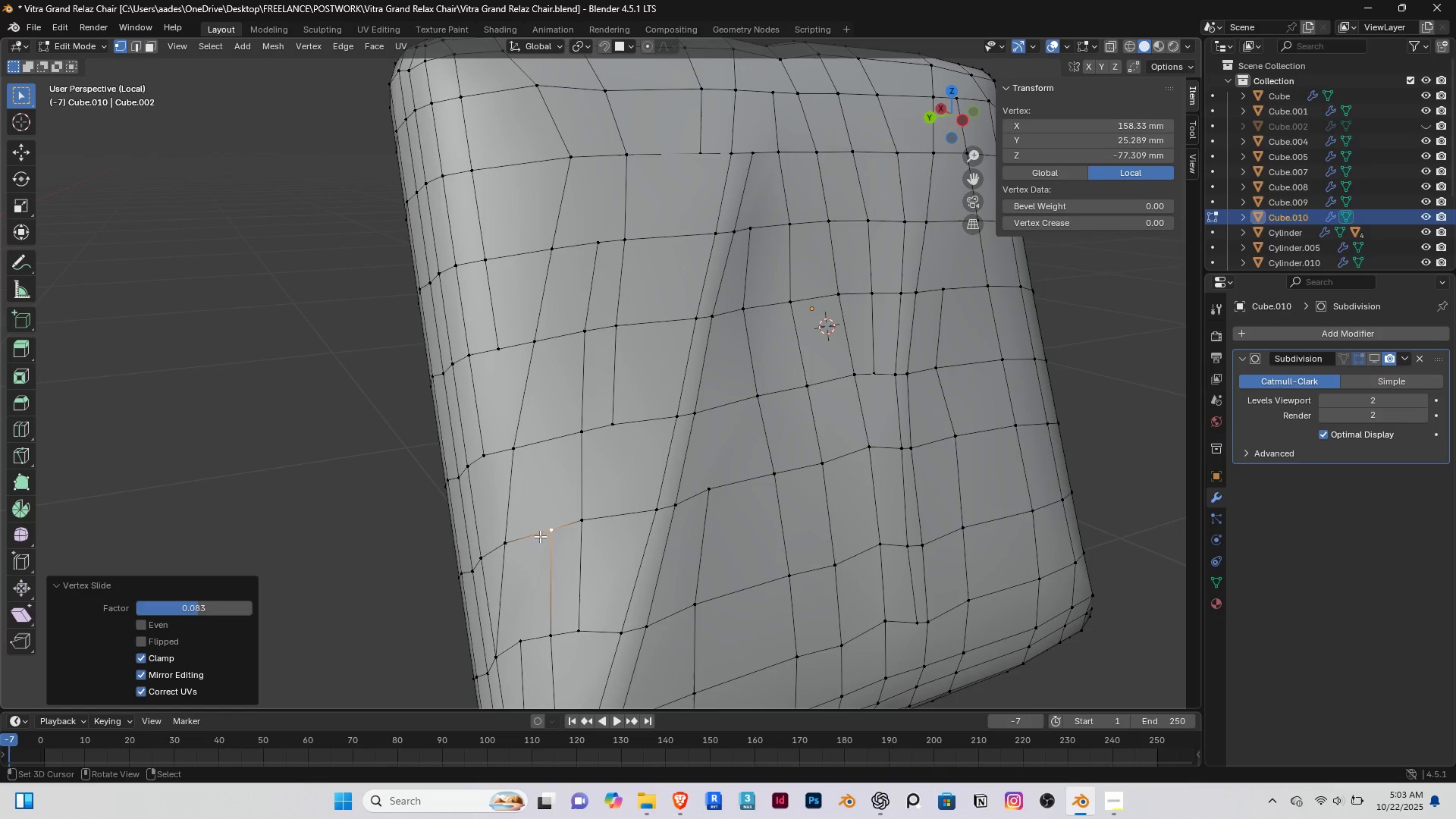 
left_click([540, 536])
 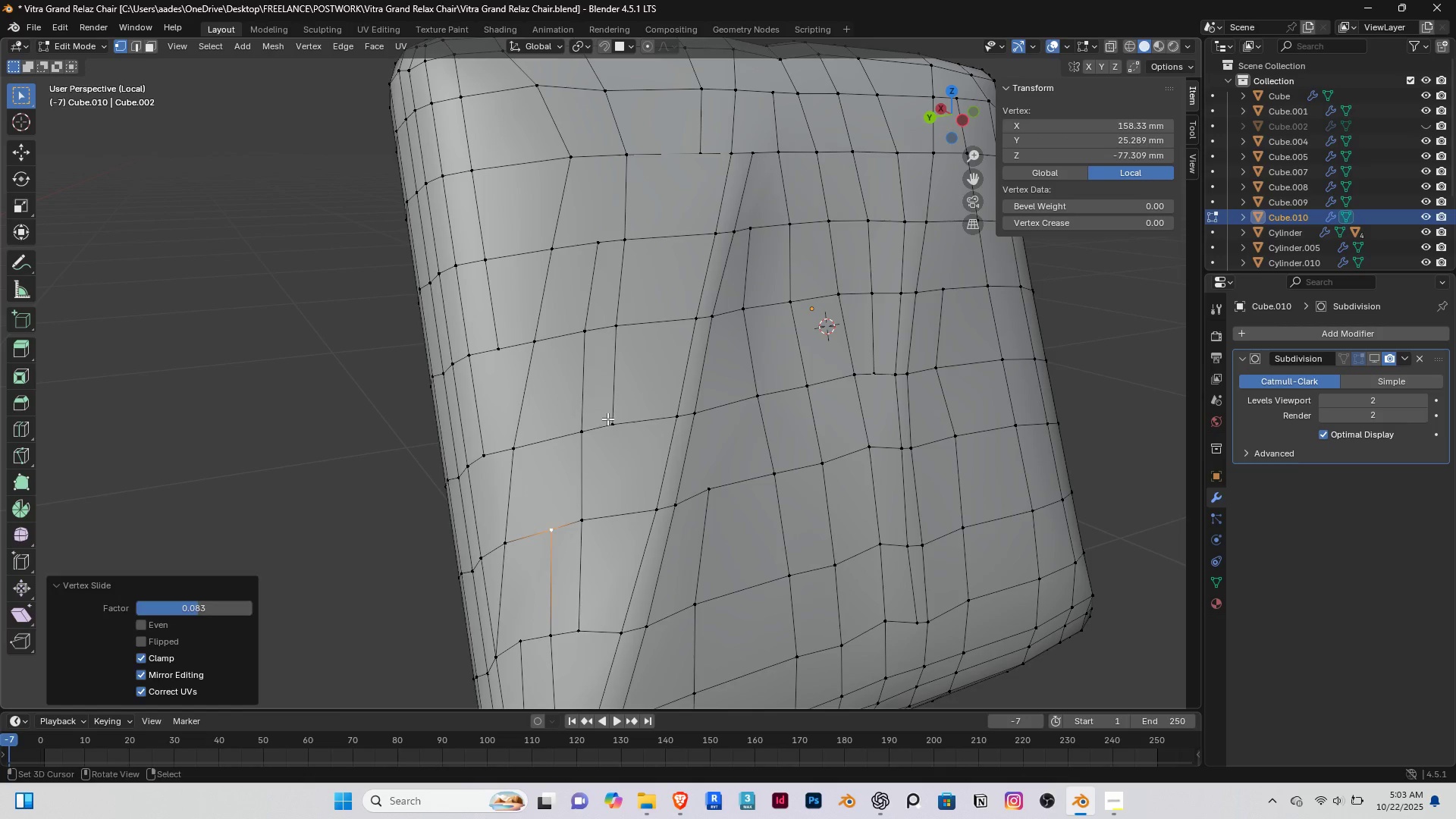 
right_click([607, 419])
 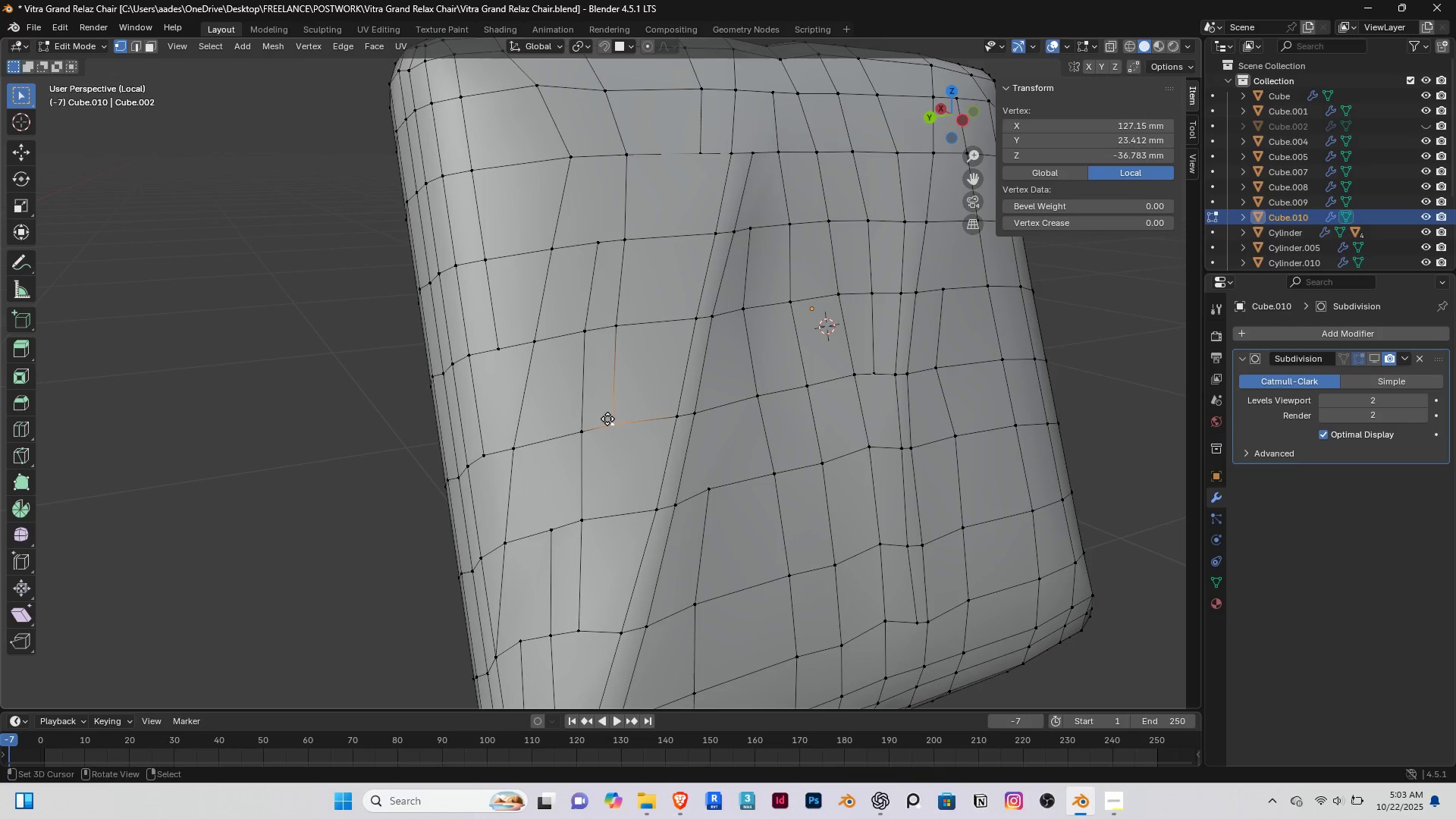 
type(gg)
 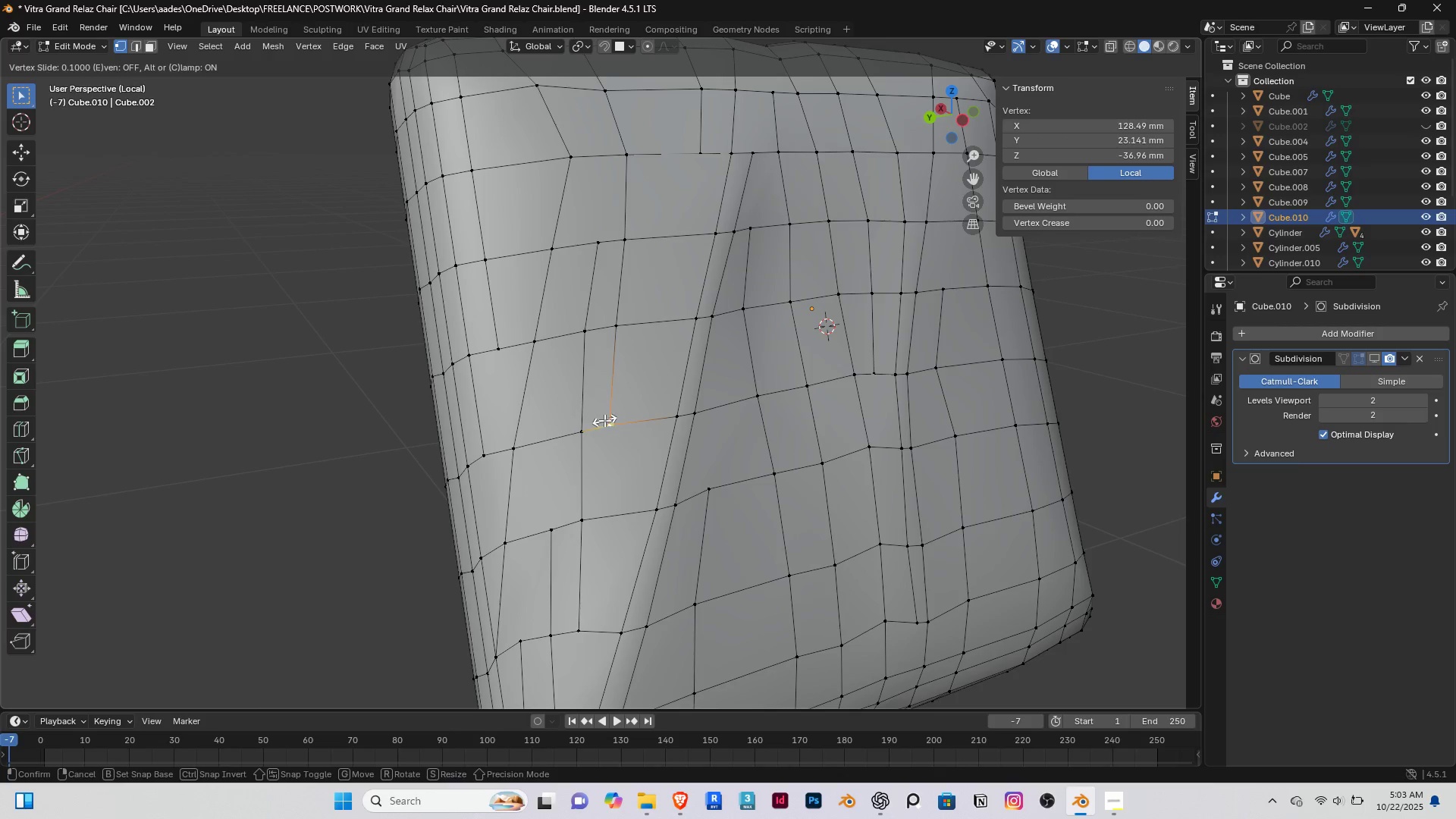 
left_click([604, 420])
 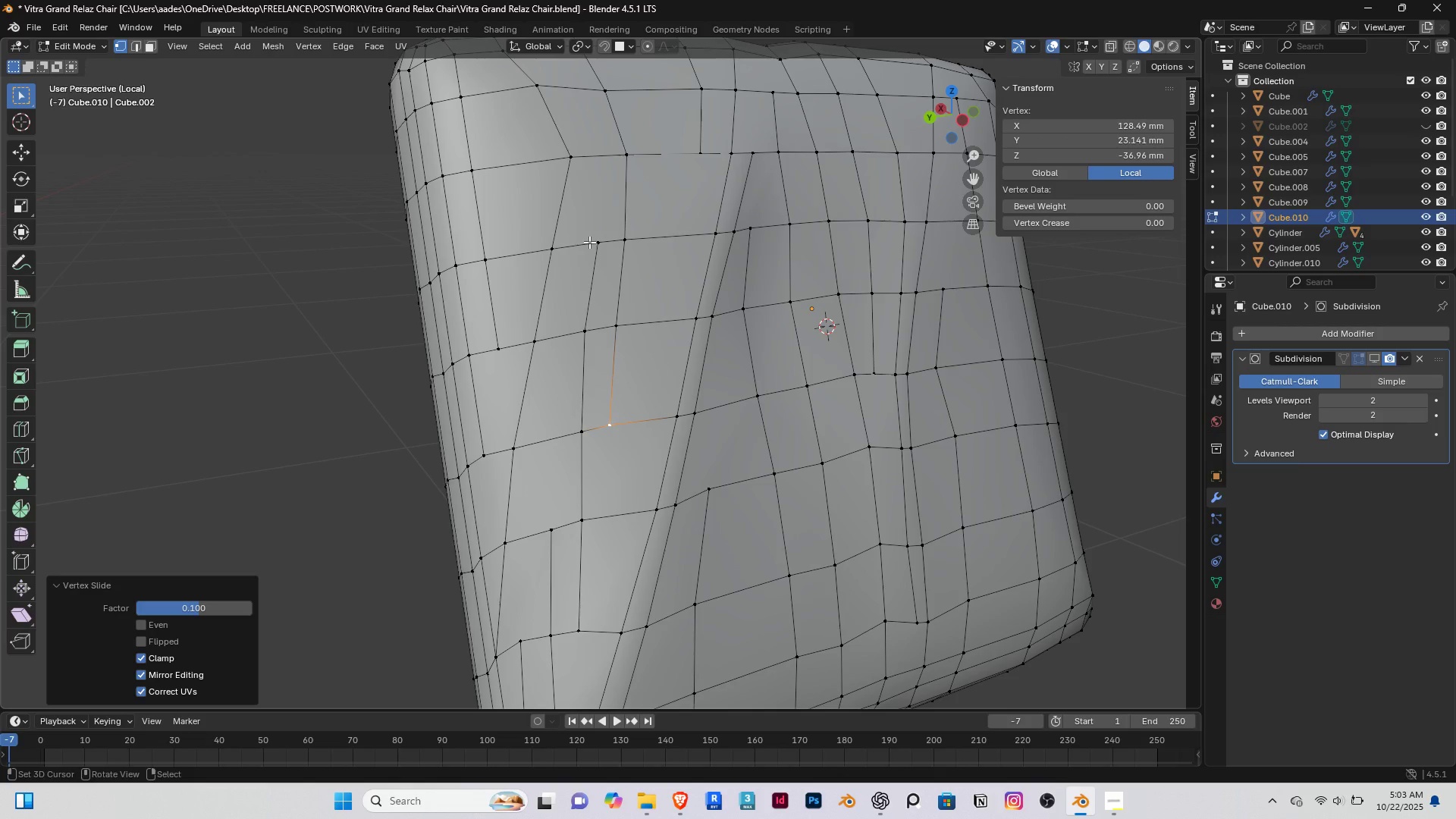 
left_click([589, 242])
 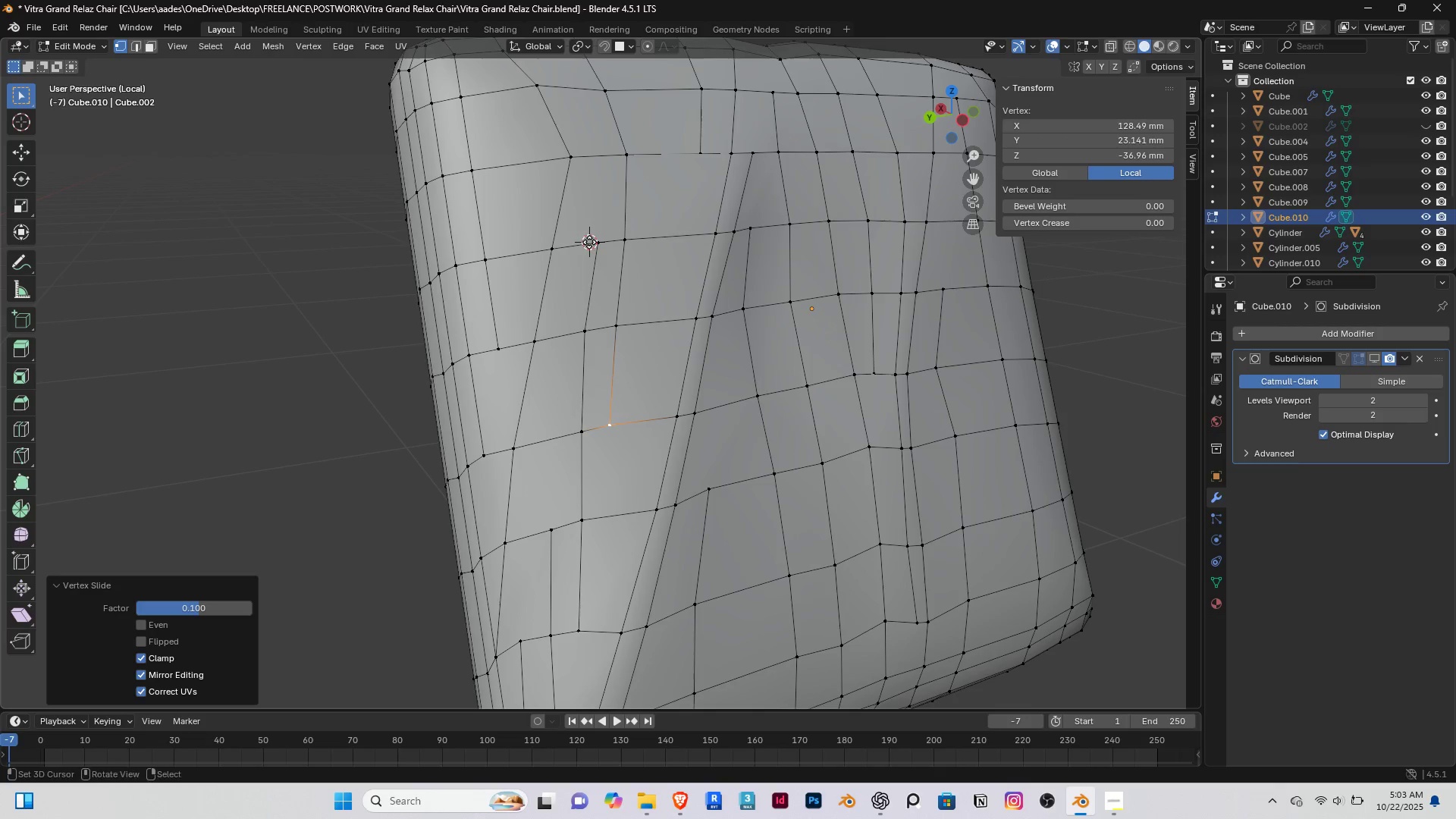 
type(gg)
 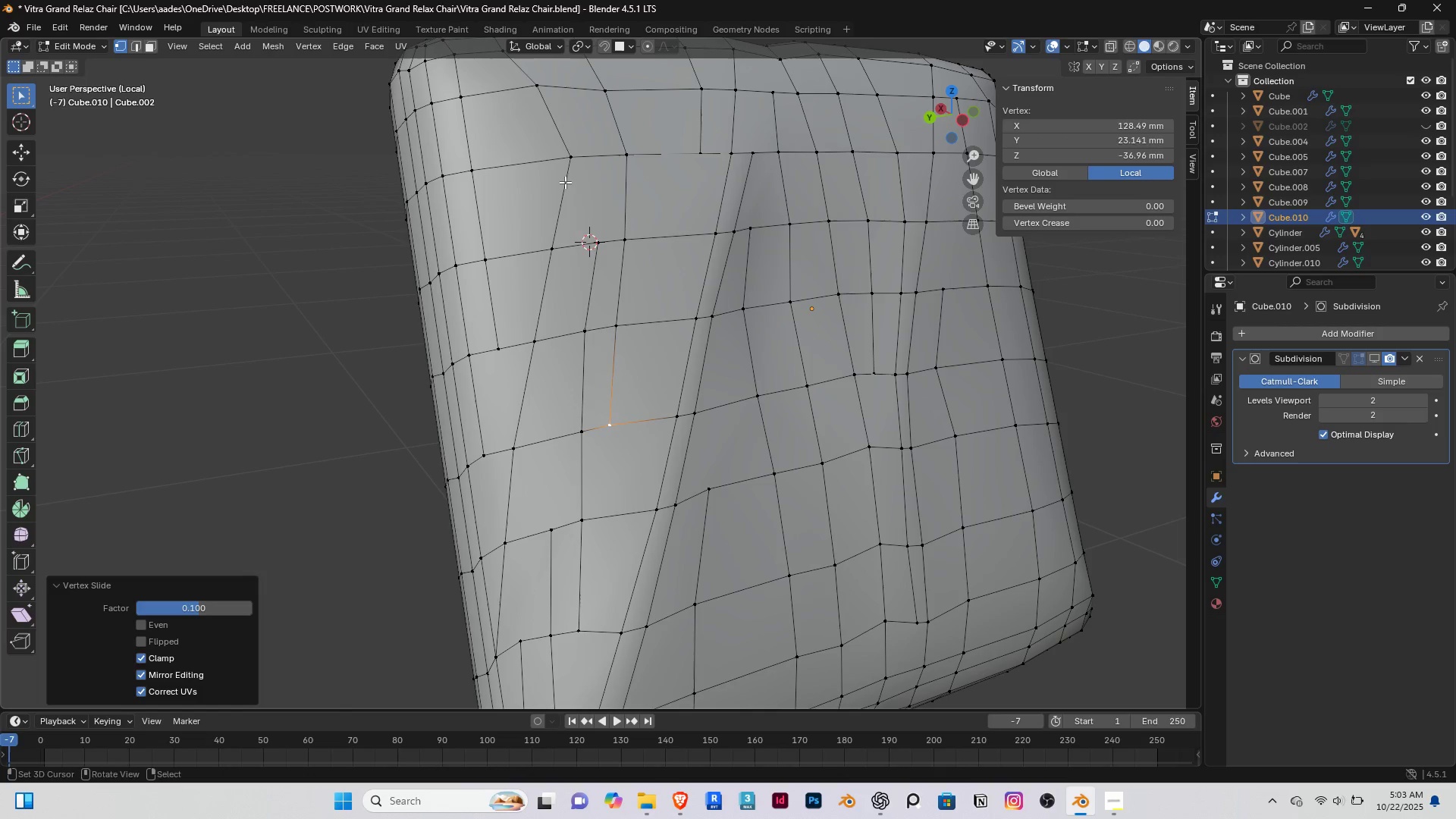 
right_click([565, 155])
 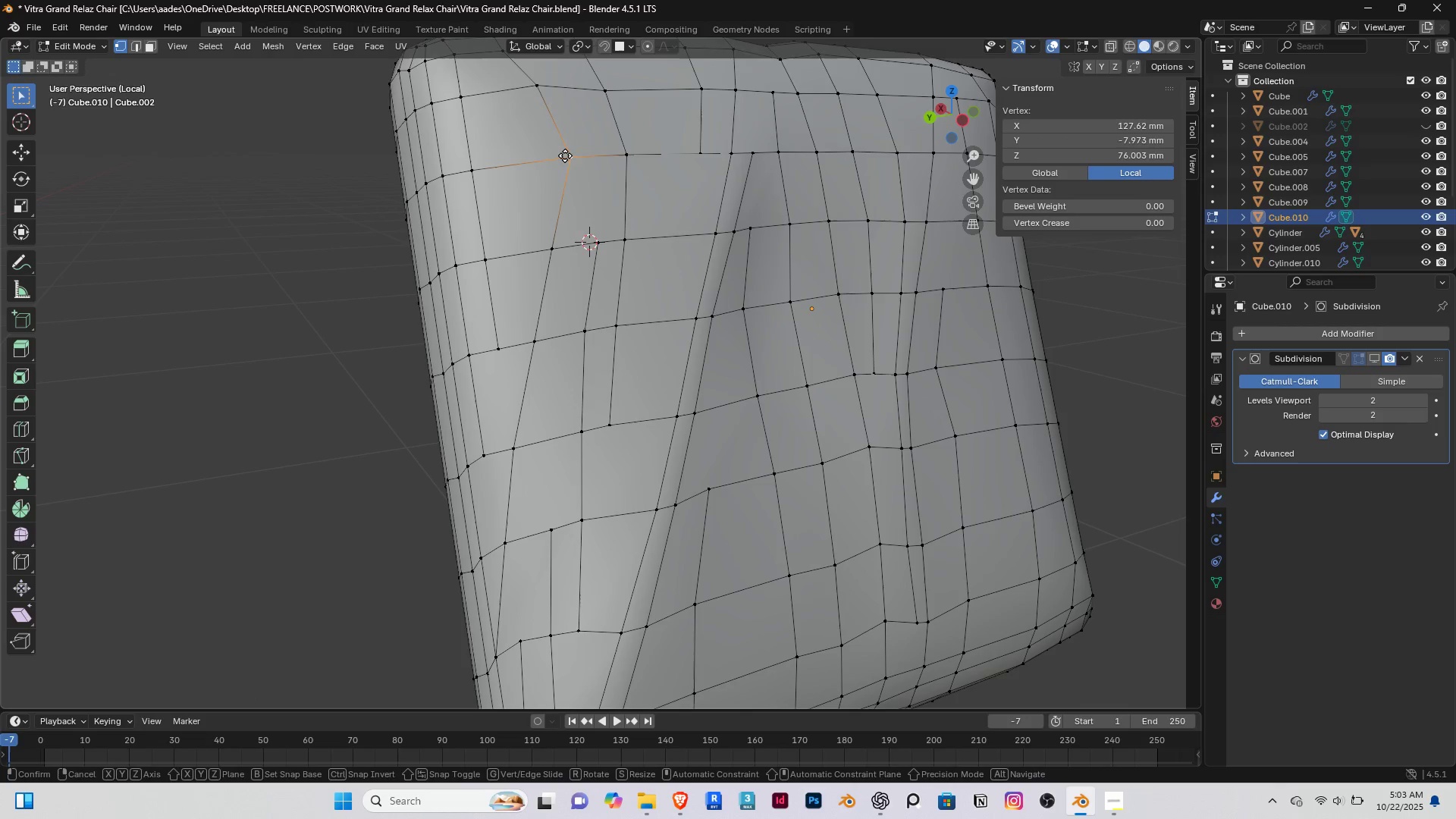 
type(gggg)
 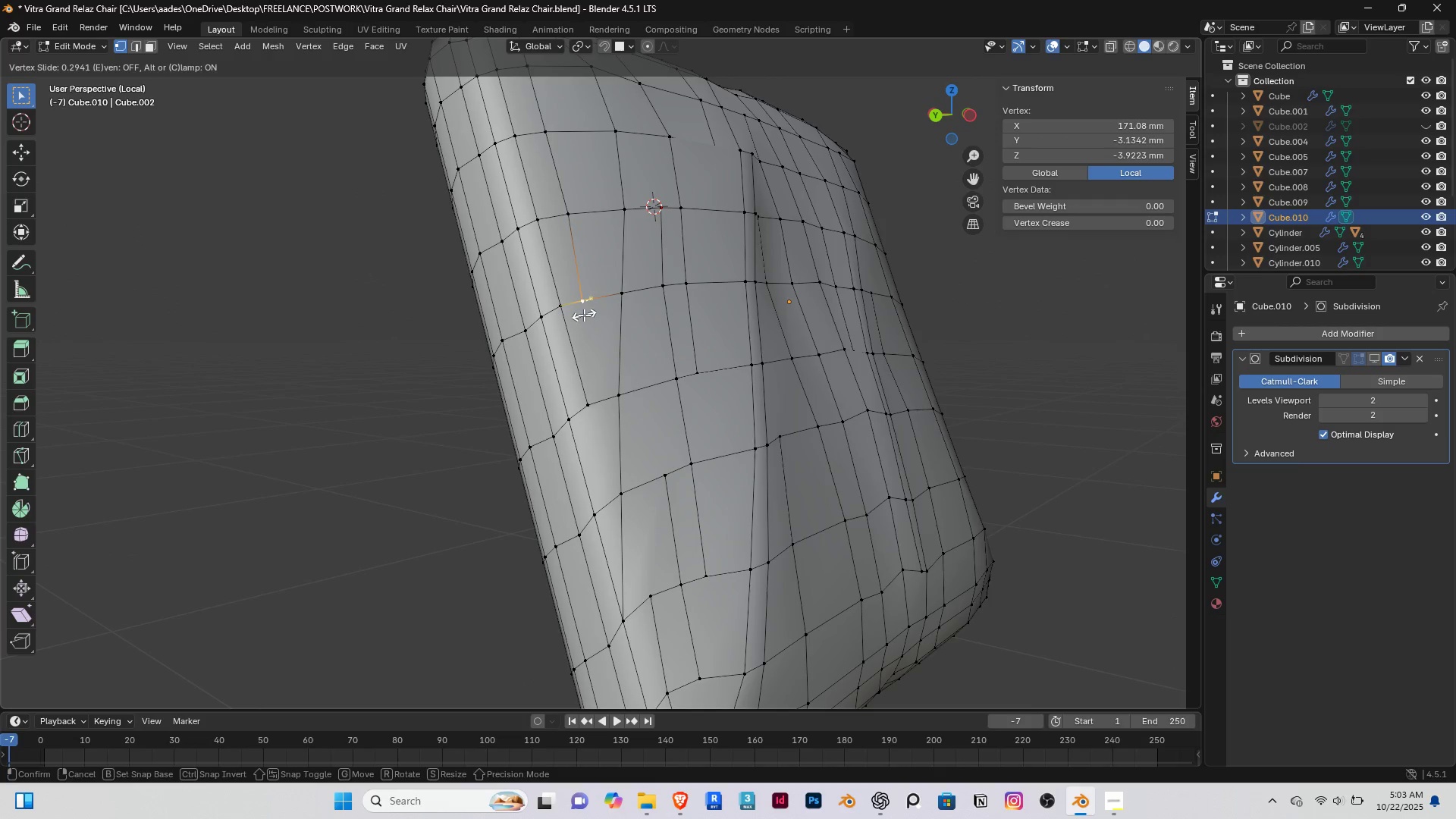 
left_click_drag(start_coordinate=[549, 162], to_coordinate=[541, 171])
 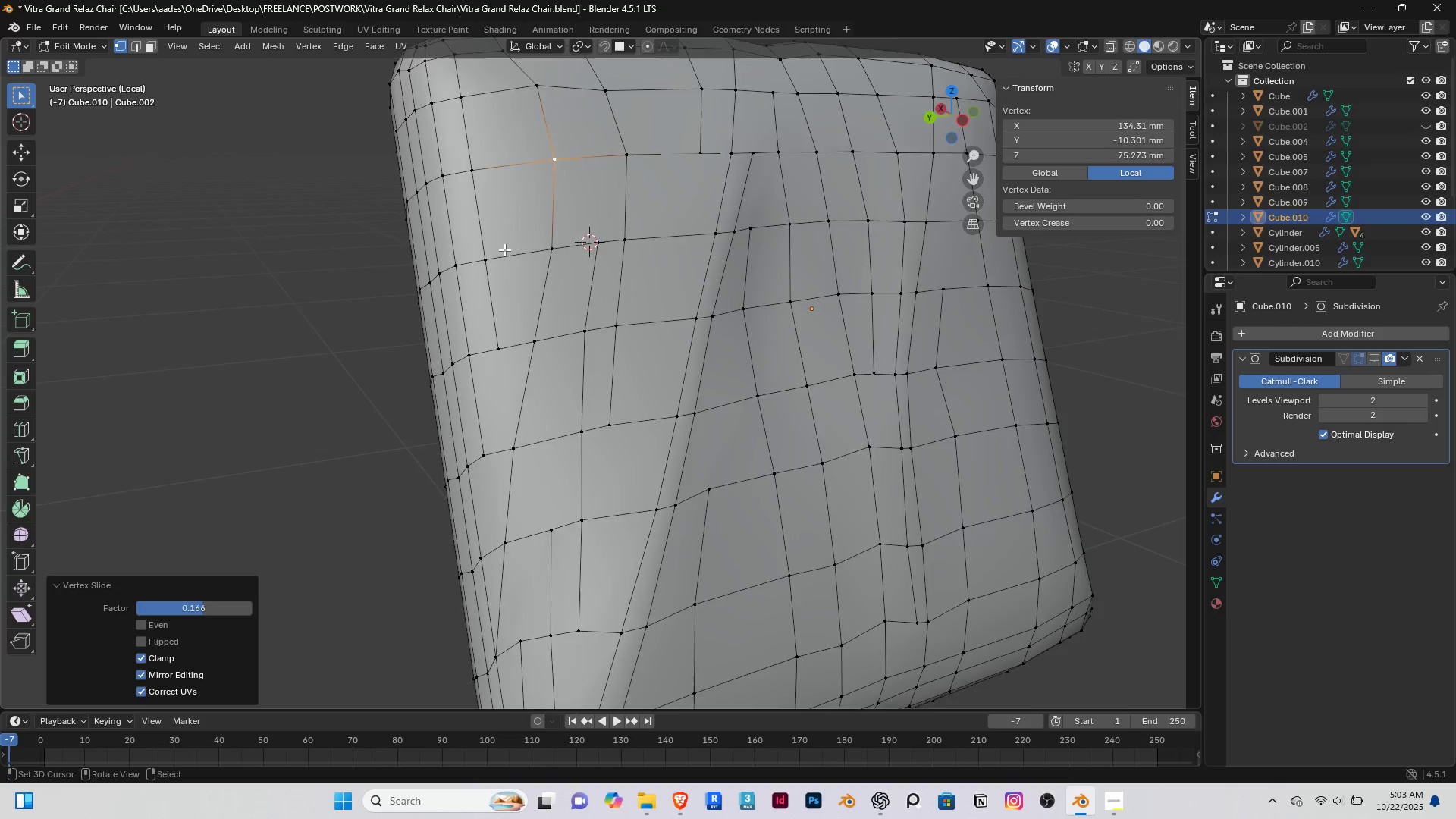 
scroll: coordinate [504, 249], scroll_direction: down, amount: 2.0
 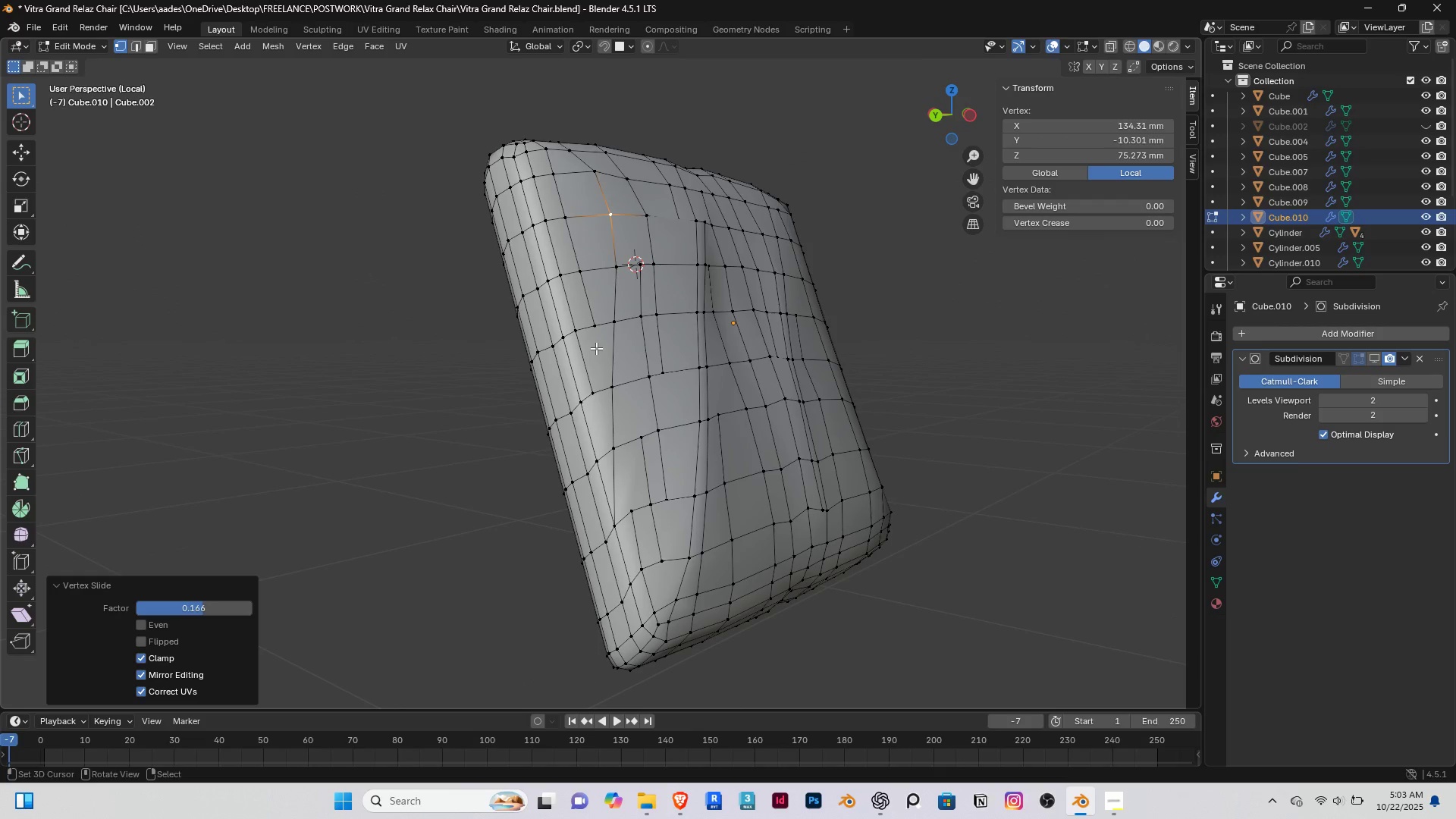 
scroll: coordinate [591, 350], scroll_direction: up, amount: 2.0
 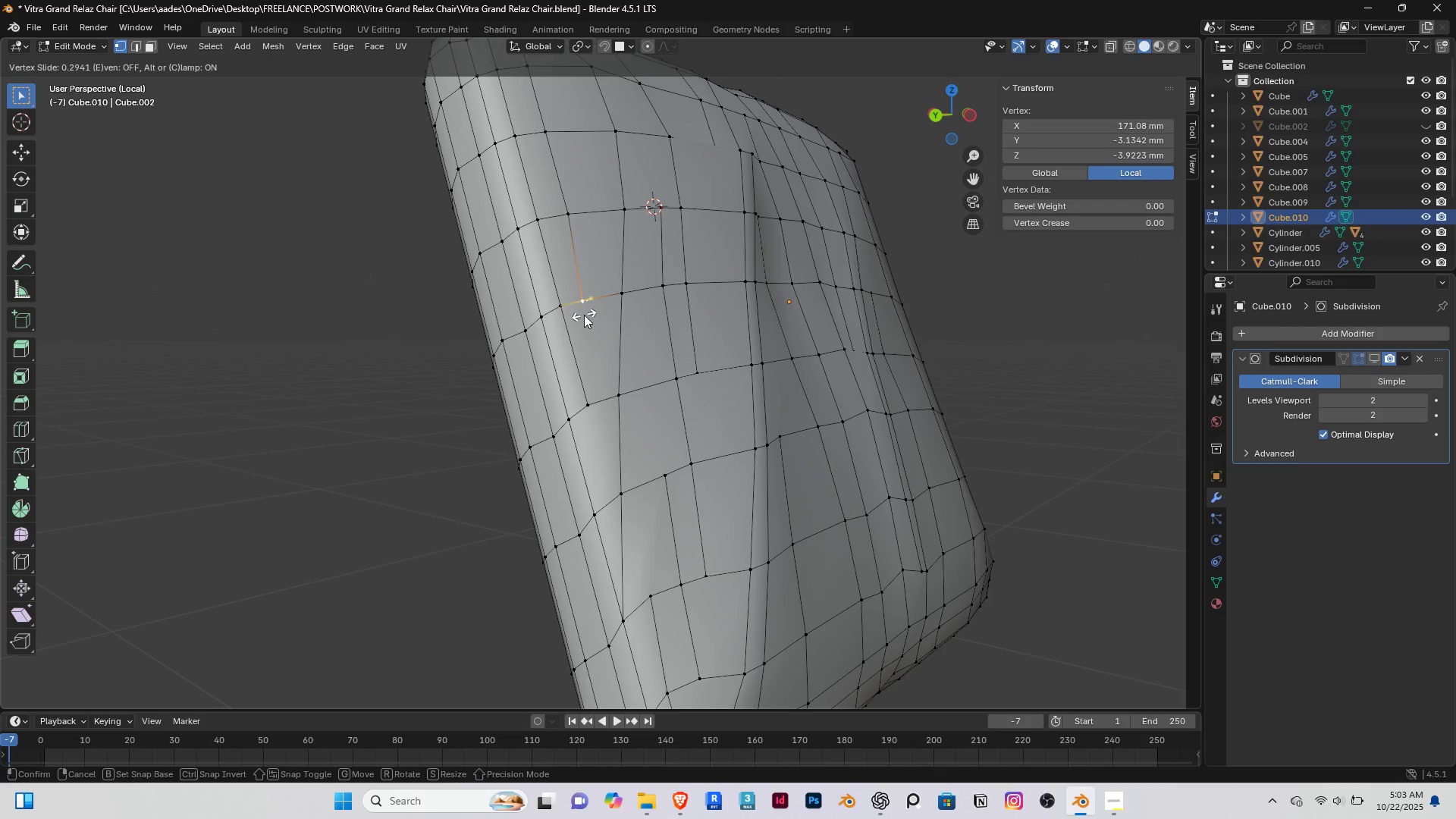 
left_click([584, 315])
 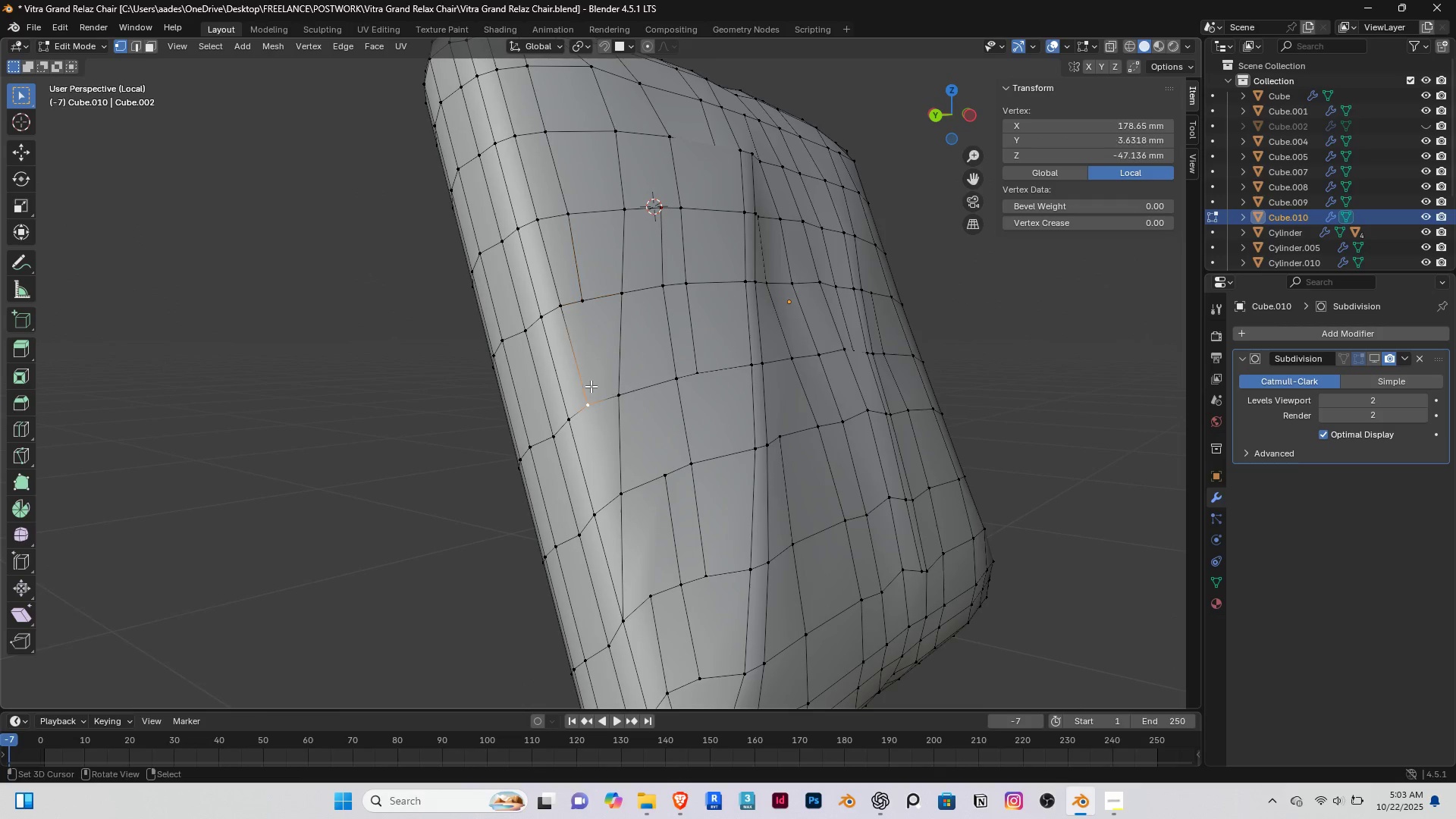 
right_click([591, 386])
 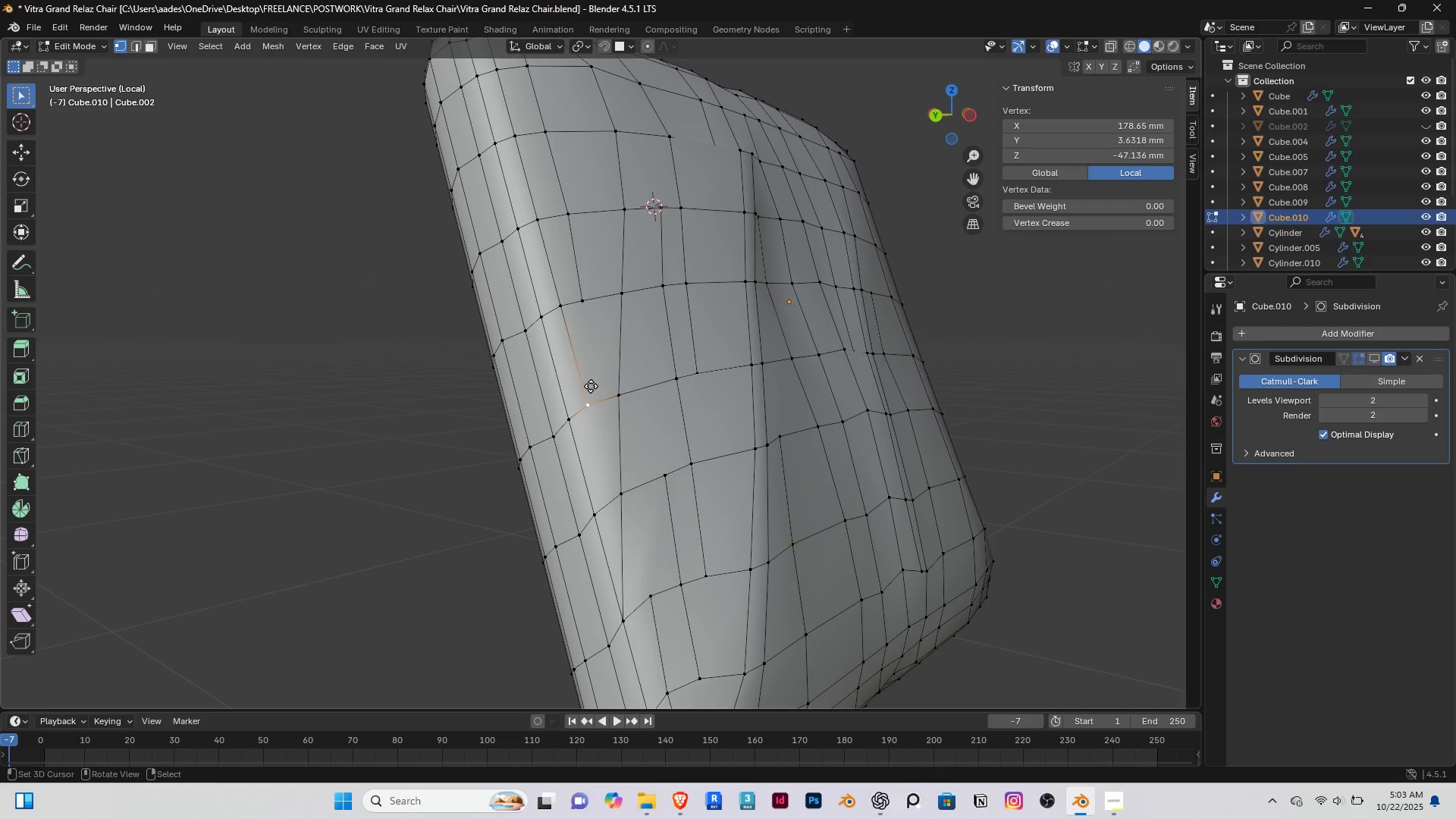 
type(gg)
 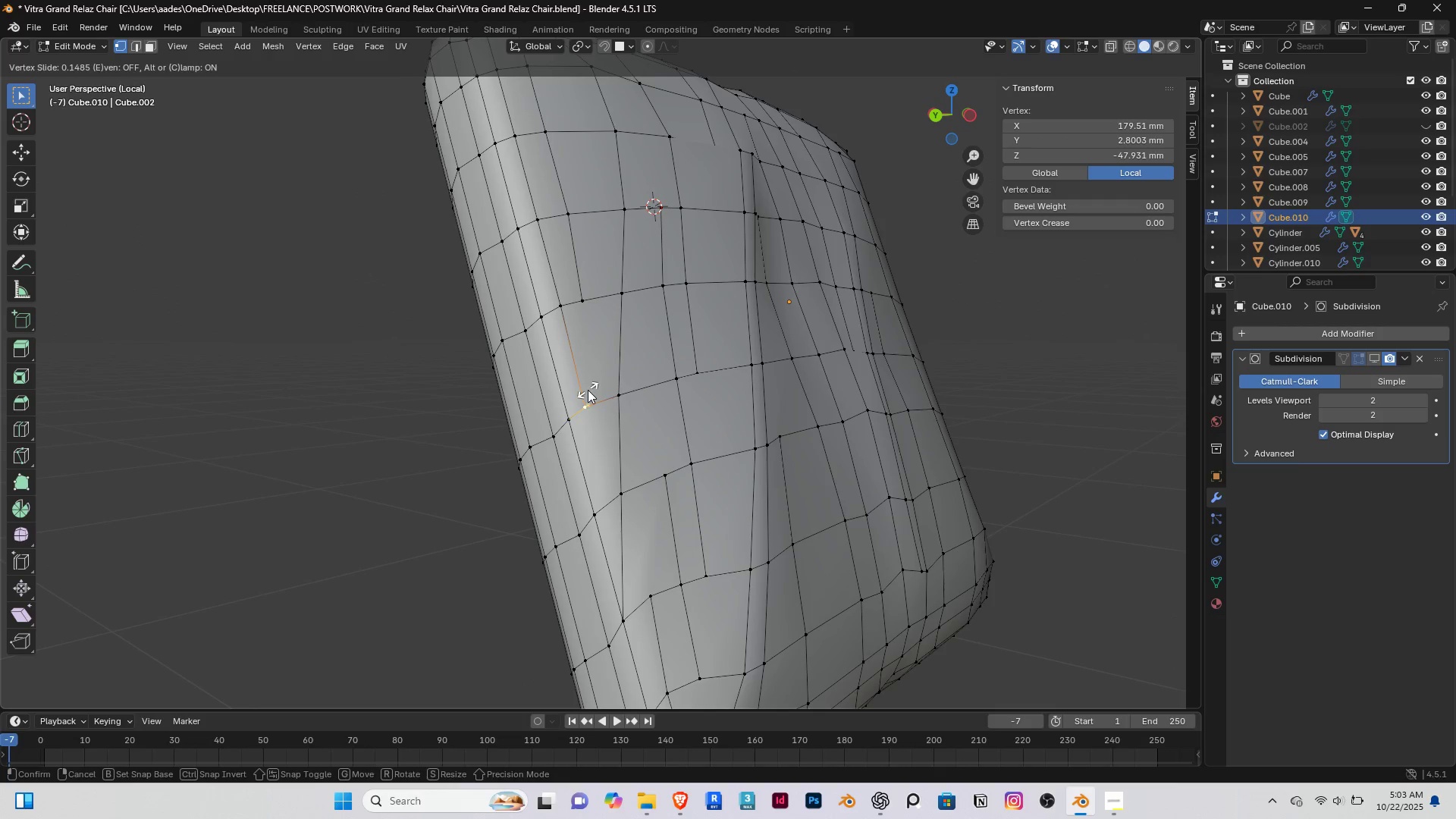 
left_click([588, 390])
 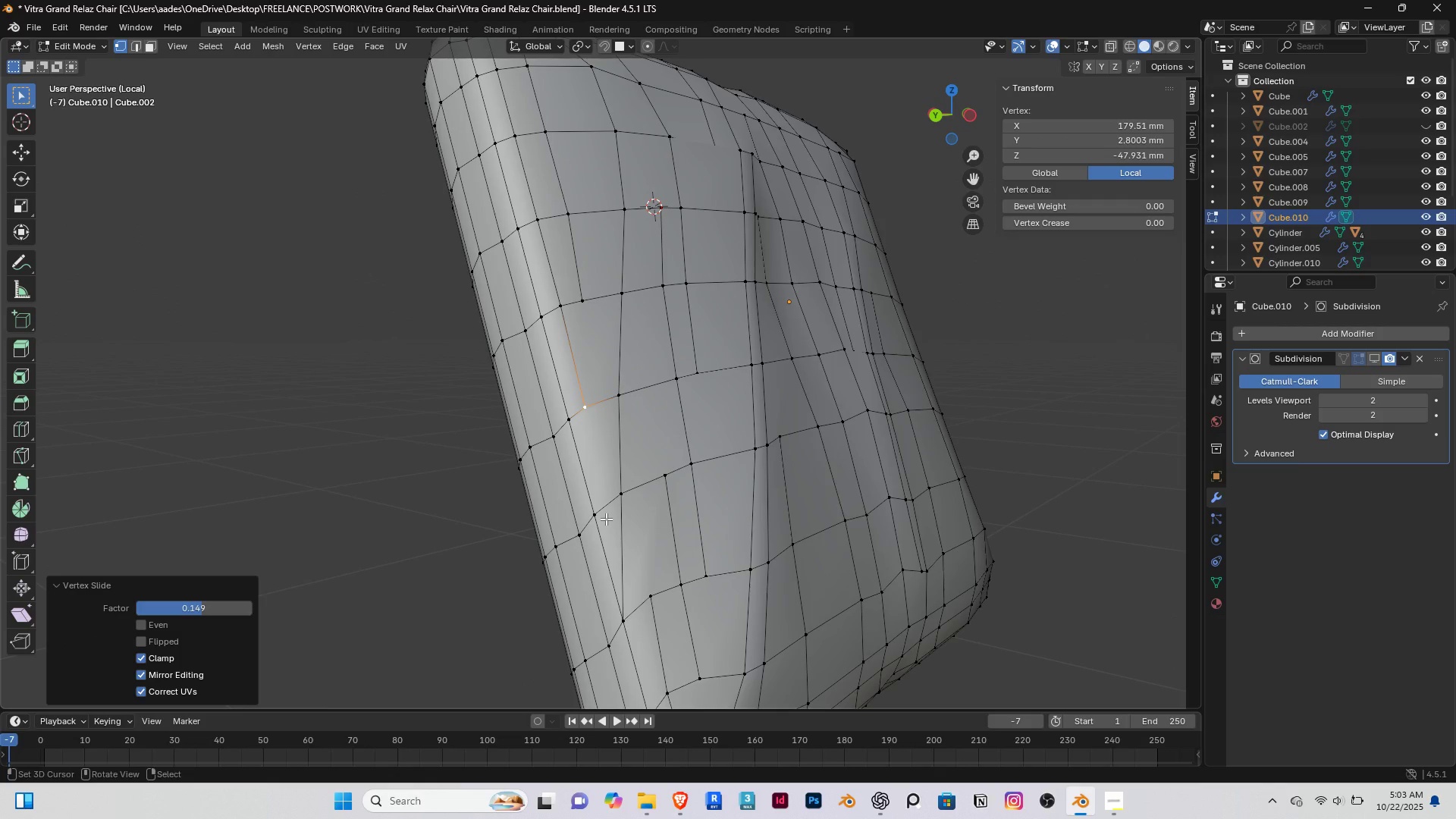 
key(2)
 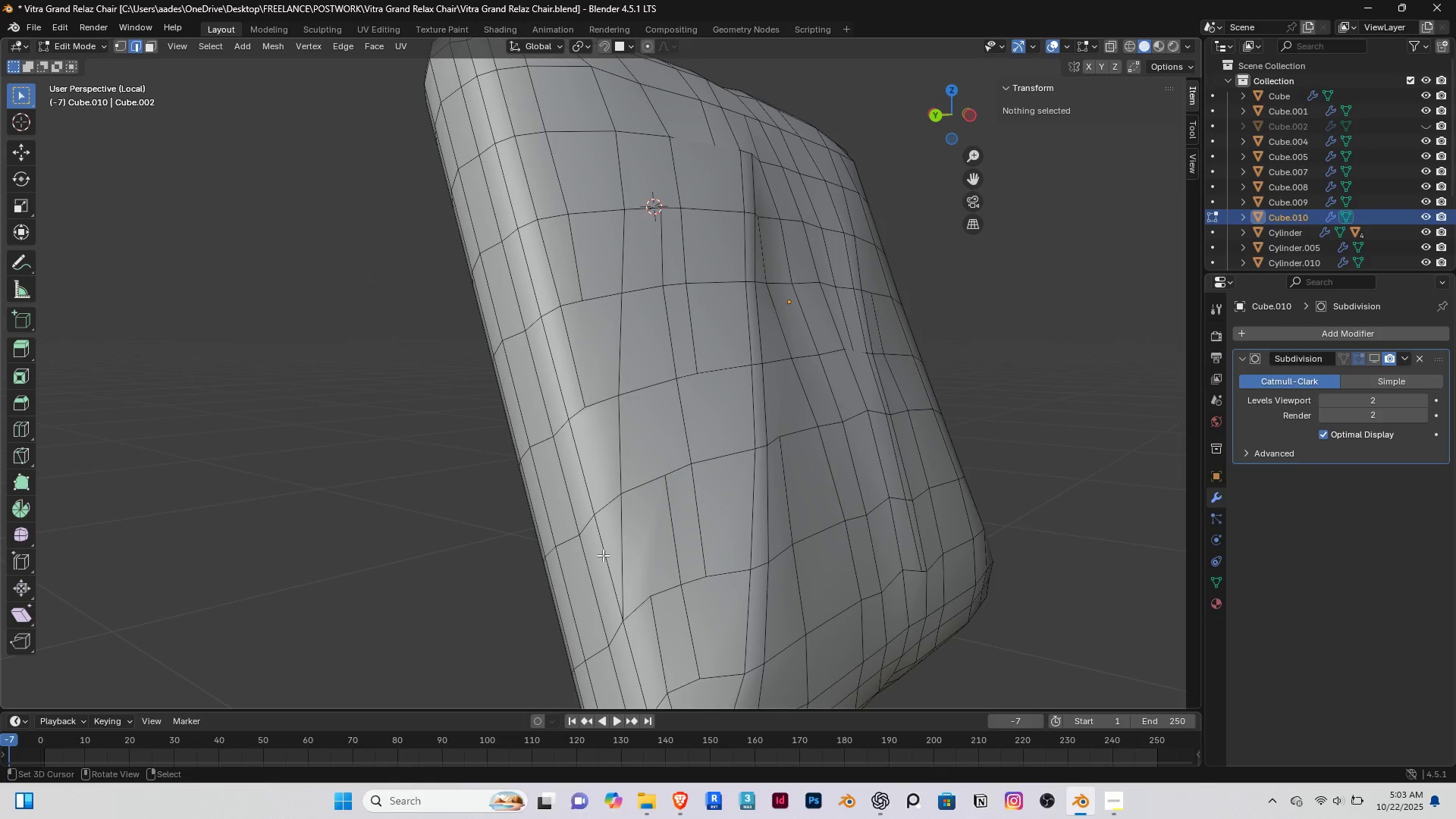 
right_click([603, 555])
 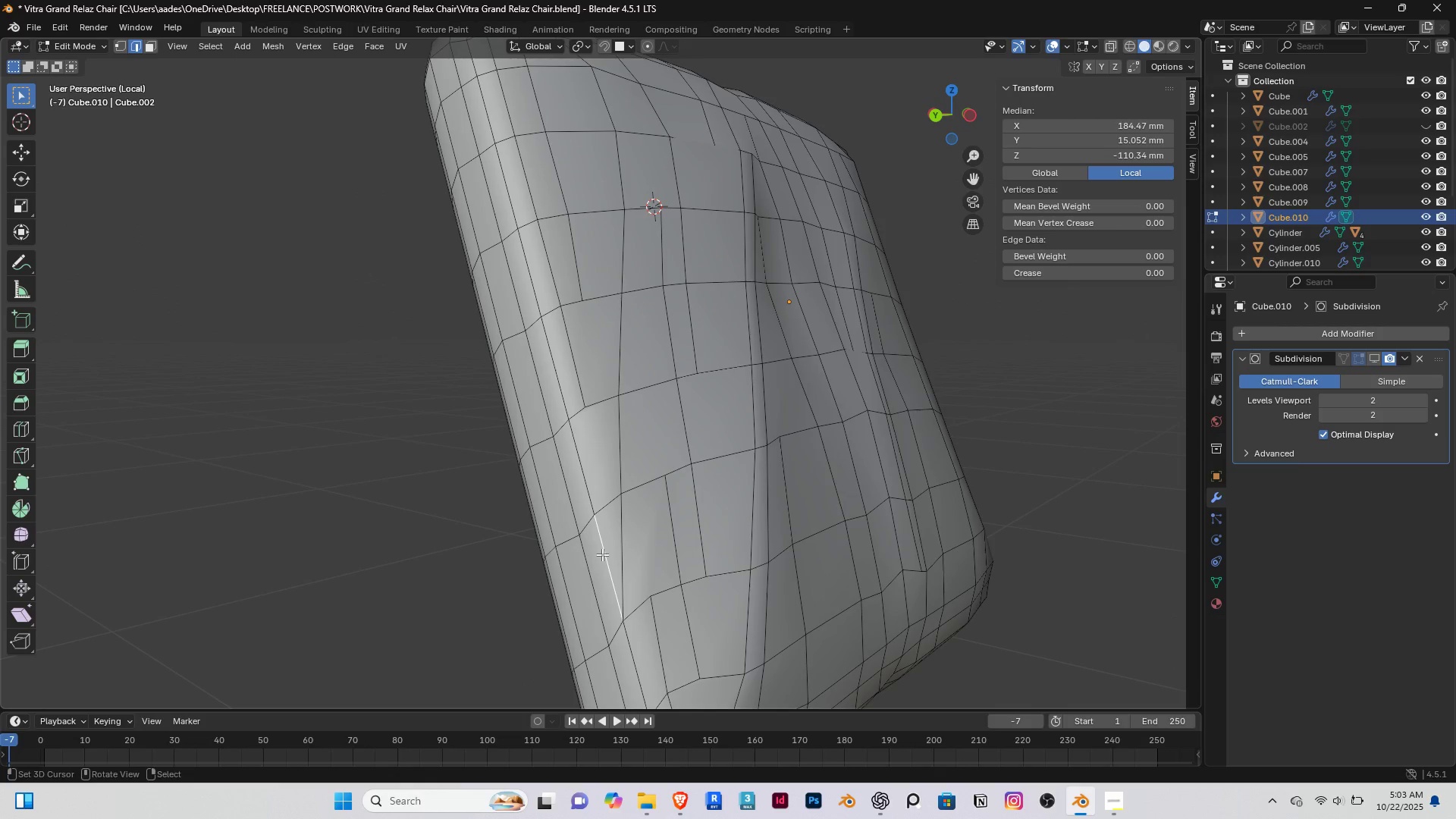 
key(Delete)
 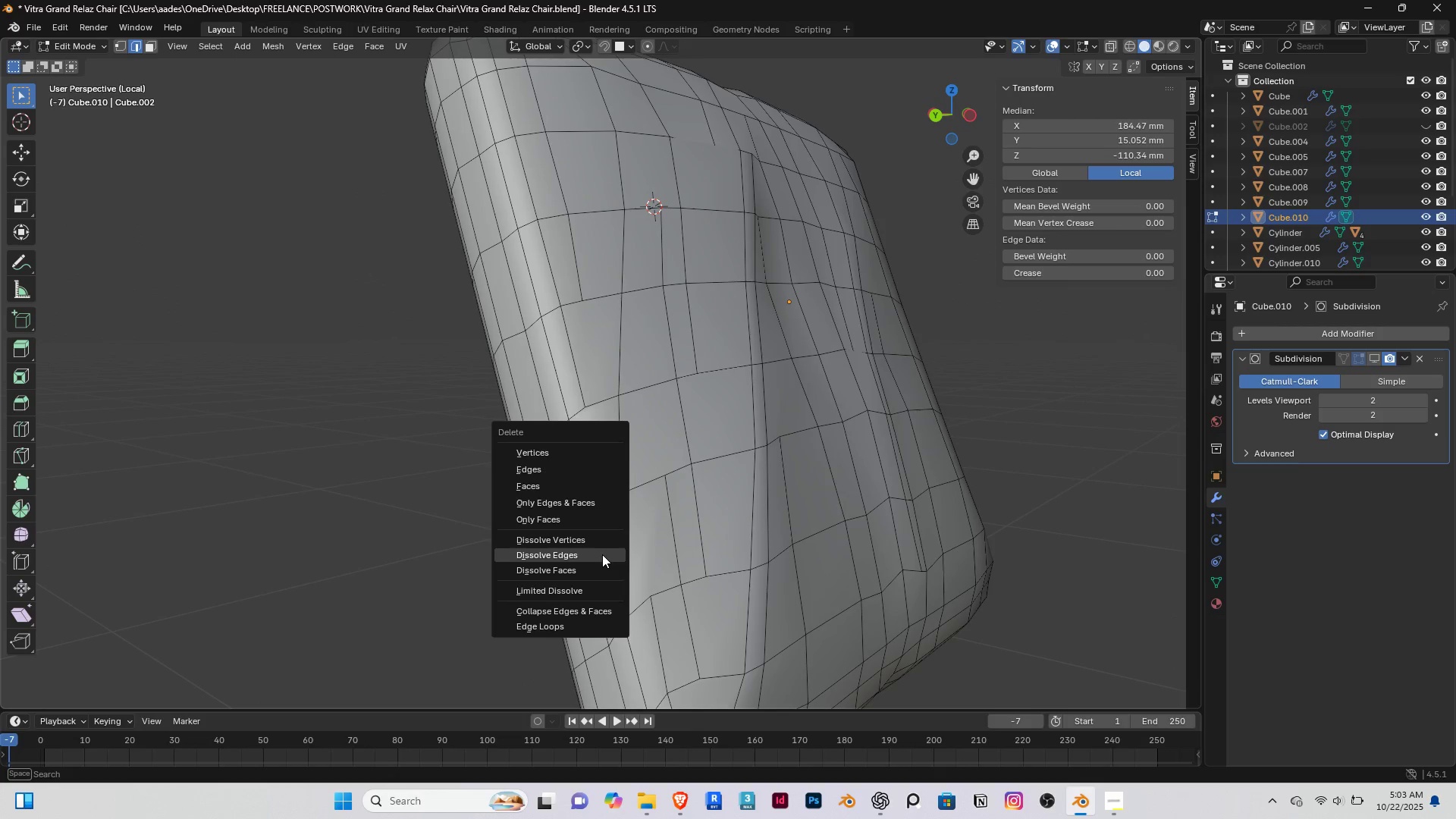 
left_click([602, 554])
 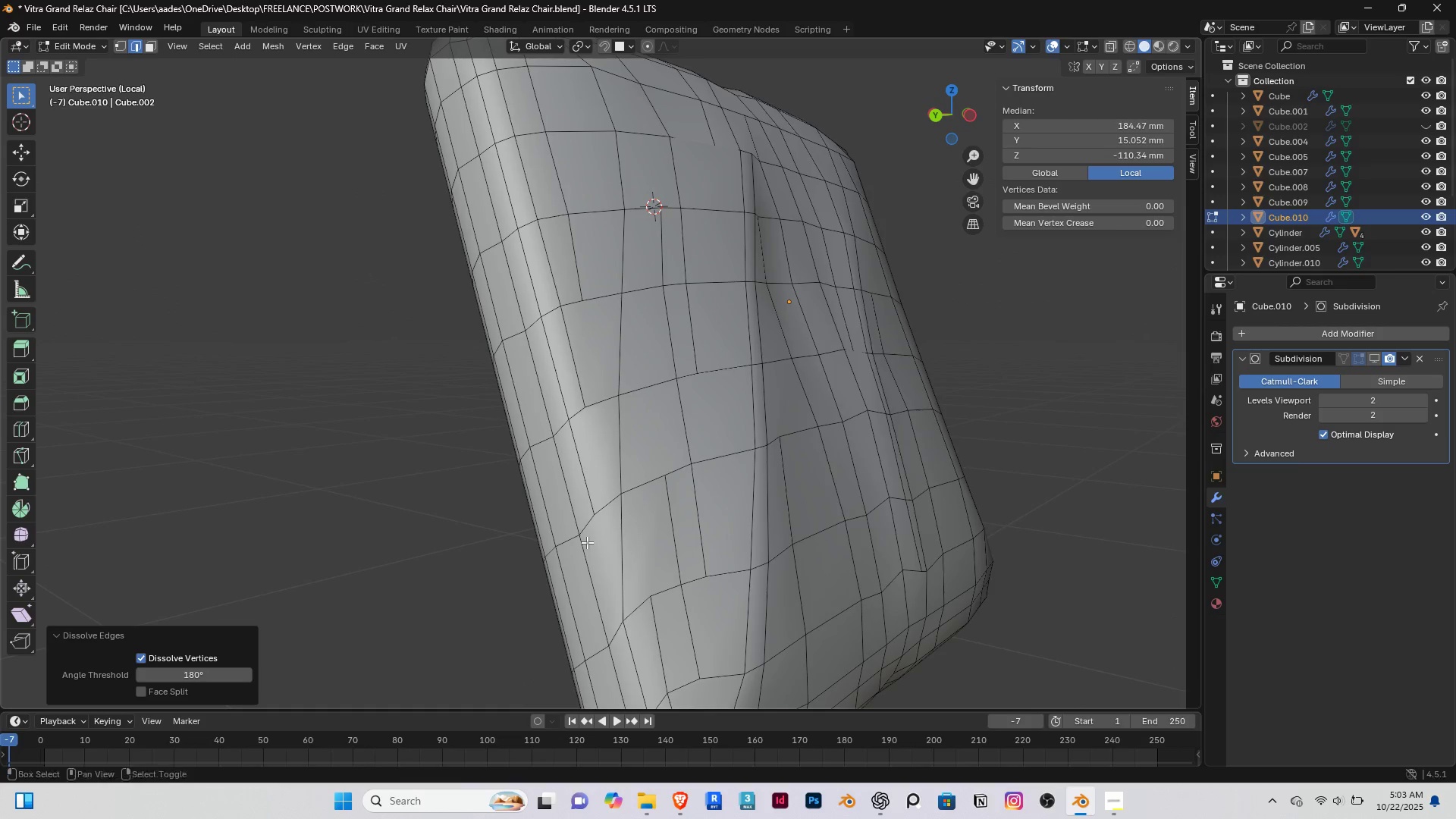 
hold_key(key=ShiftRight, duration=0.39)
 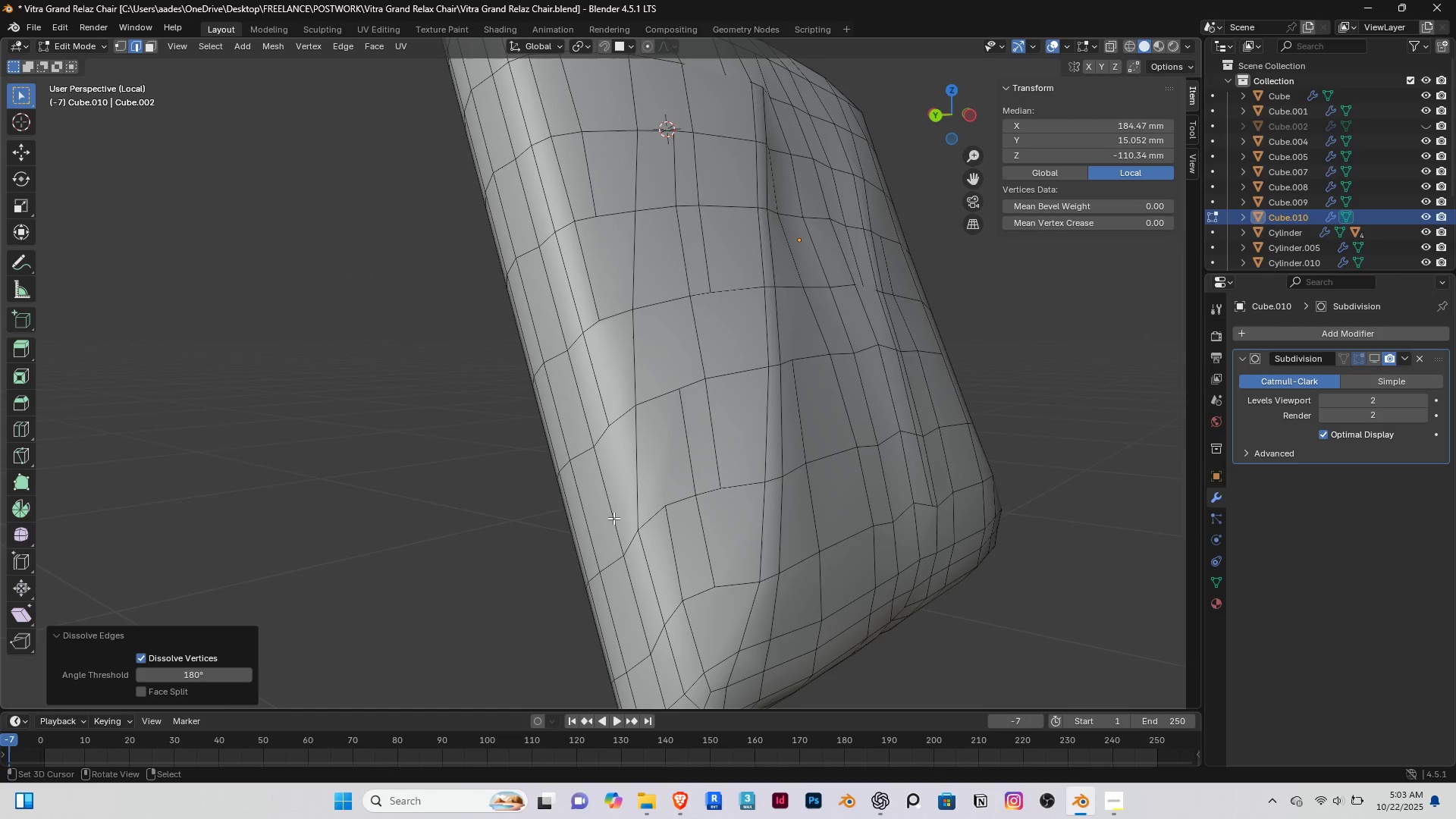 
key(1)
 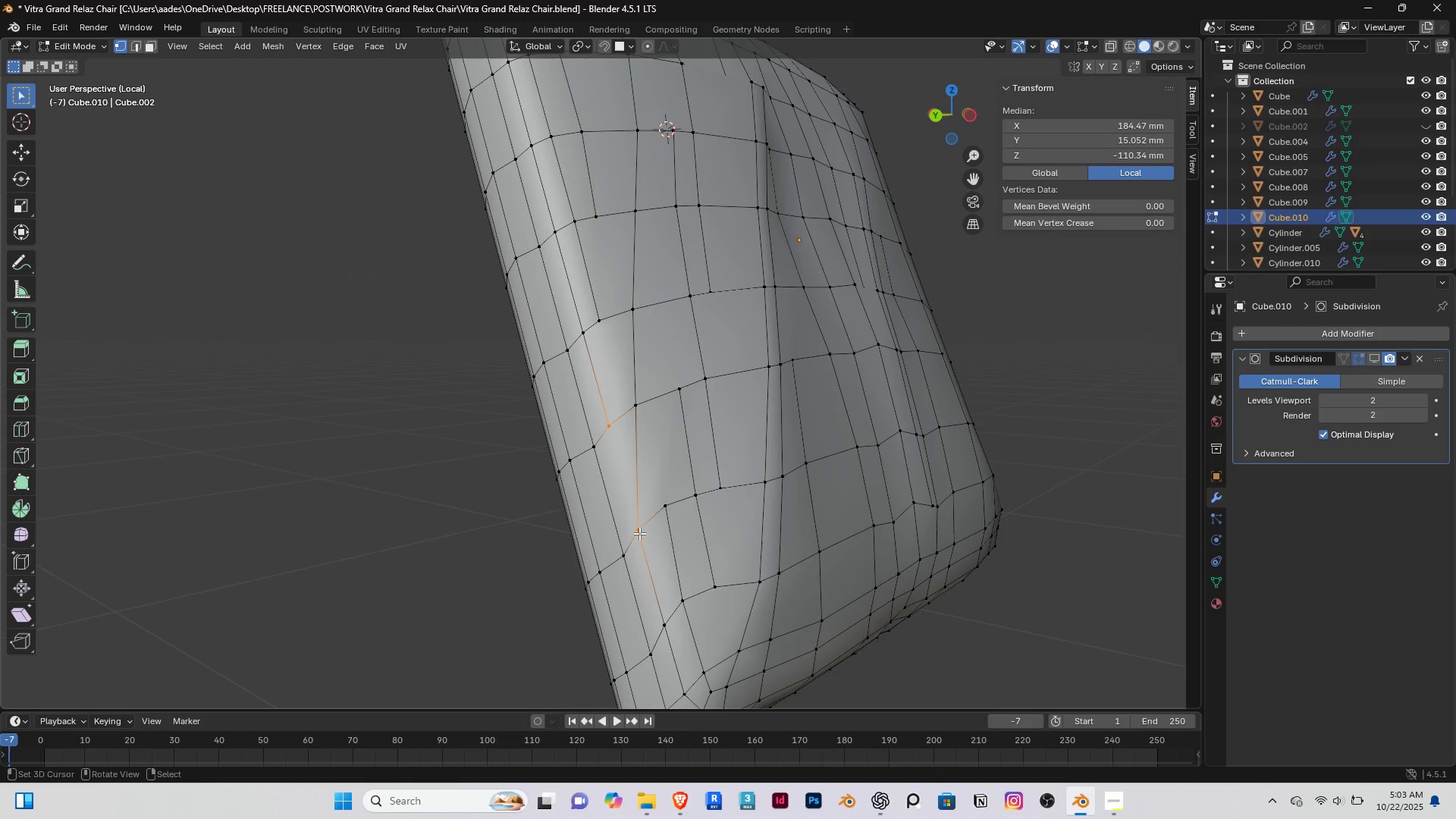 
right_click([639, 533])
 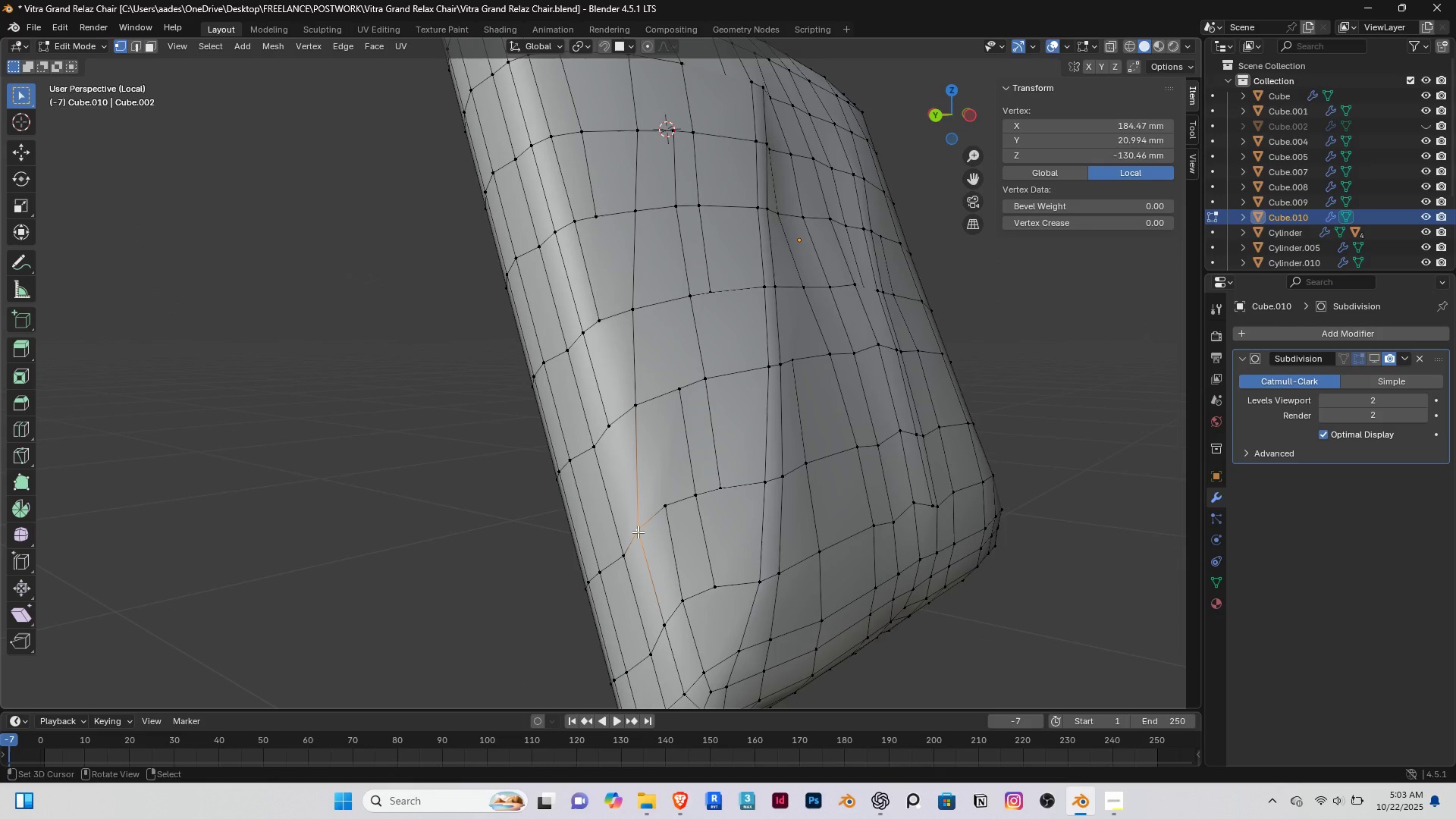 
type(gg)
 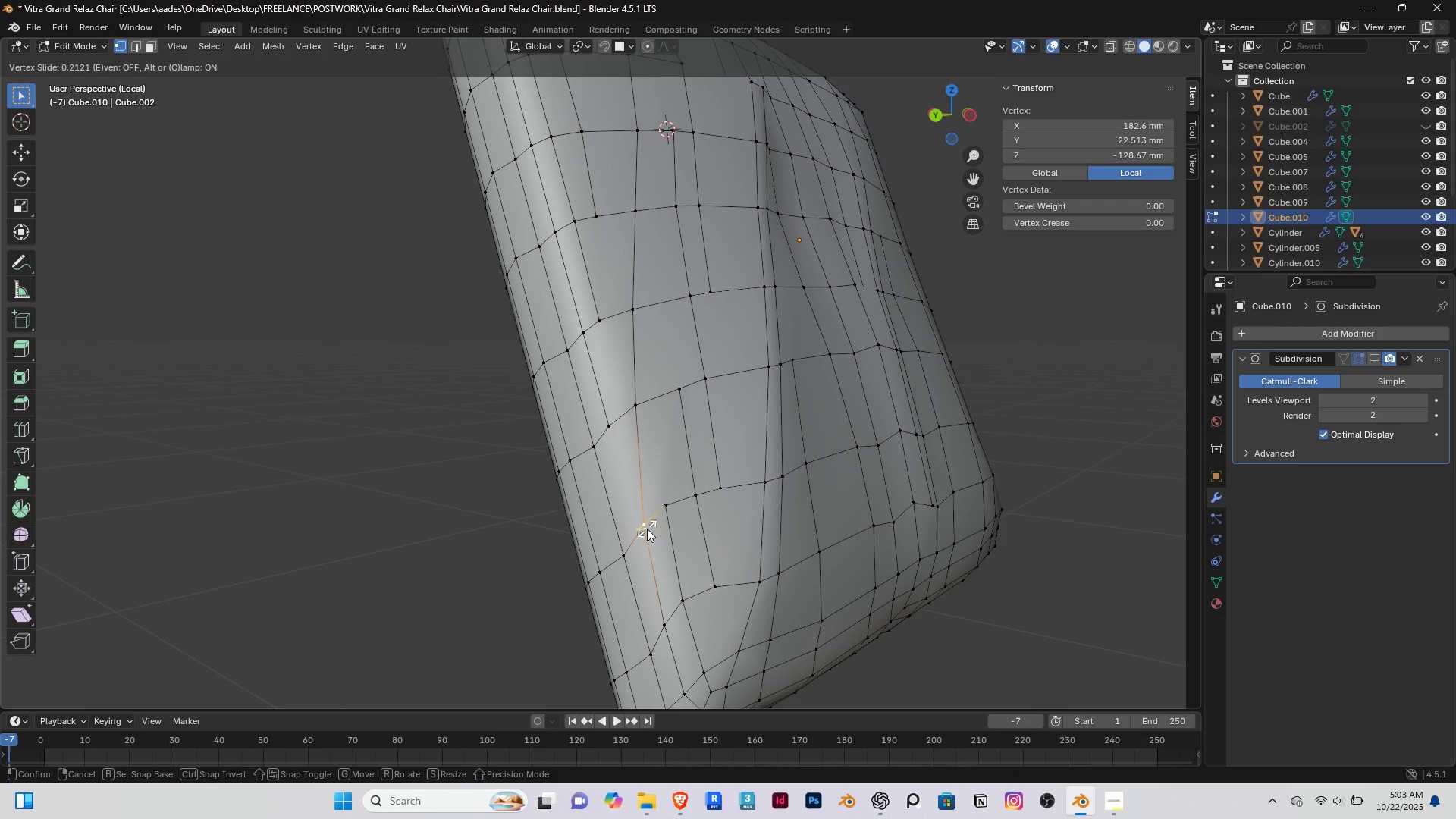 
left_click([647, 529])
 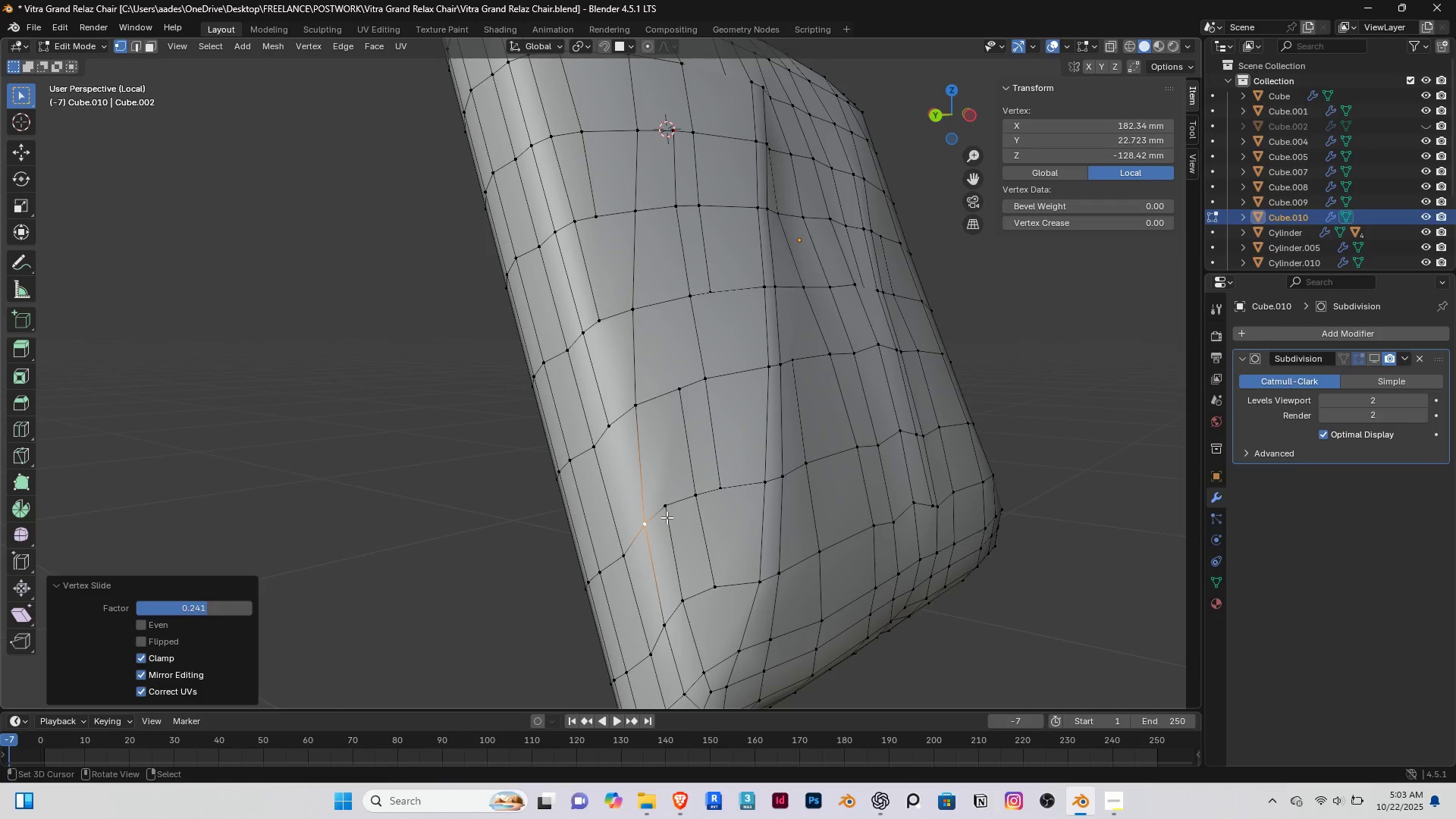 
right_click([667, 517])
 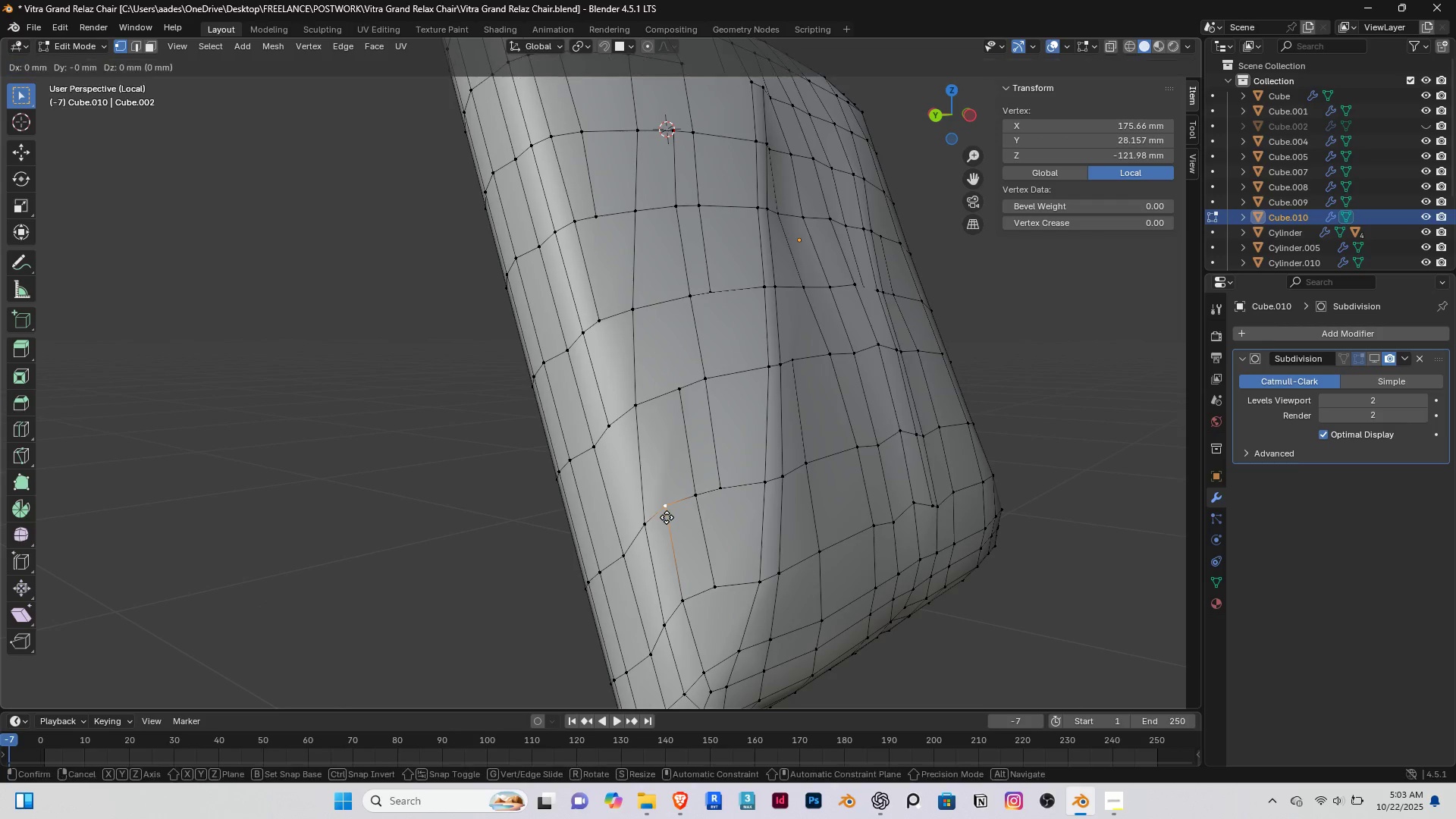 
type(gg)
 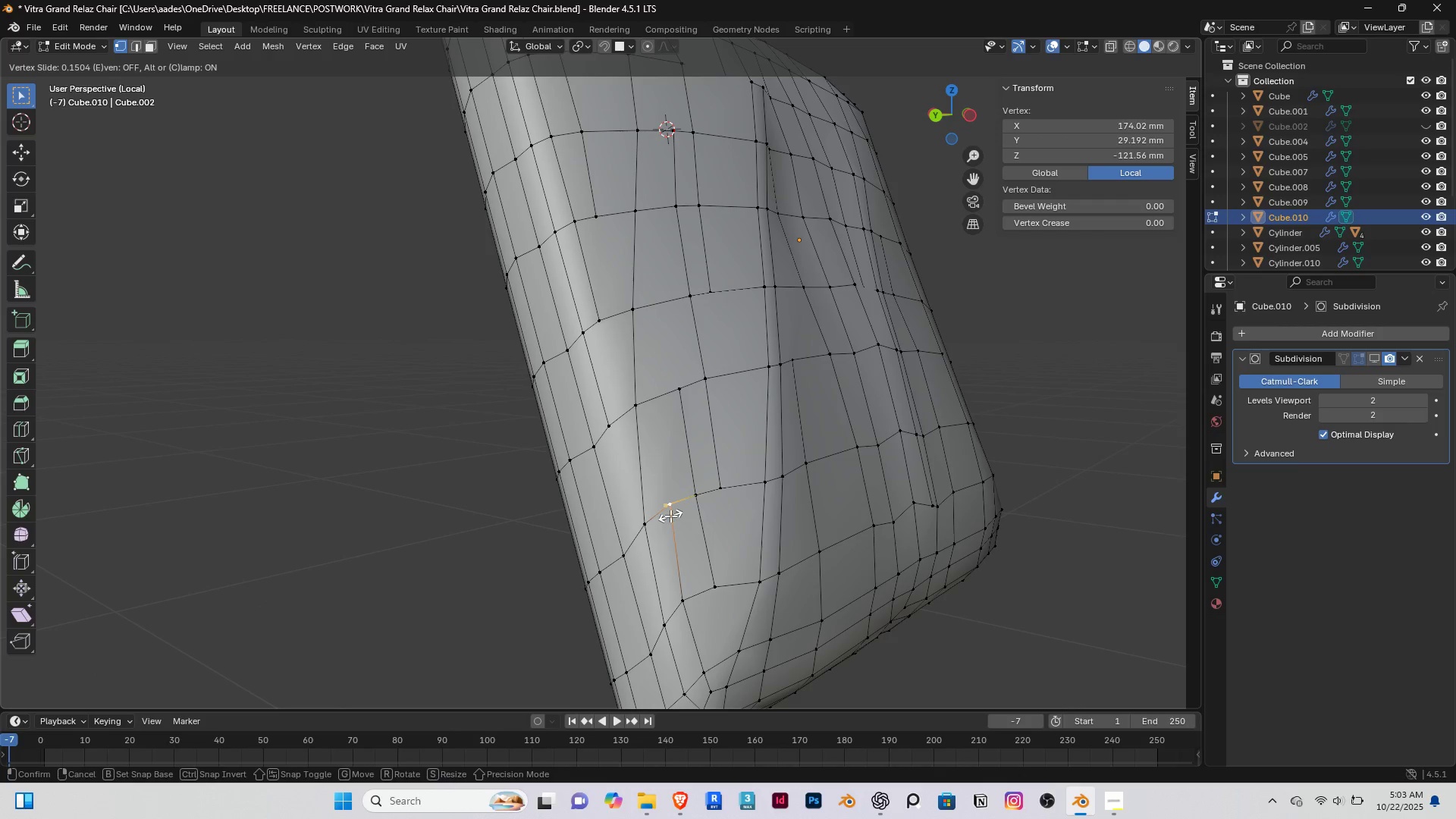 
left_click([670, 516])
 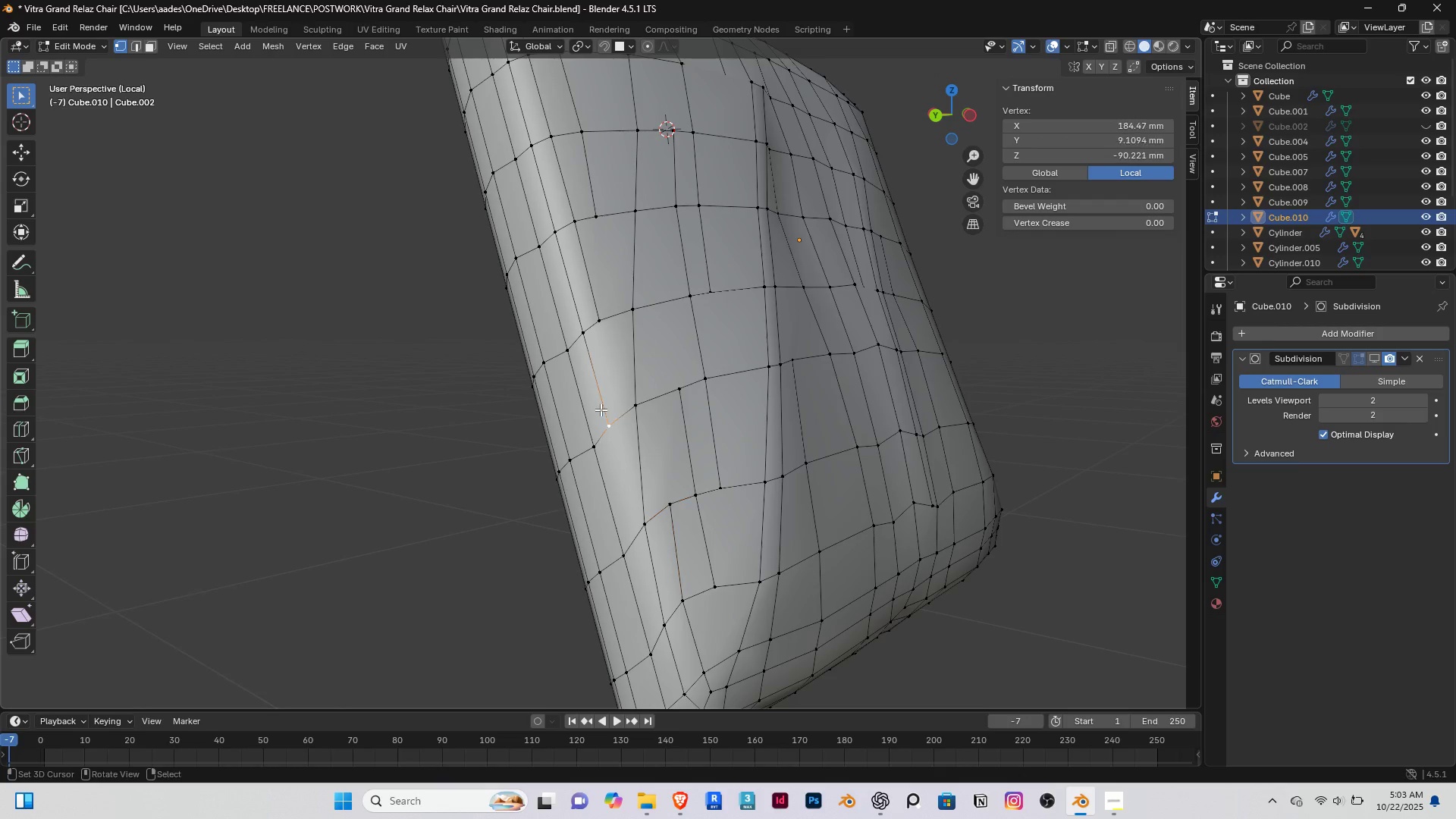 
right_click([601, 410])
 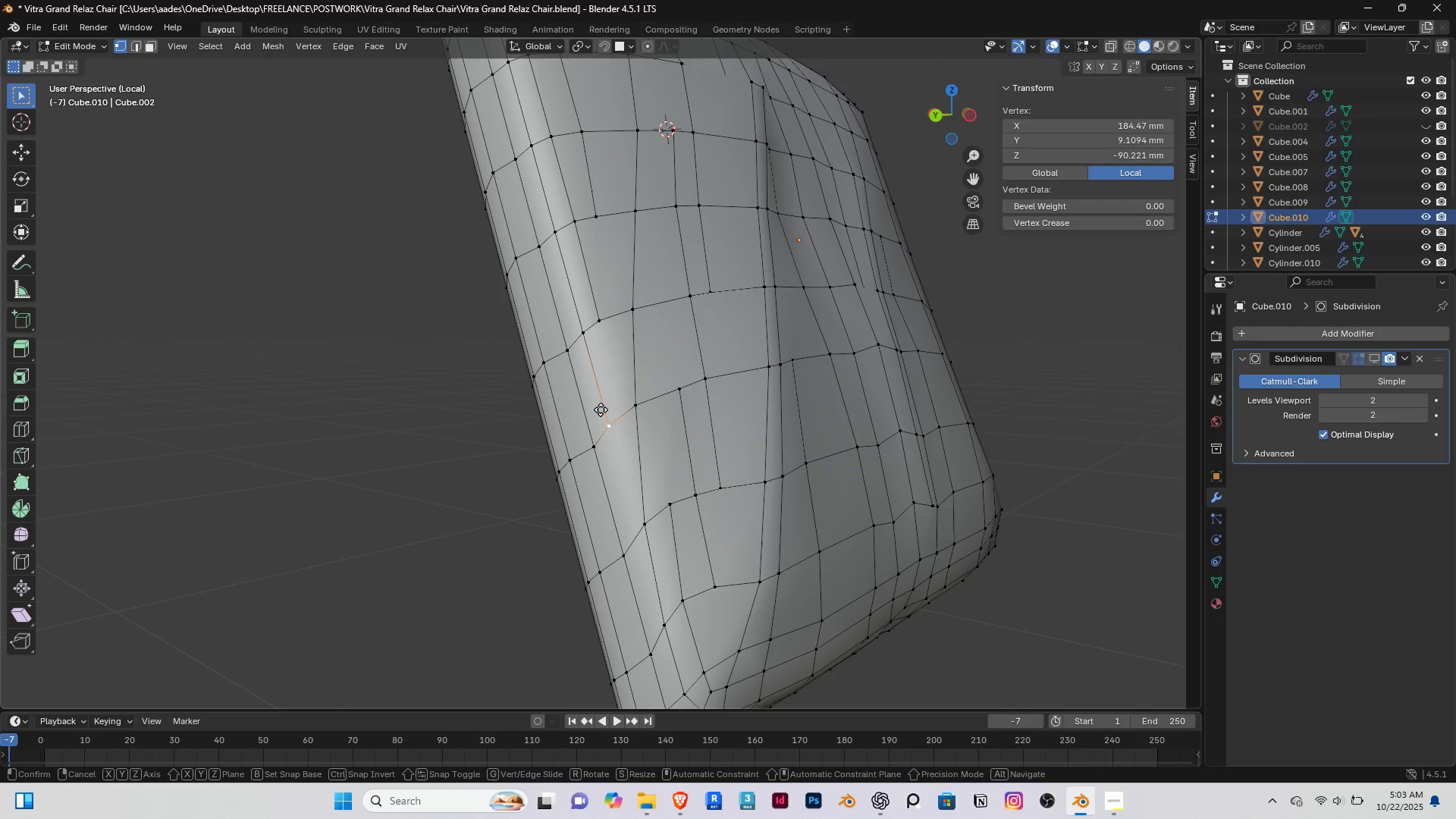 
type(gg)
 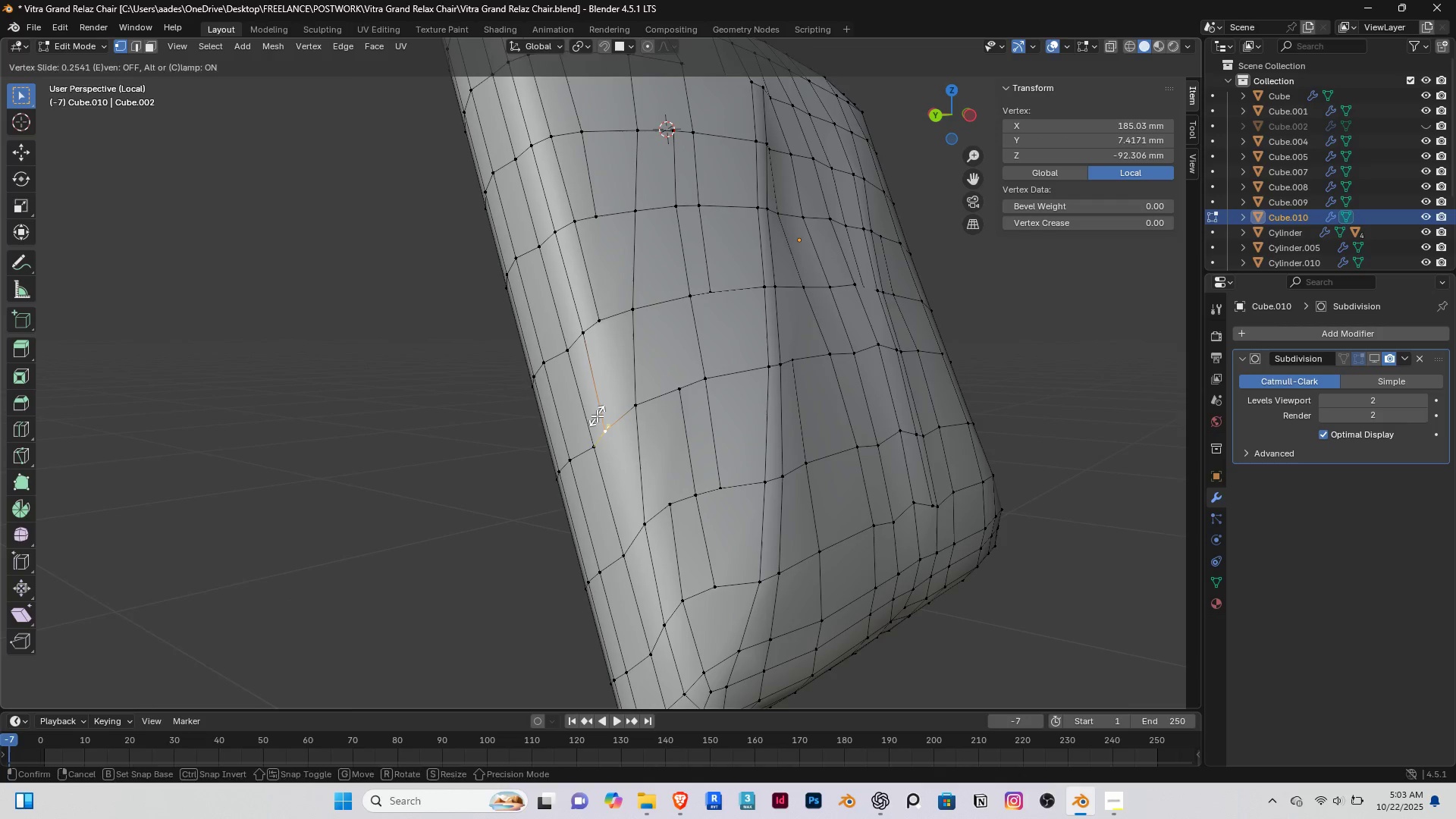 
left_click([597, 416])
 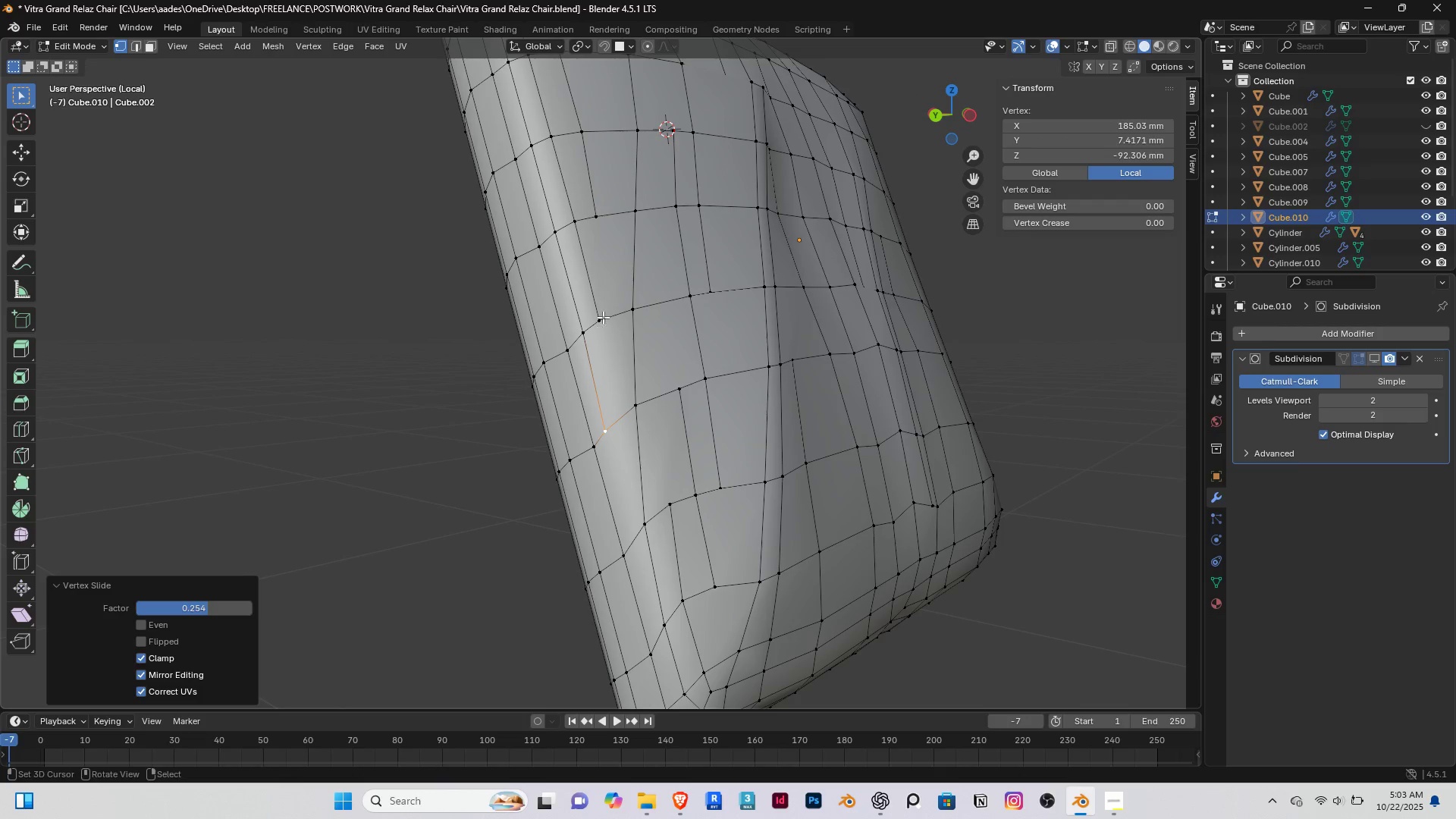 
right_click([603, 317])
 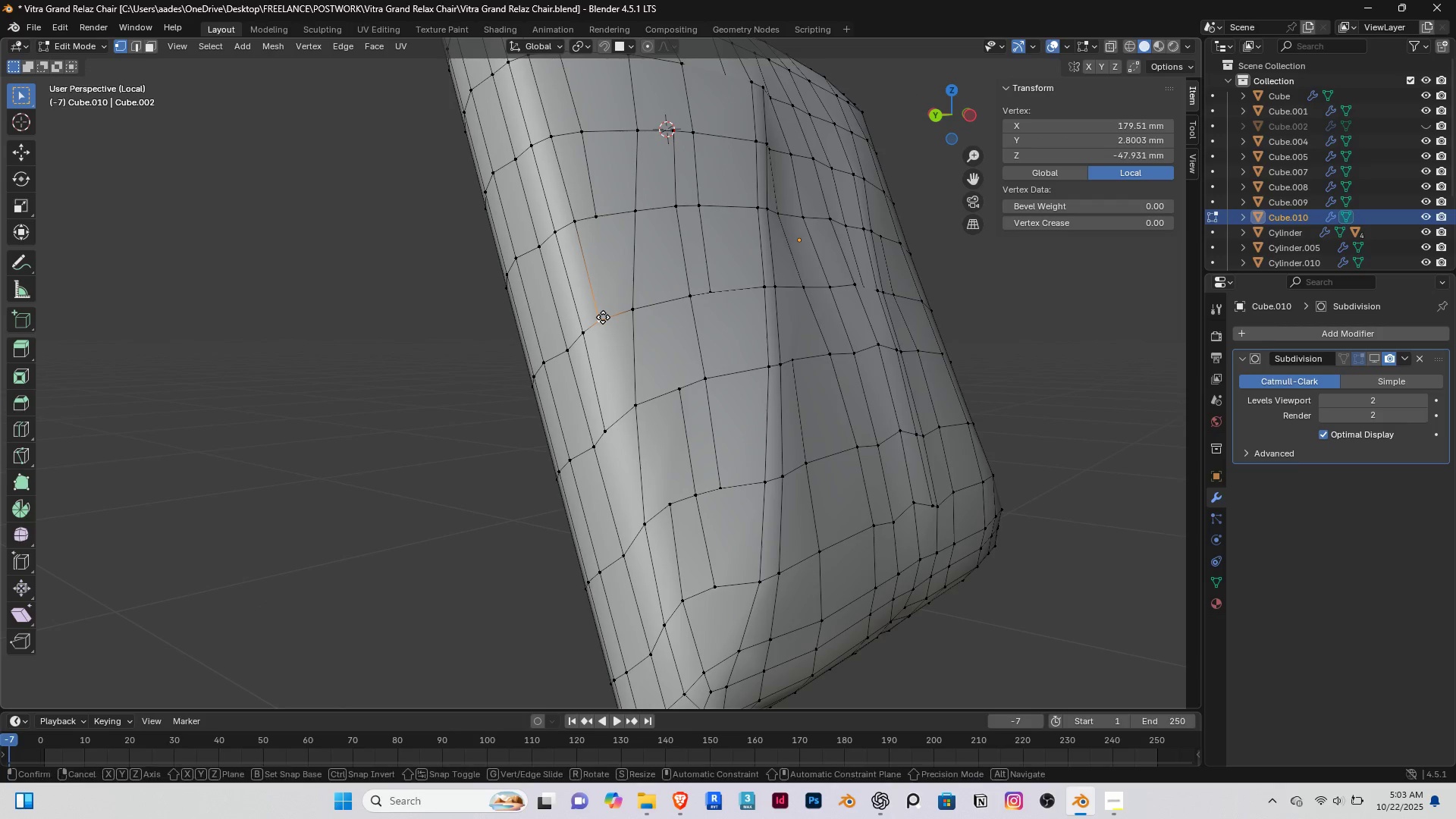 
type(gg)
 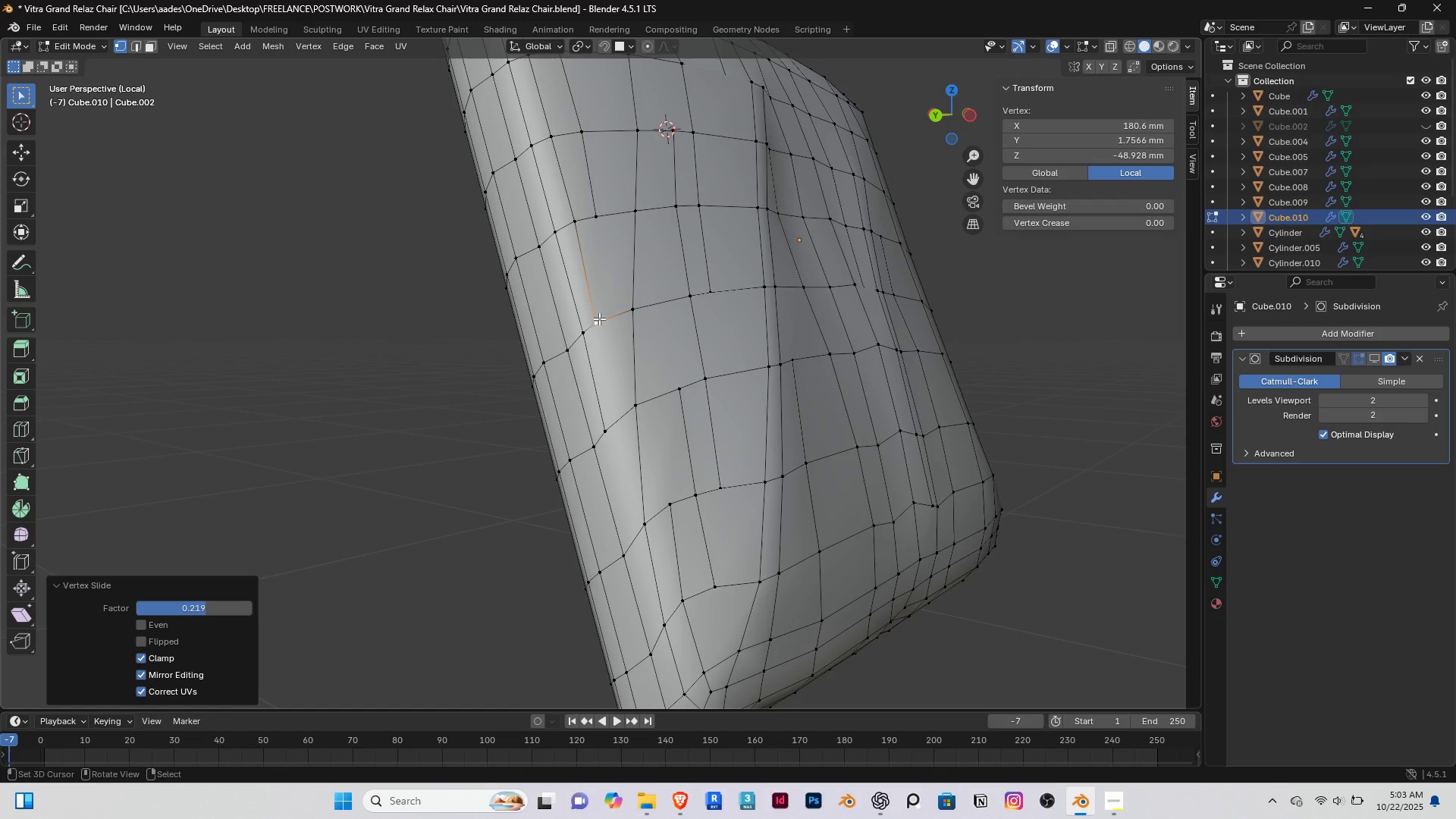 
left_click([600, 322])
 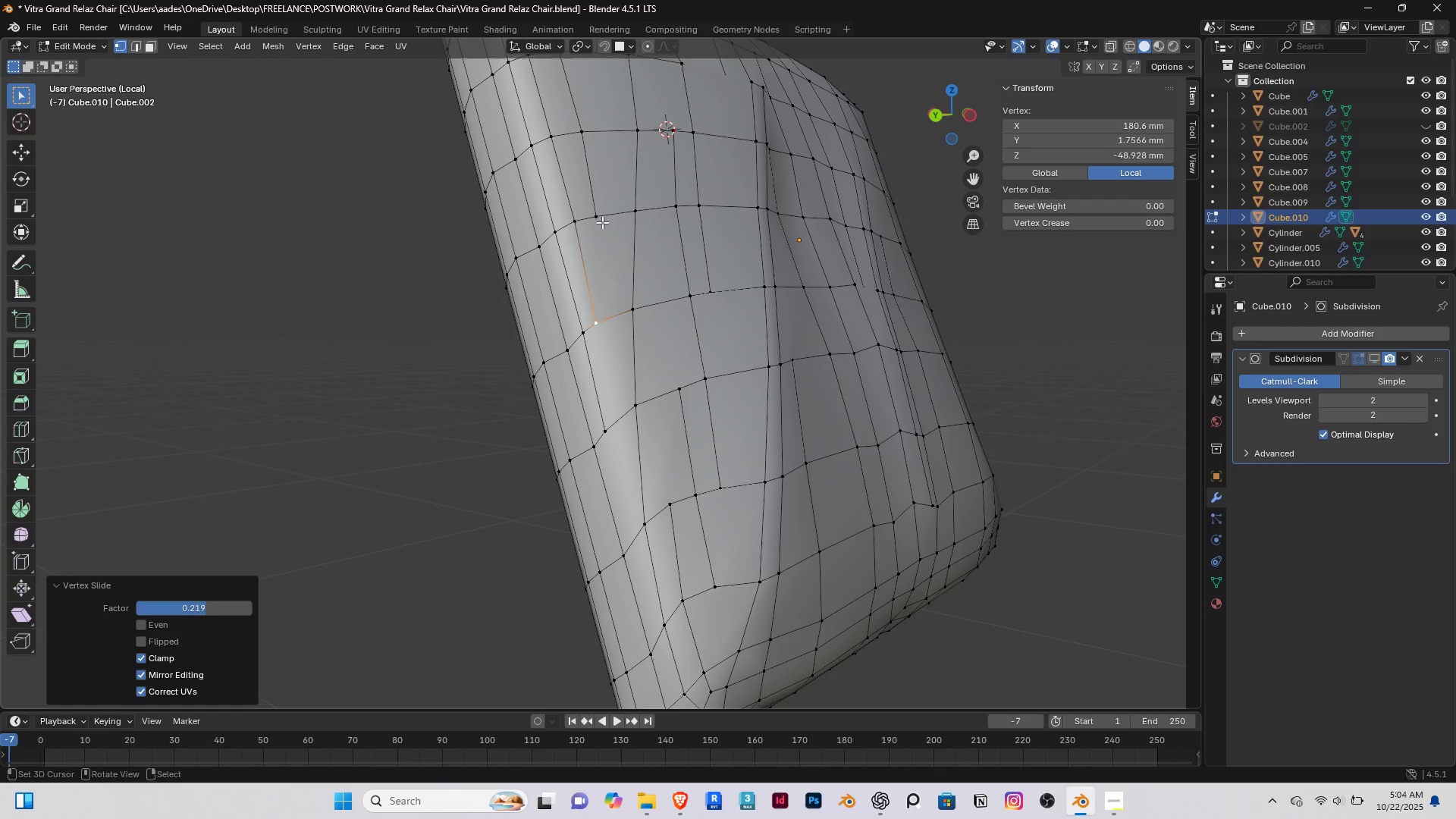 
right_click([602, 222])
 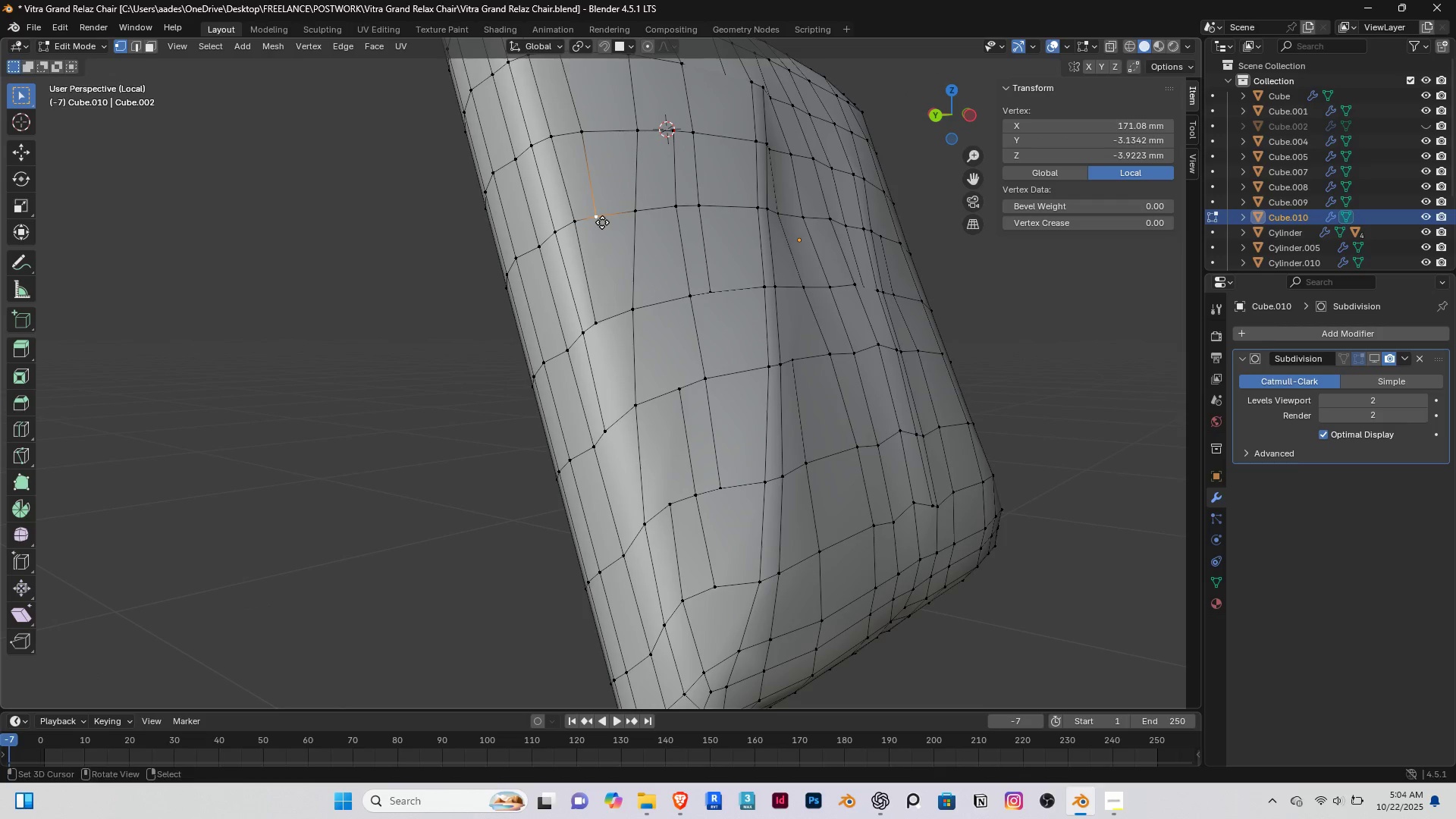 
type(gg)
 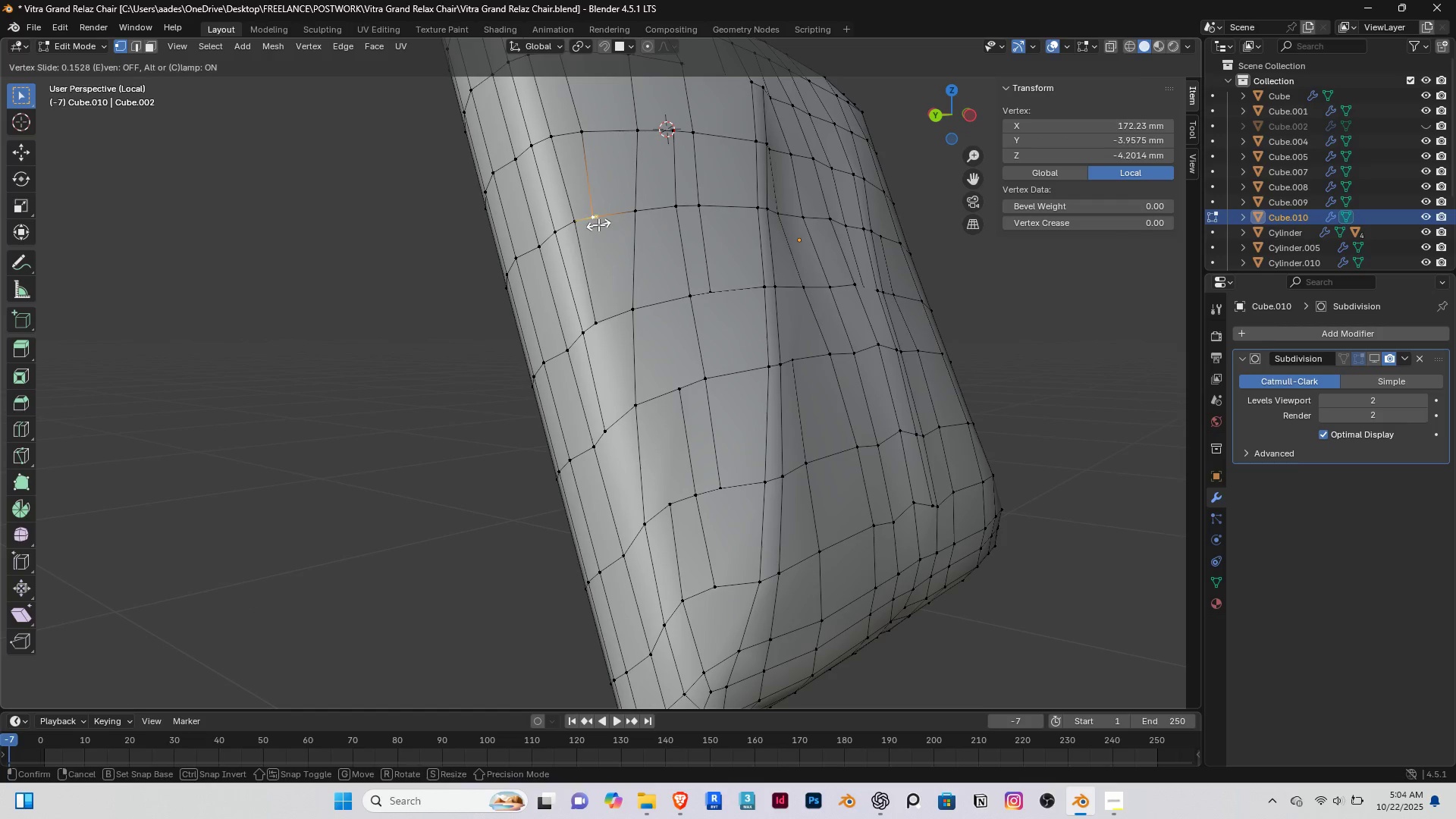 
left_click([598, 224])
 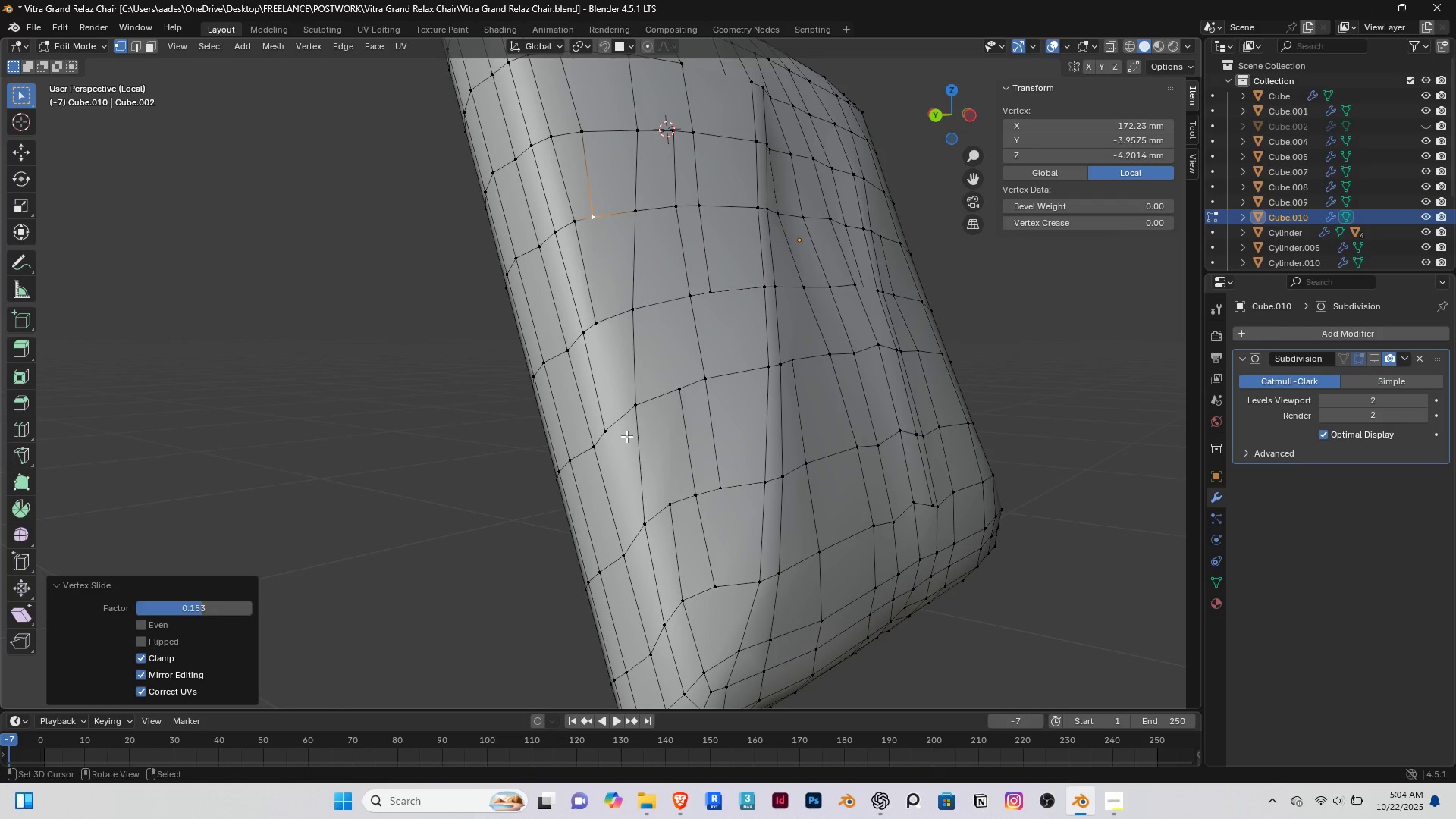 
scroll: coordinate [626, 436], scroll_direction: down, amount: 2.0
 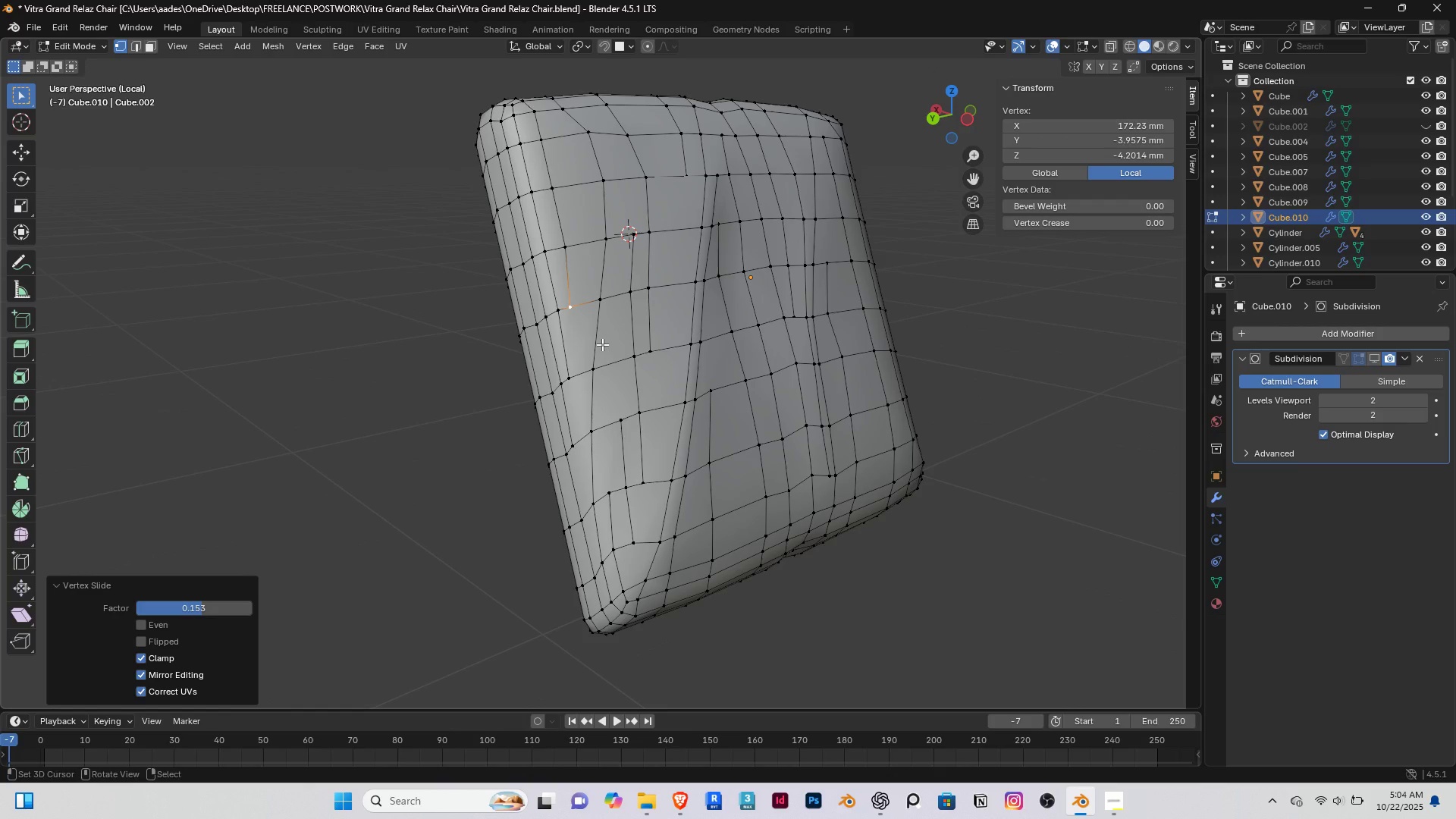 
key(K)
 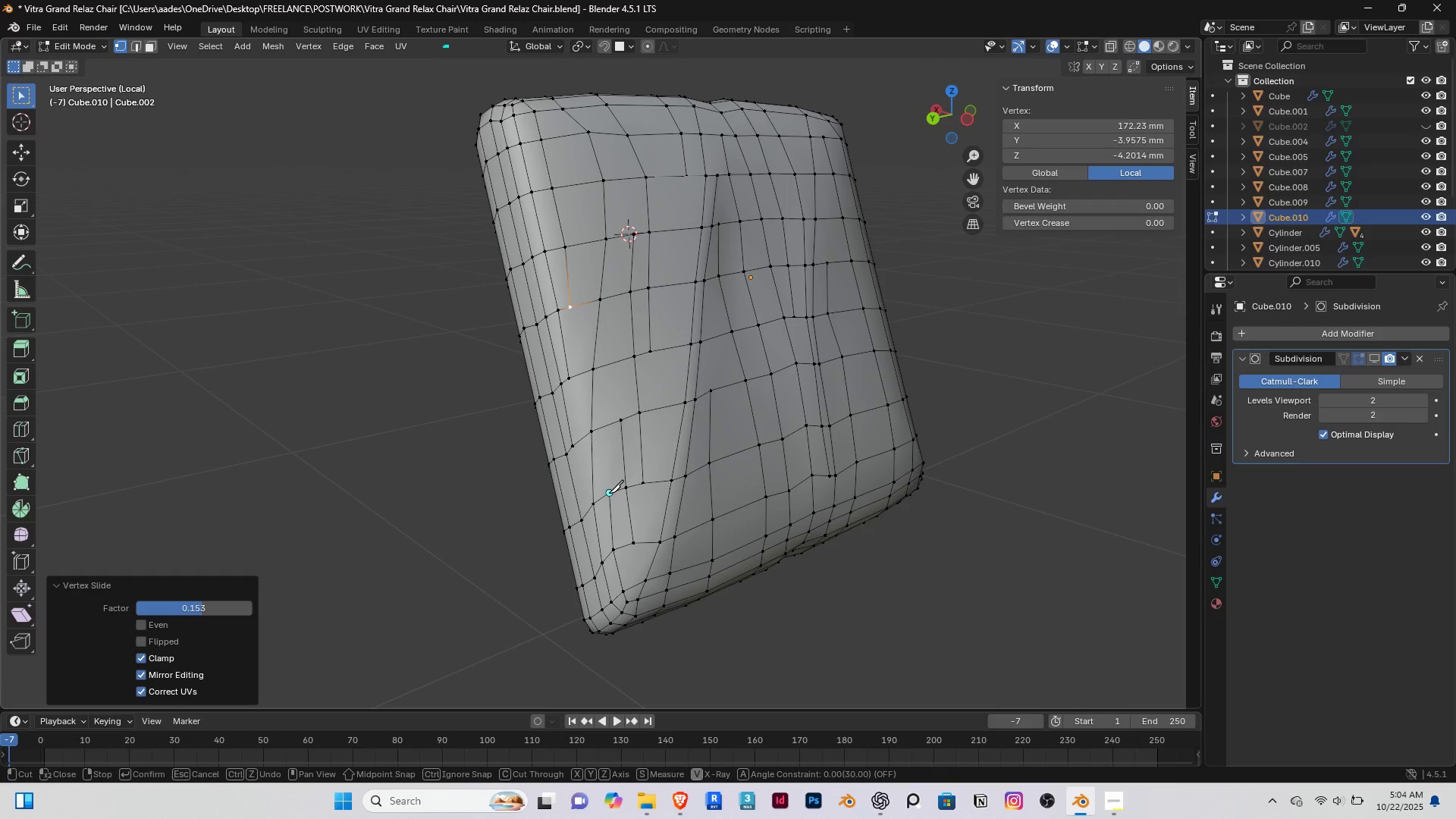 
left_click([609, 493])
 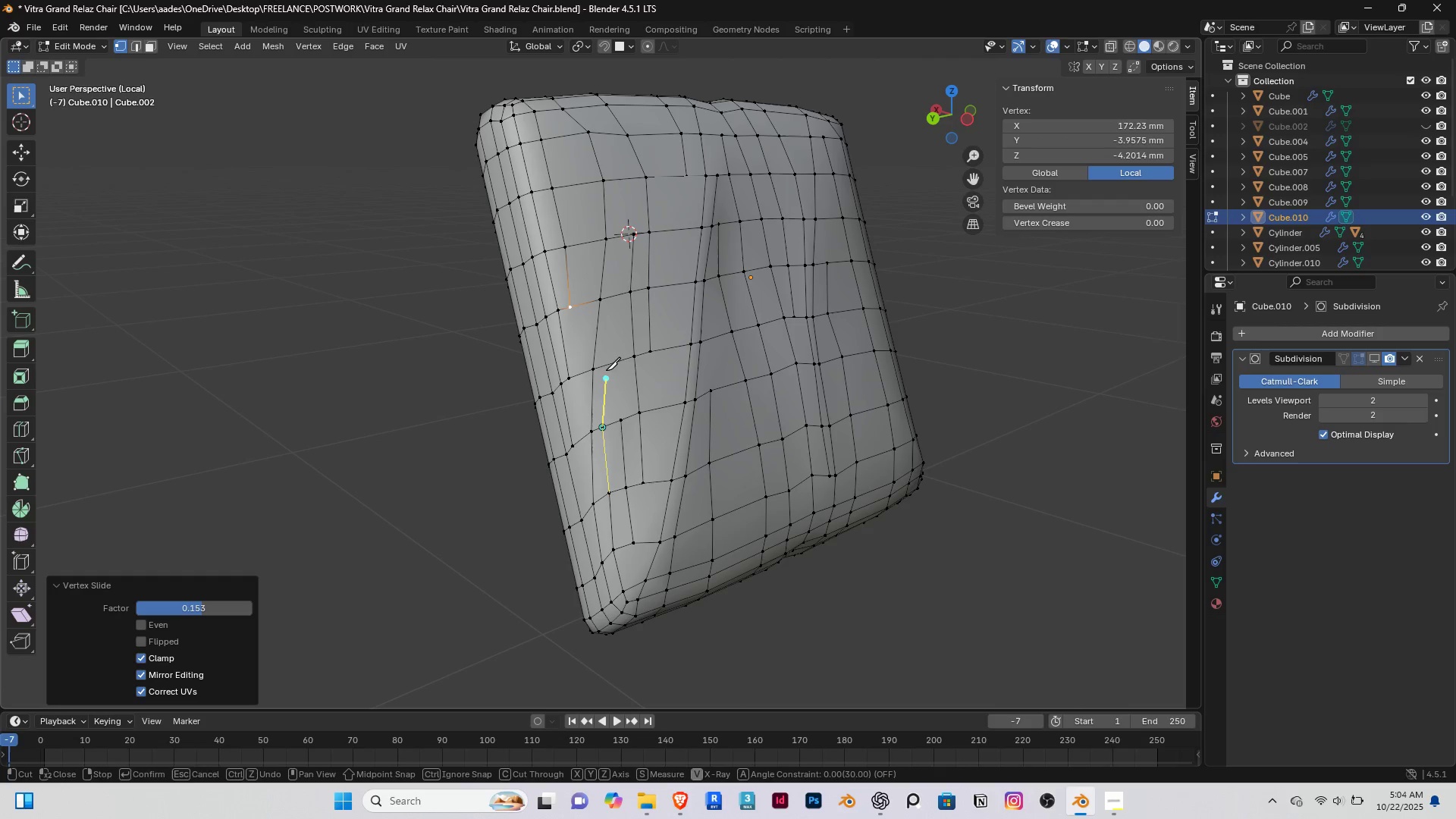 
left_click([606, 366])
 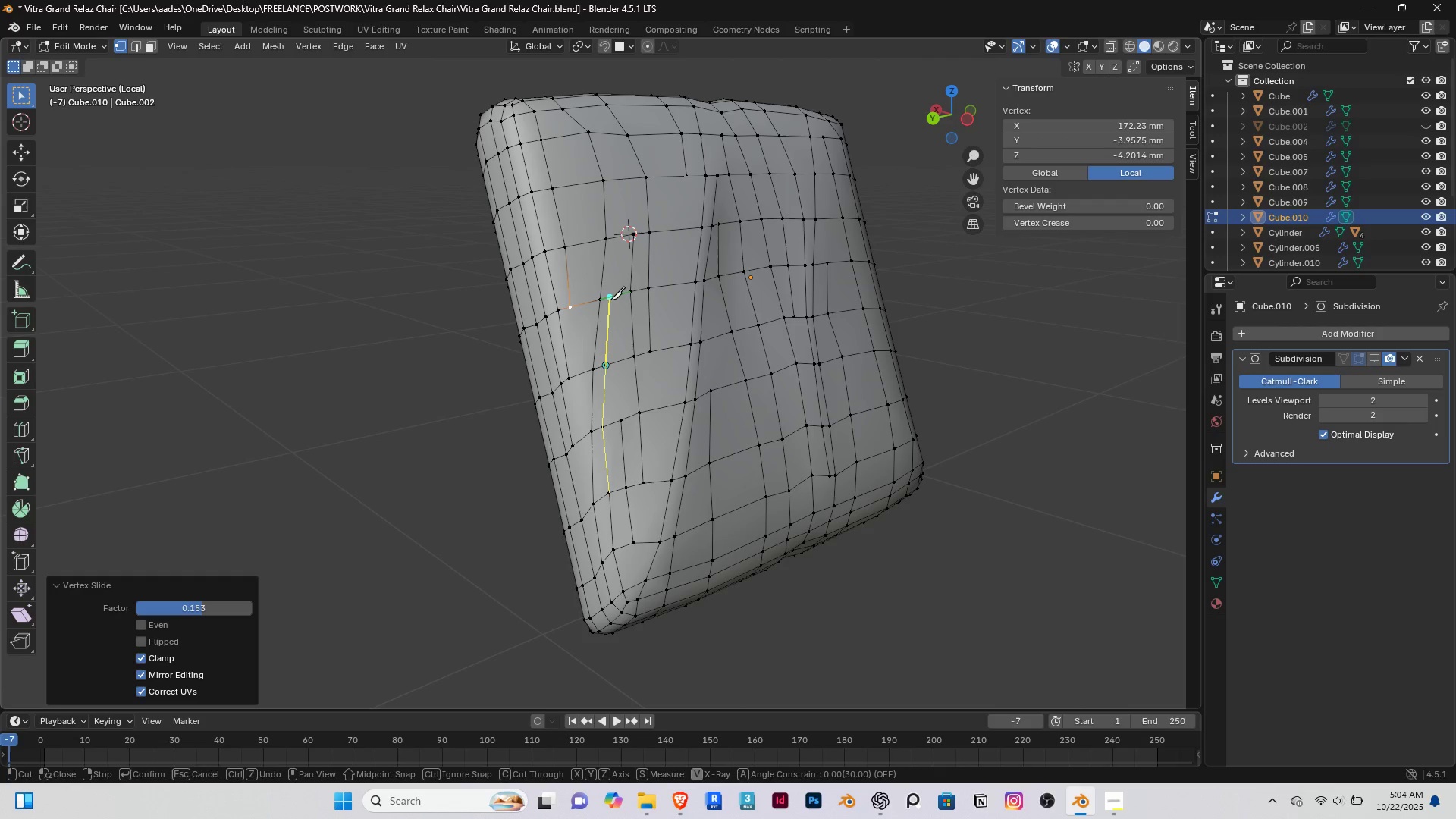 
left_click([610, 300])
 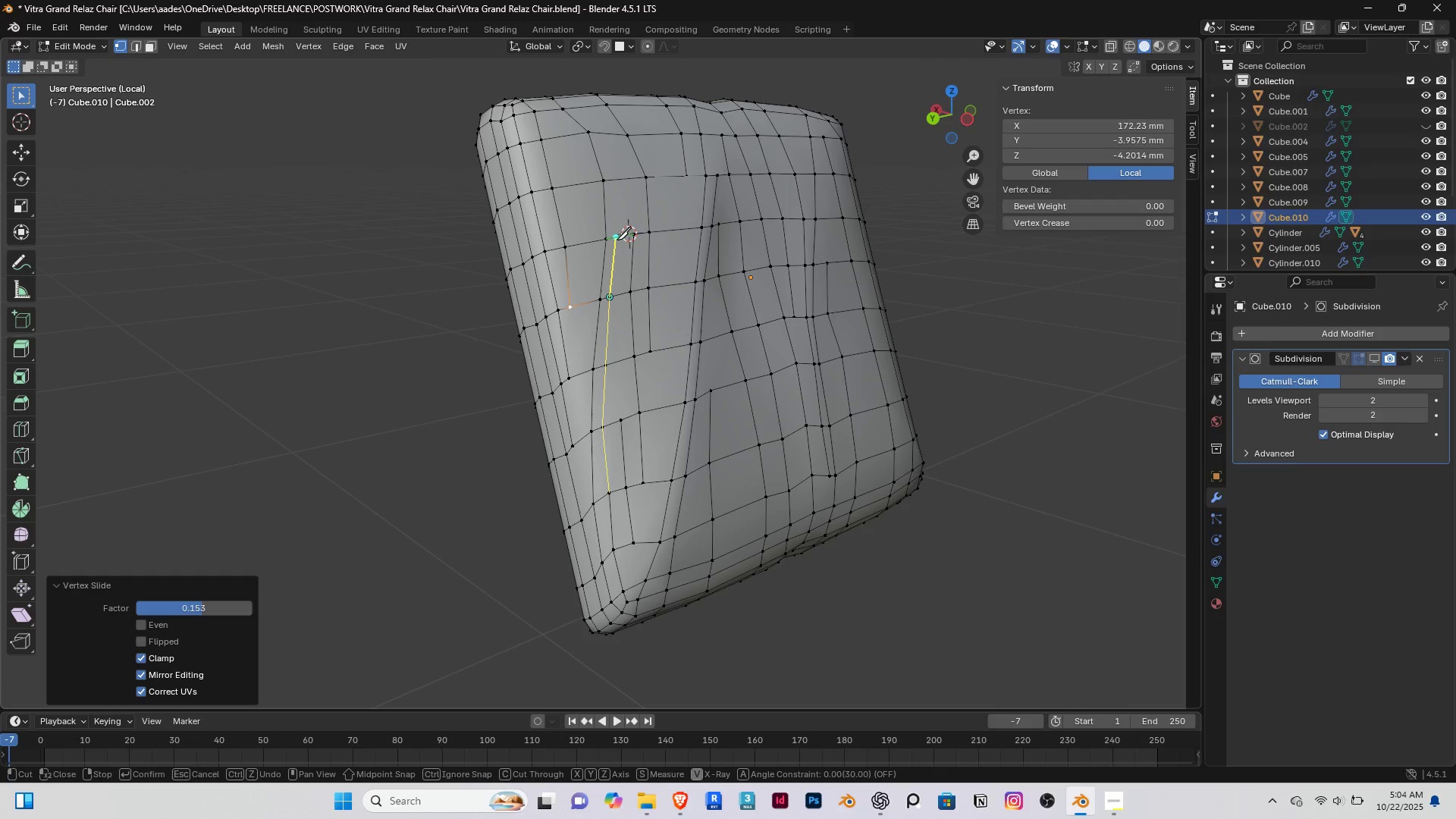 
left_click([617, 240])
 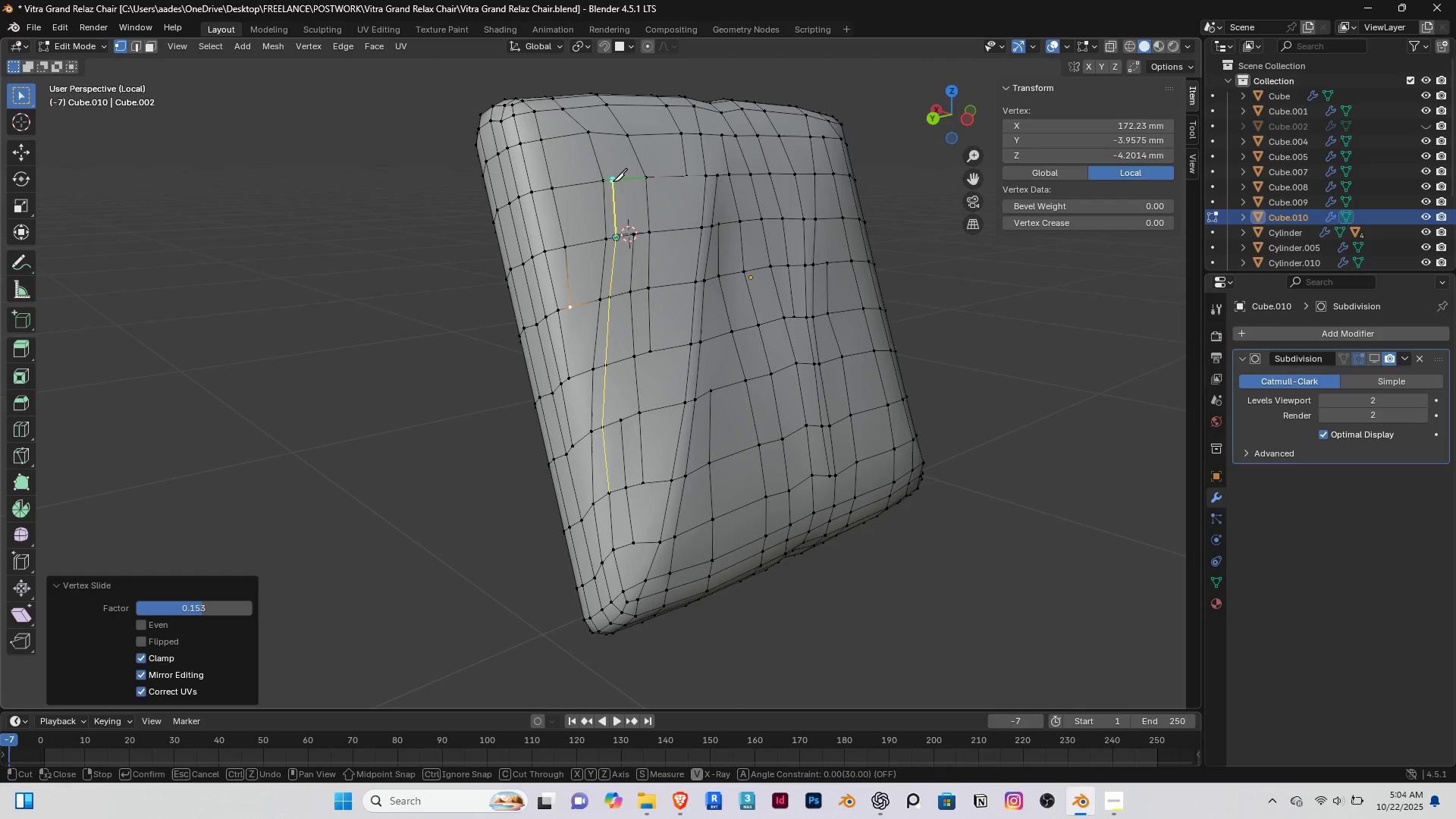 
left_click([613, 181])
 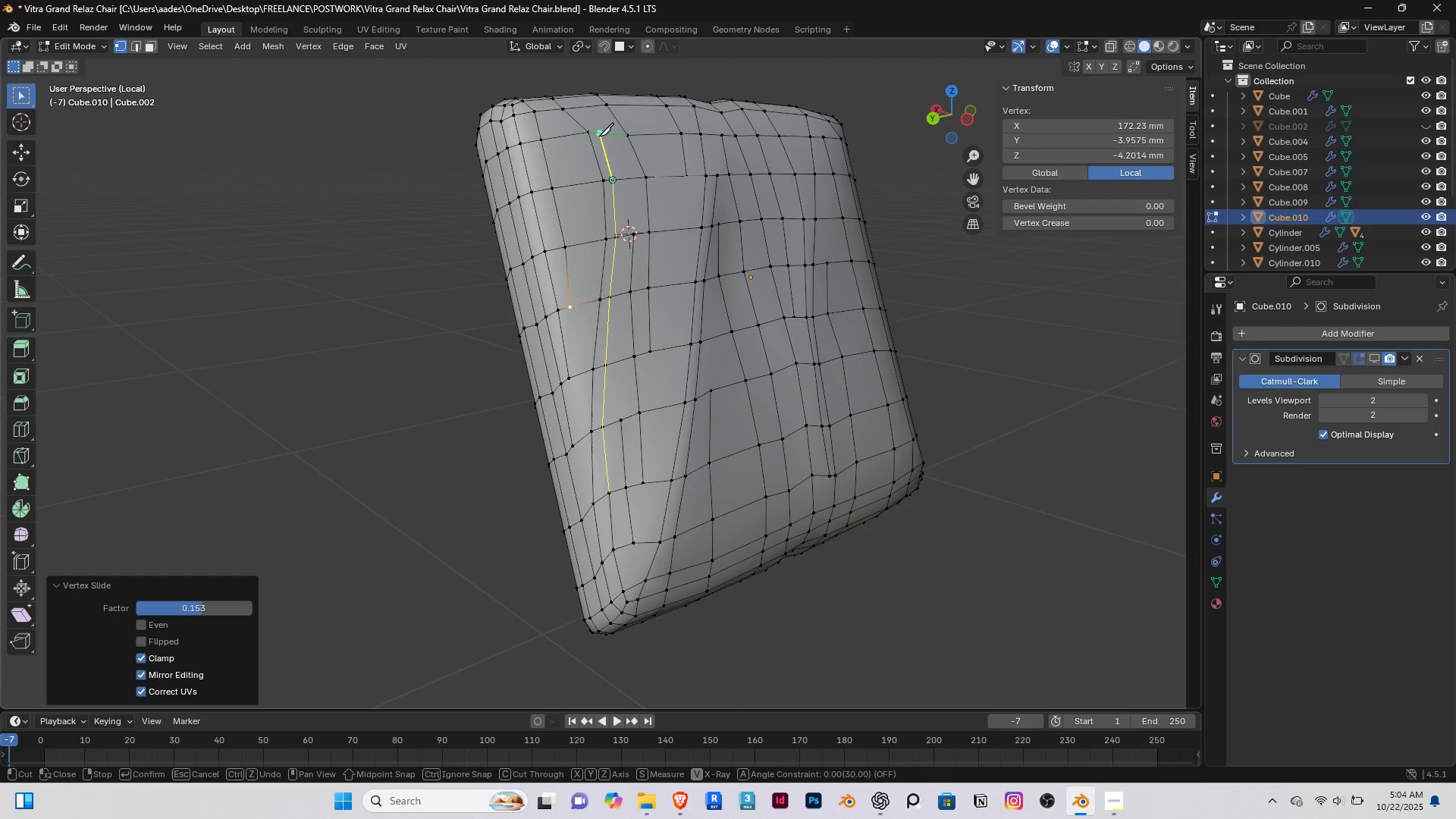 
left_click([599, 136])
 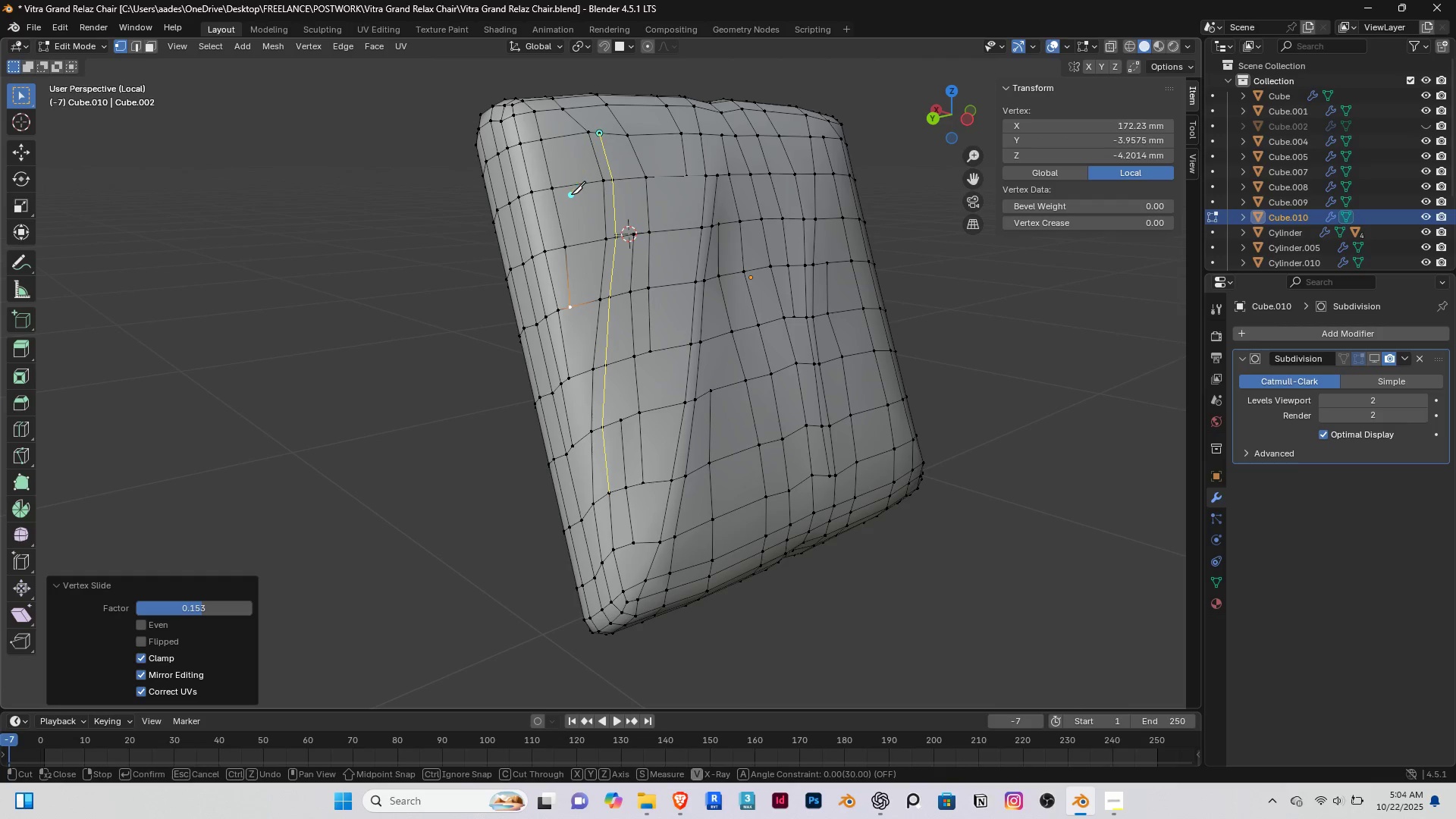 
right_click([571, 194])
 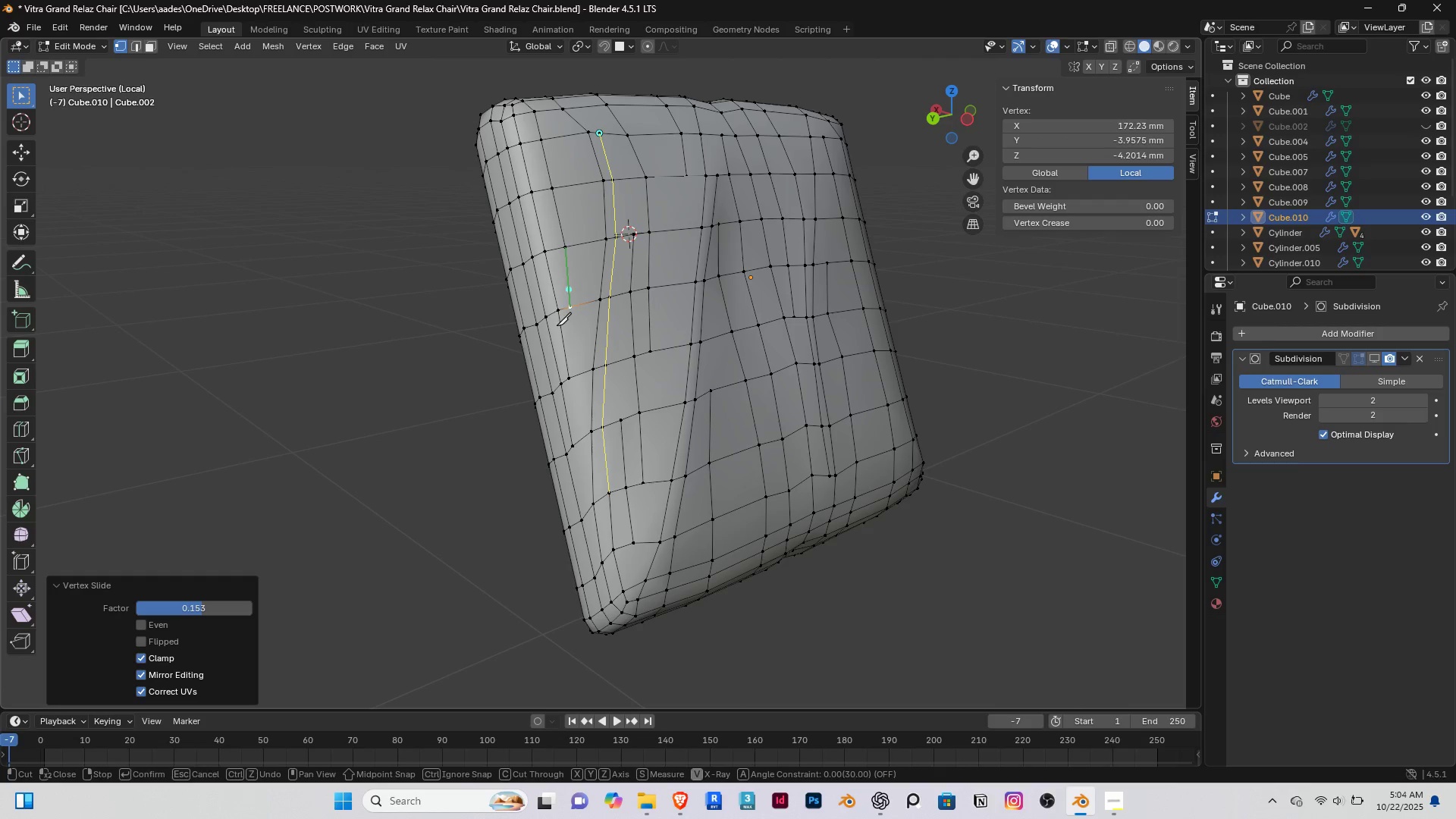 
scroll: coordinate [557, 328], scroll_direction: up, amount: 1.0
 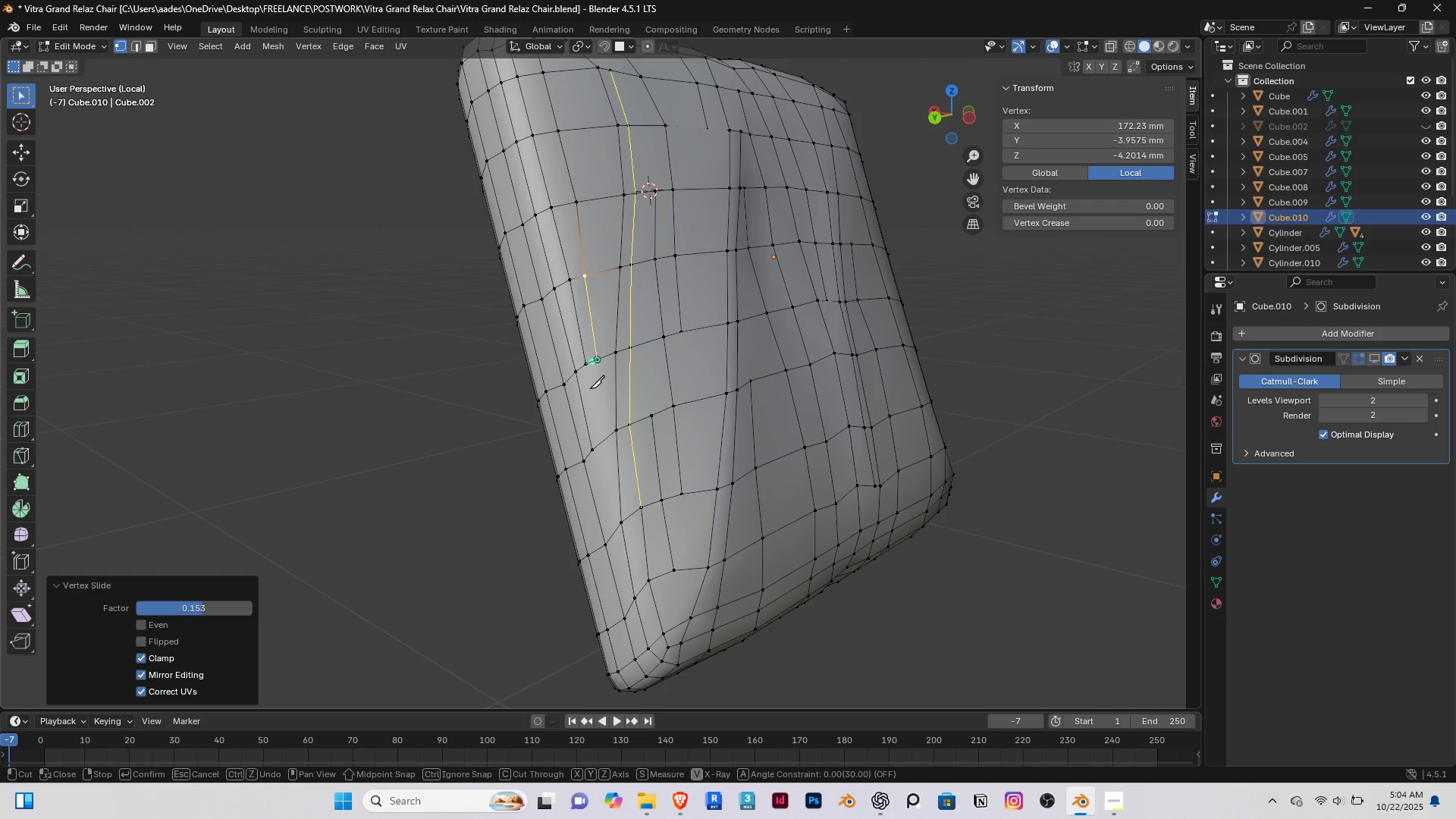 
left_click([602, 438])
 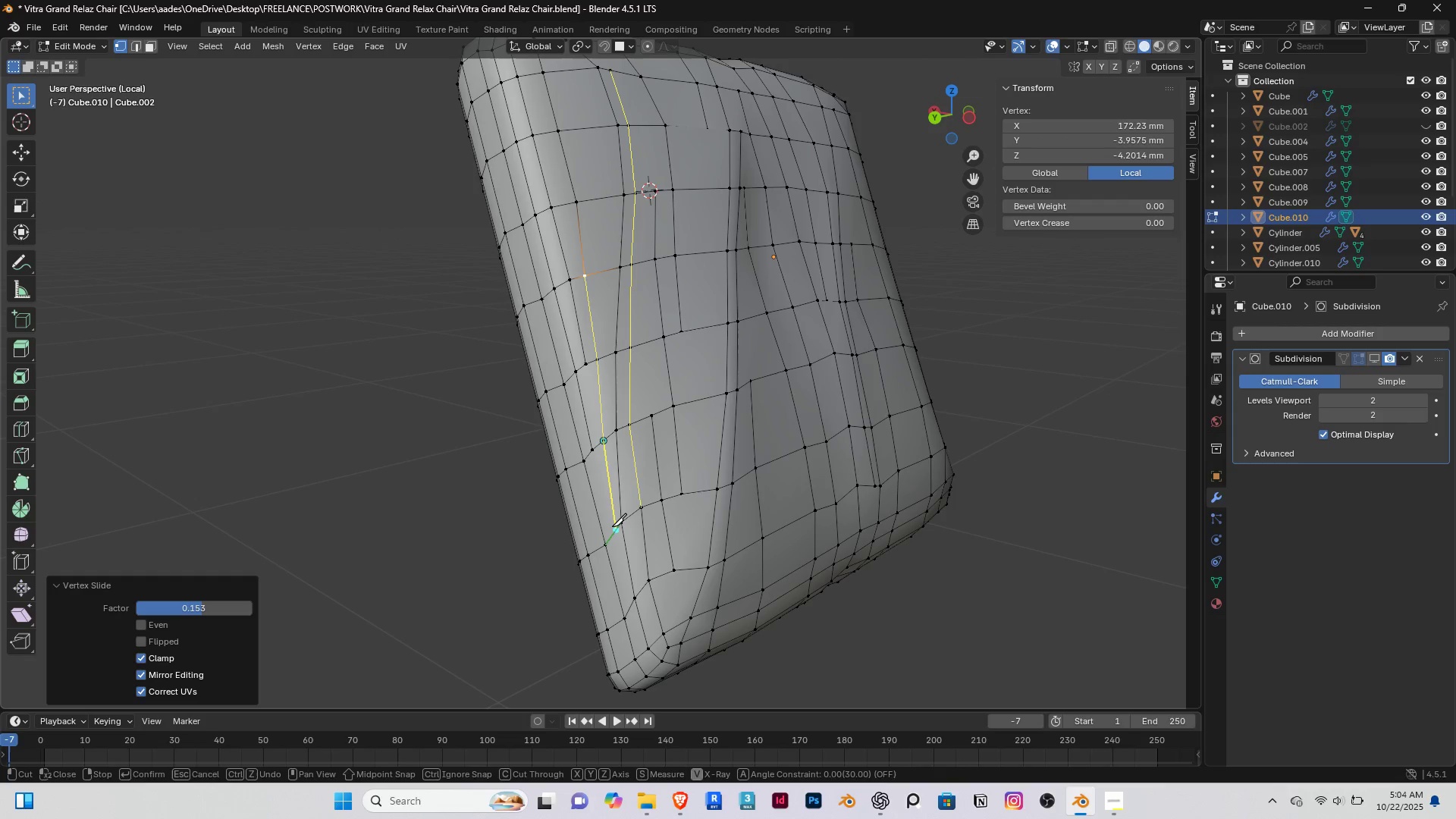 
left_click([612, 526])
 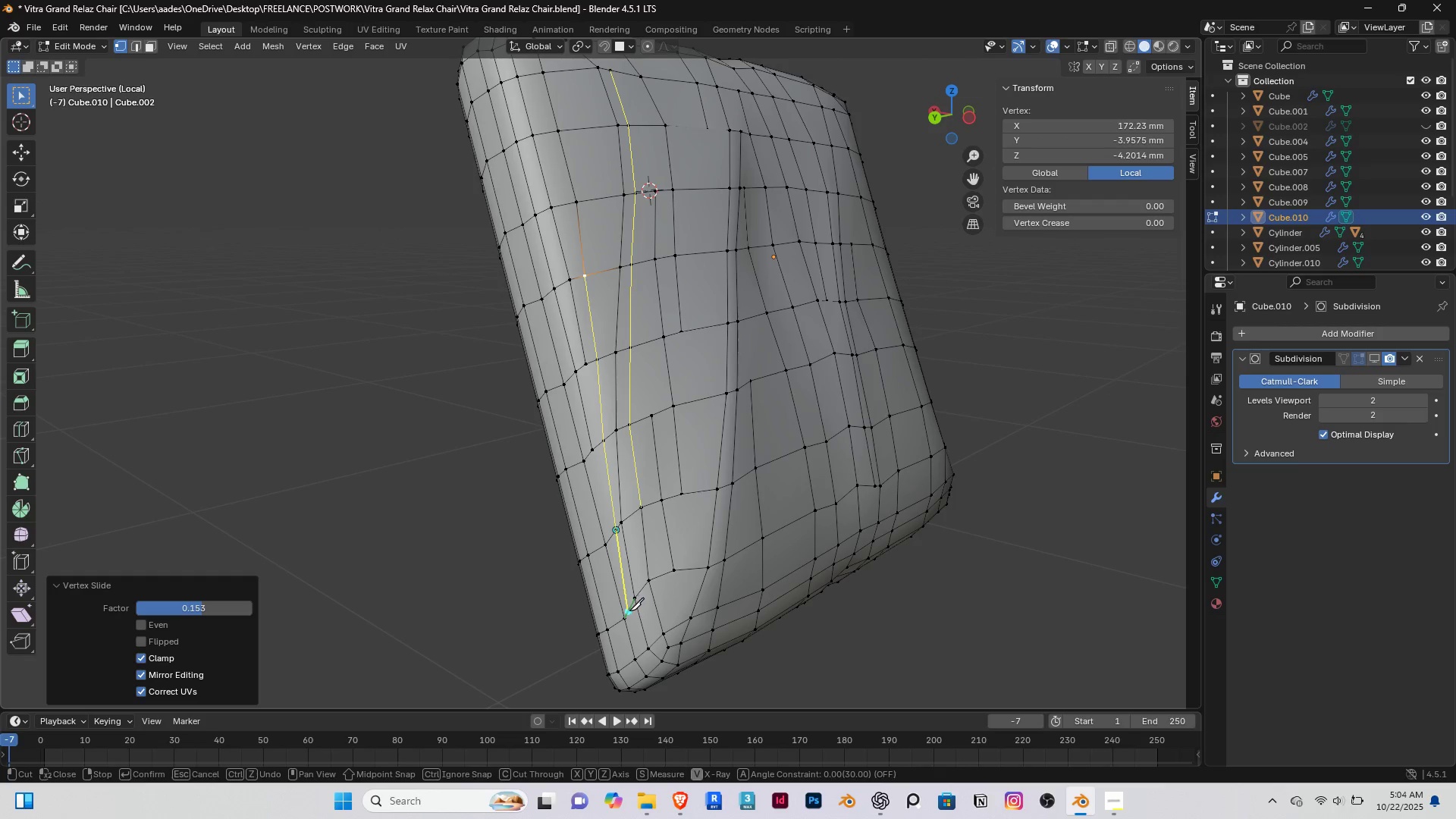 
left_click([632, 610])
 